 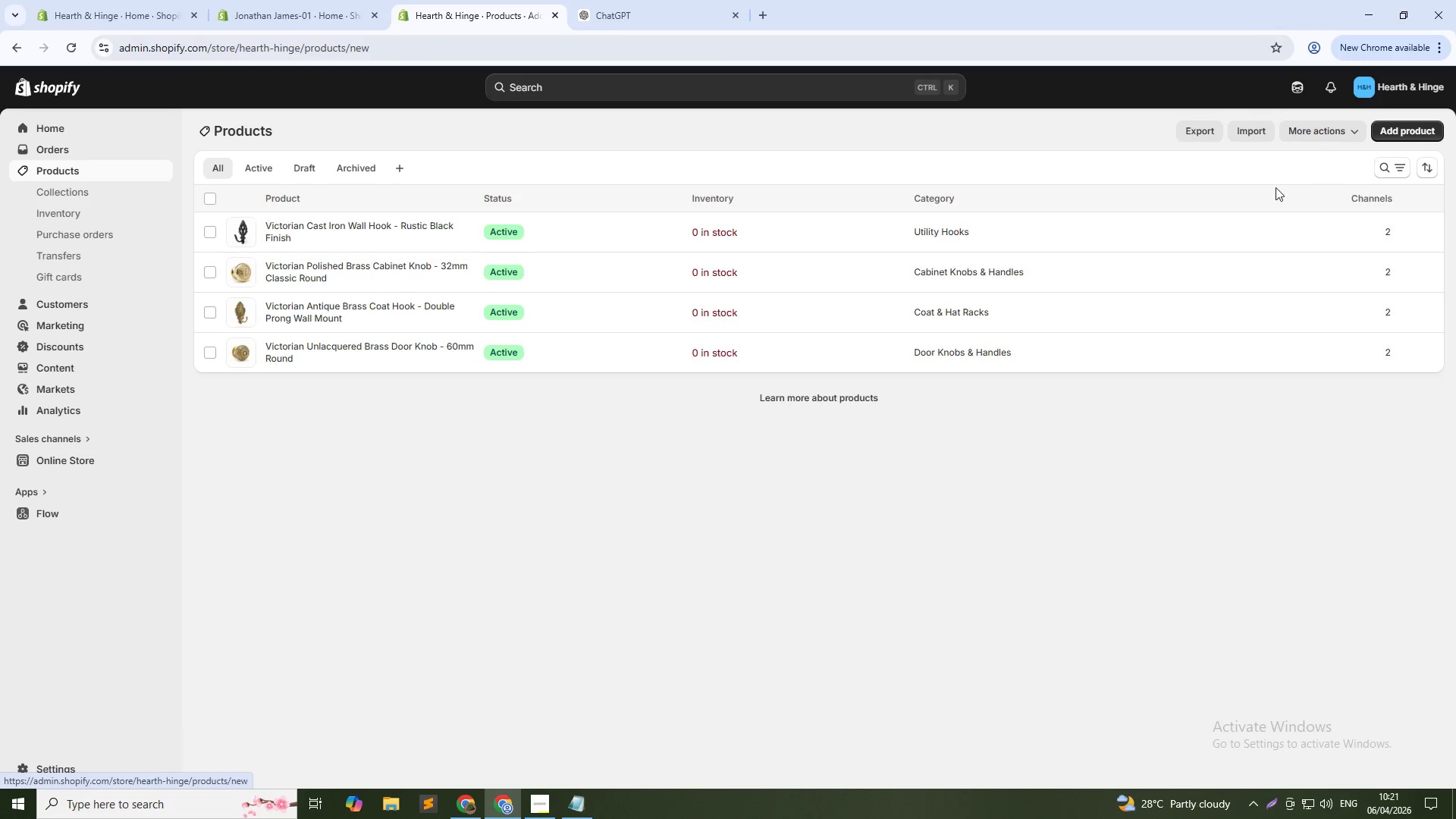 
left_click([513, 194])
 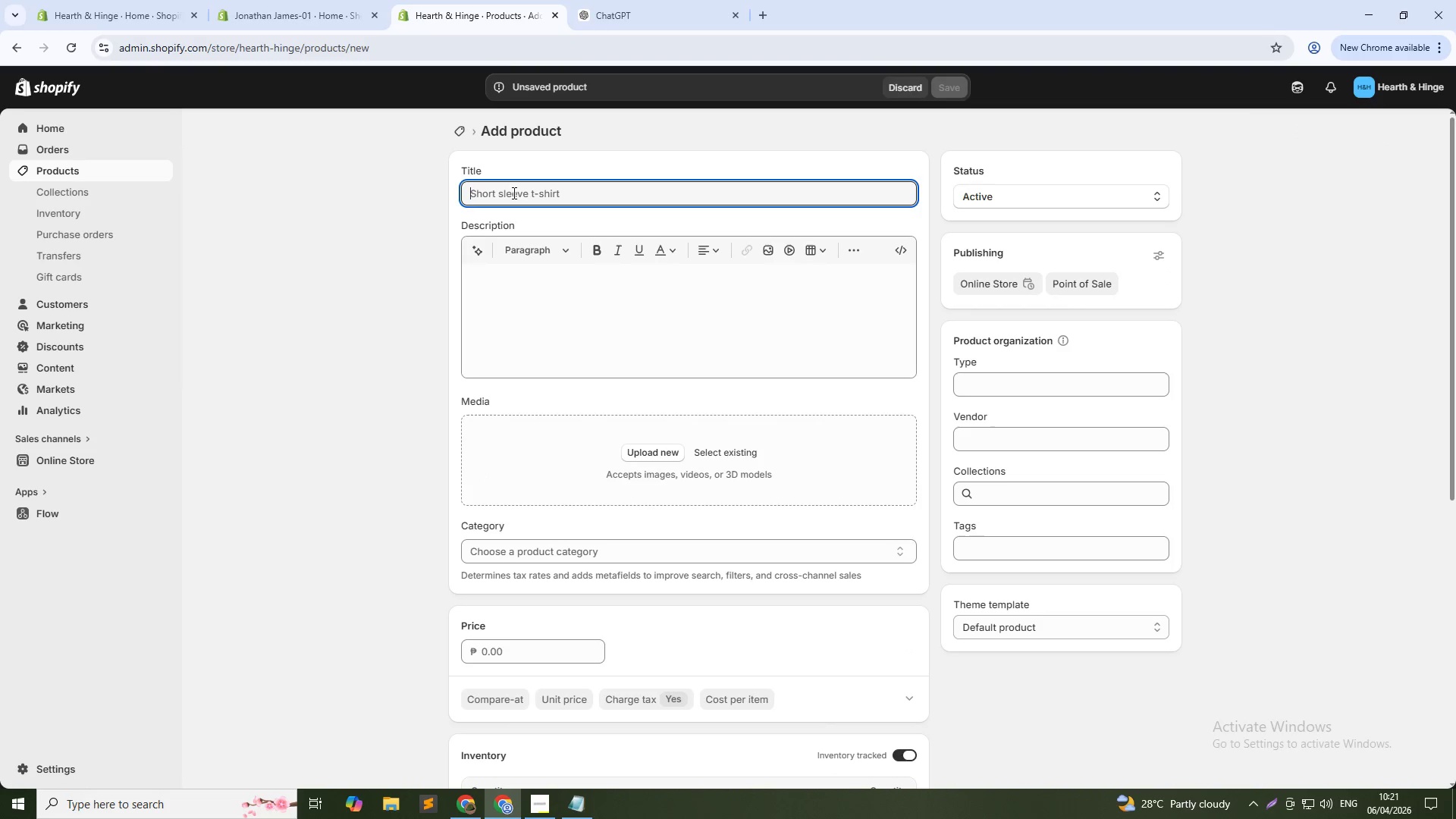 
type(Victorian Aged Brass Drawer Pull - 4 inch Ornate Handle )
 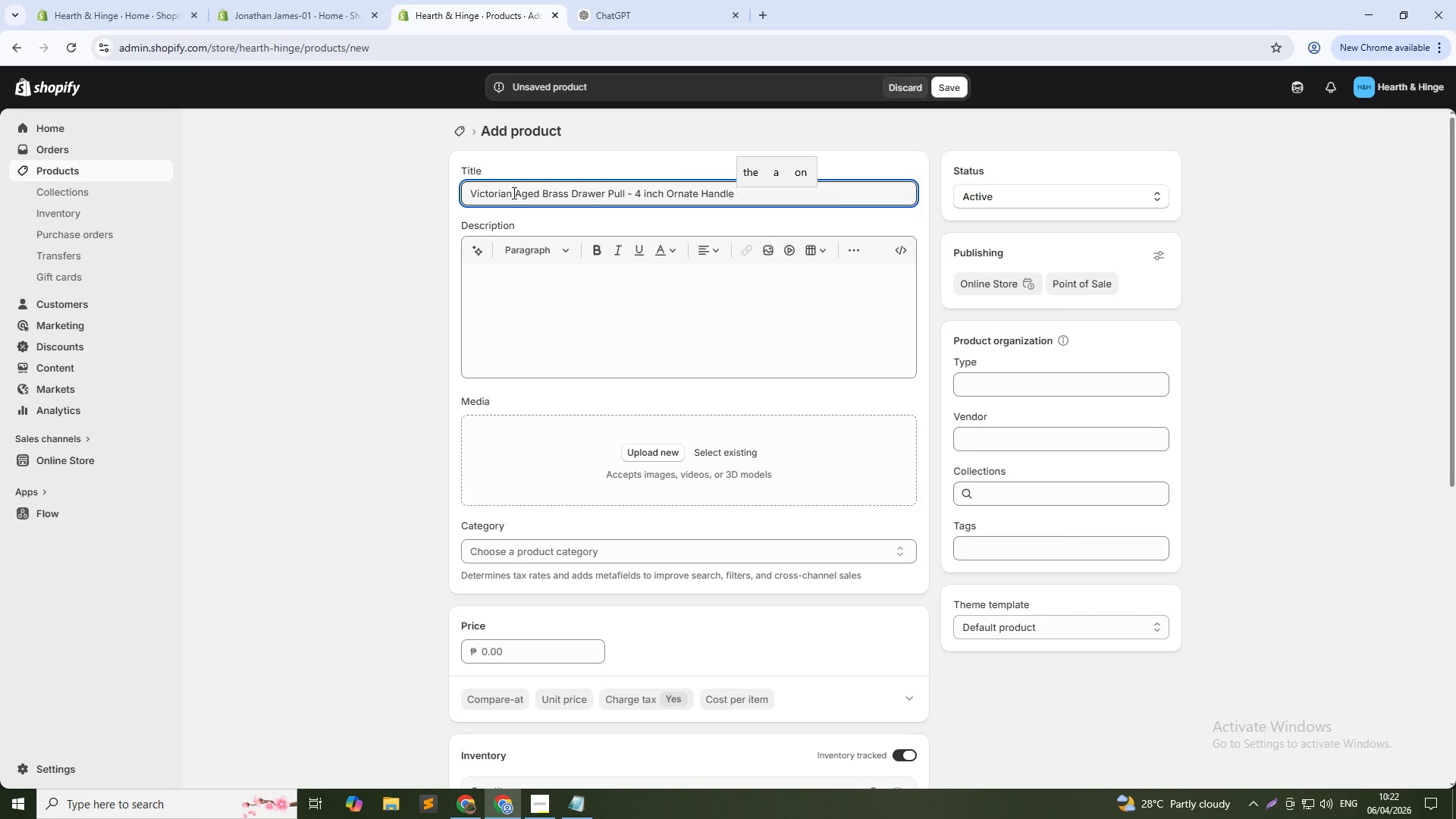 
wait(31.31)
 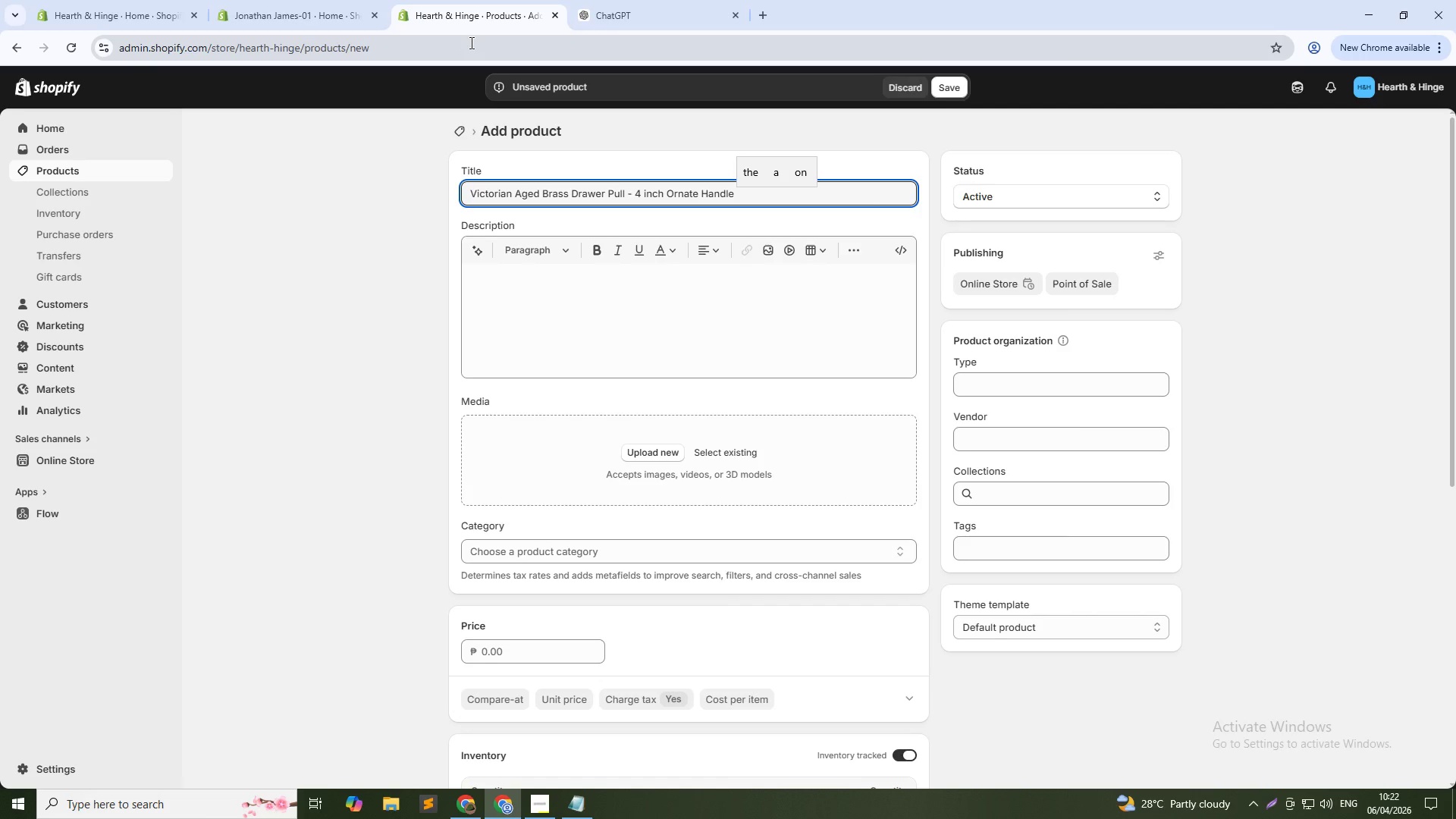 
double_click([745, 193])
 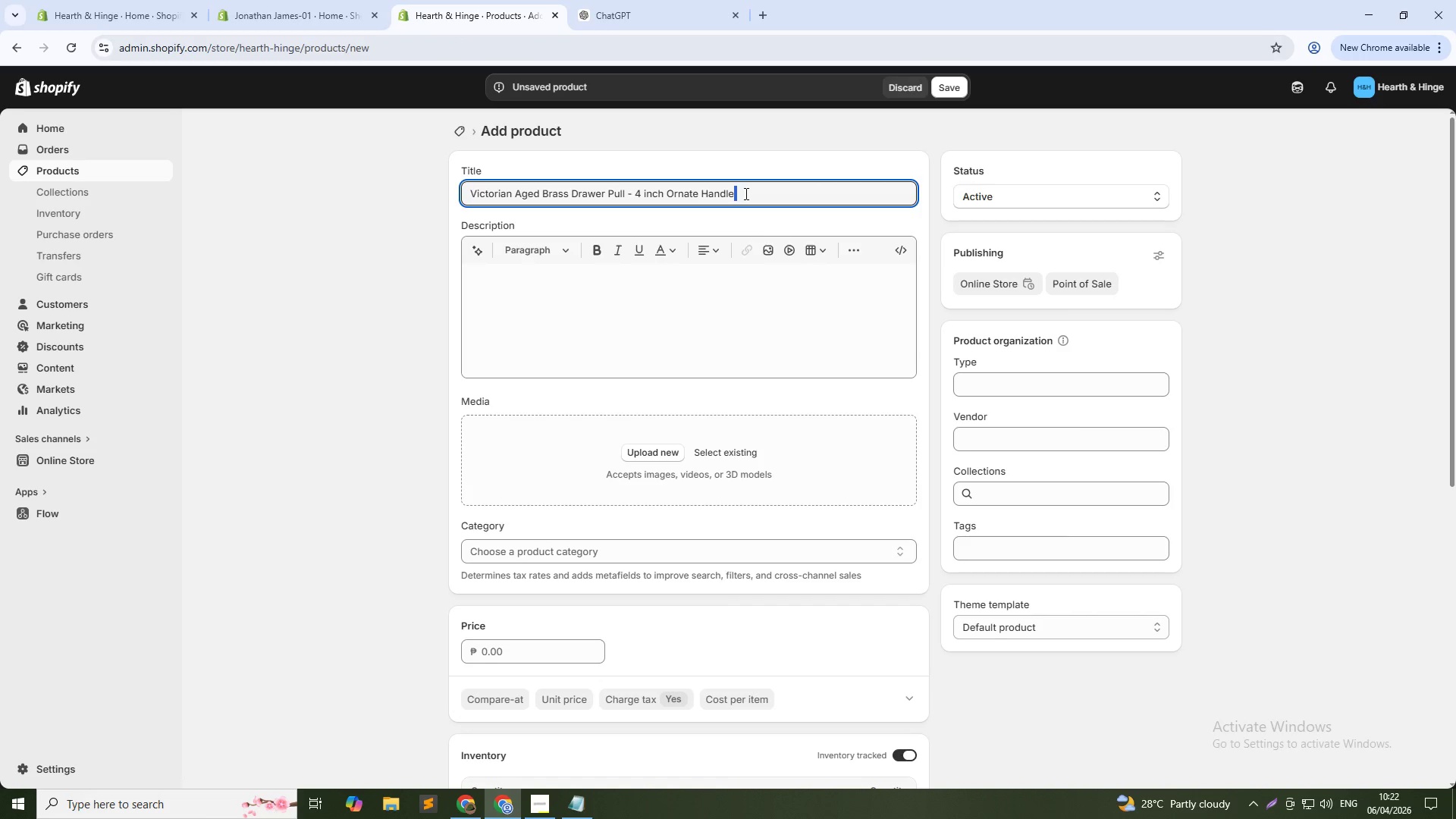 
left_click([745, 193])
 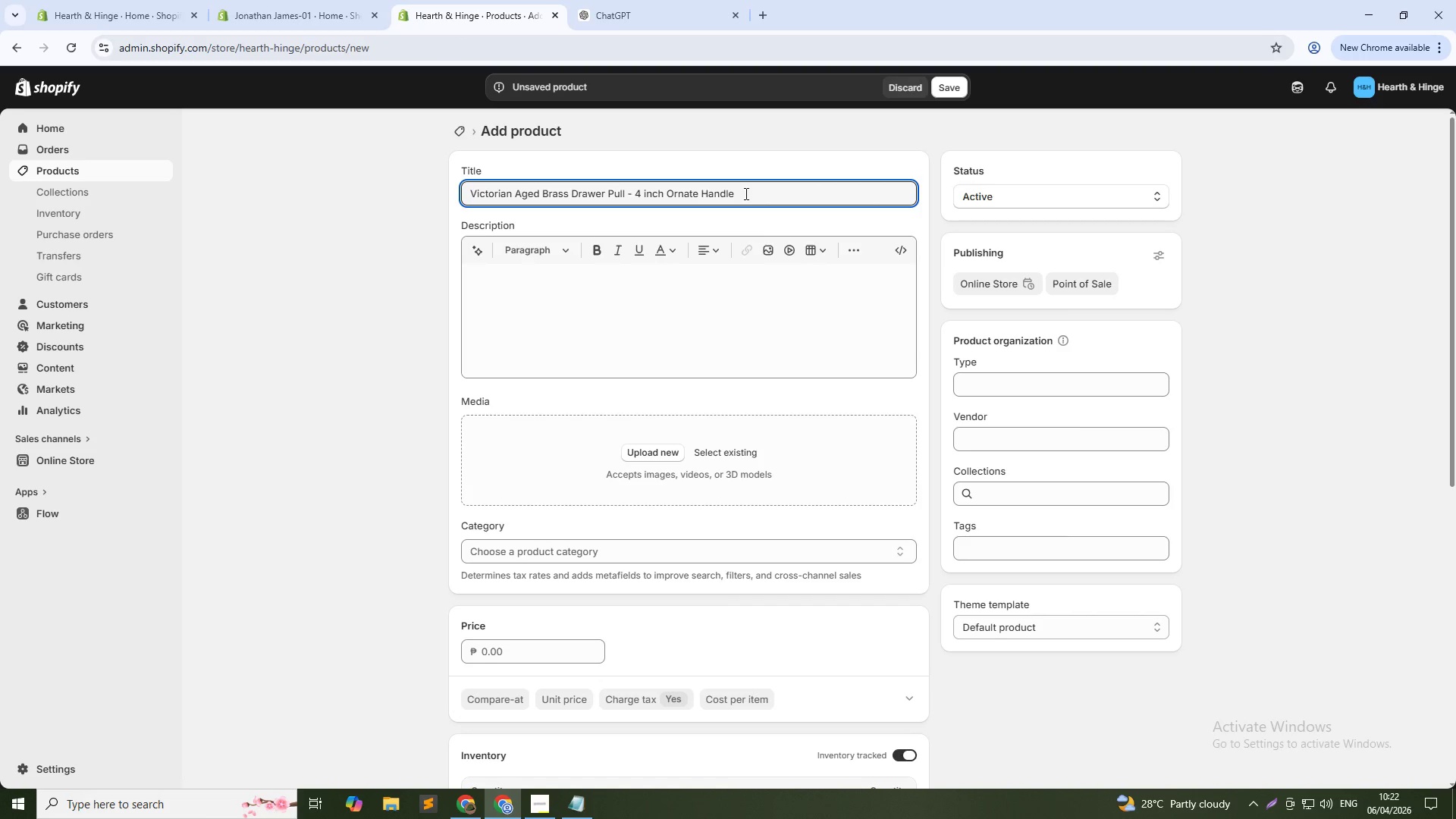 
key(Backspace)
 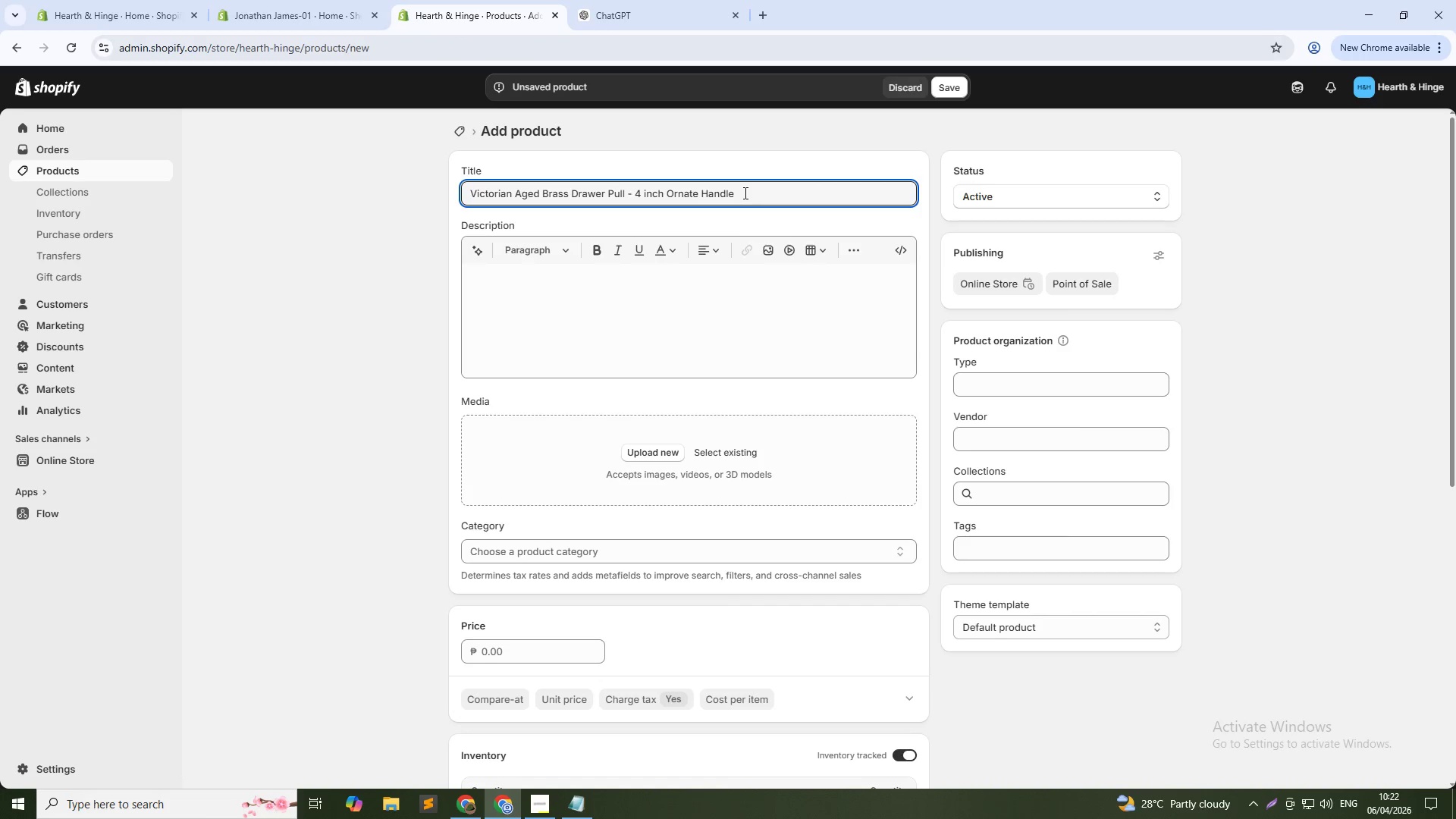 
double_click([742, 193])
 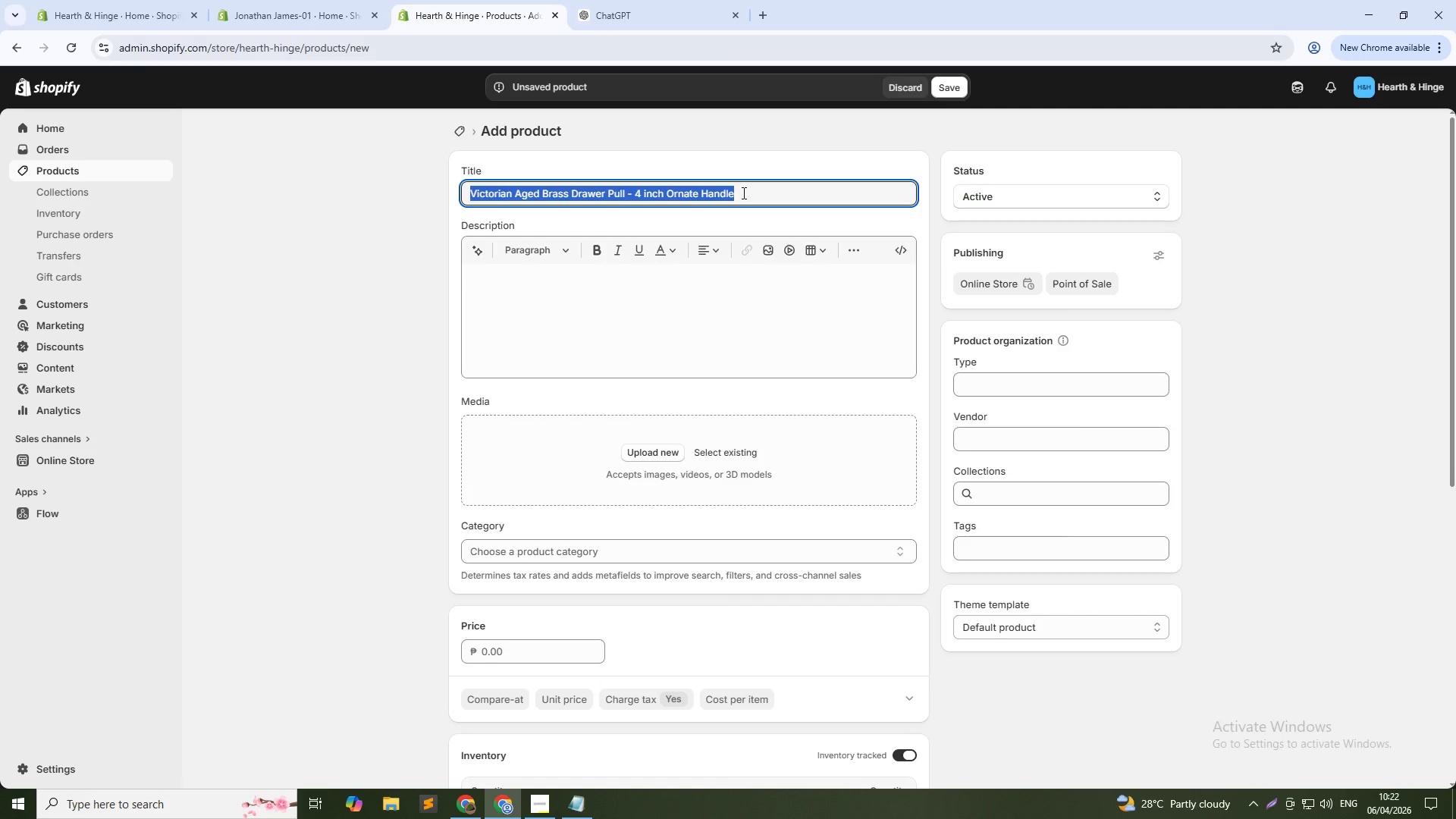 
triple_click([742, 193])
 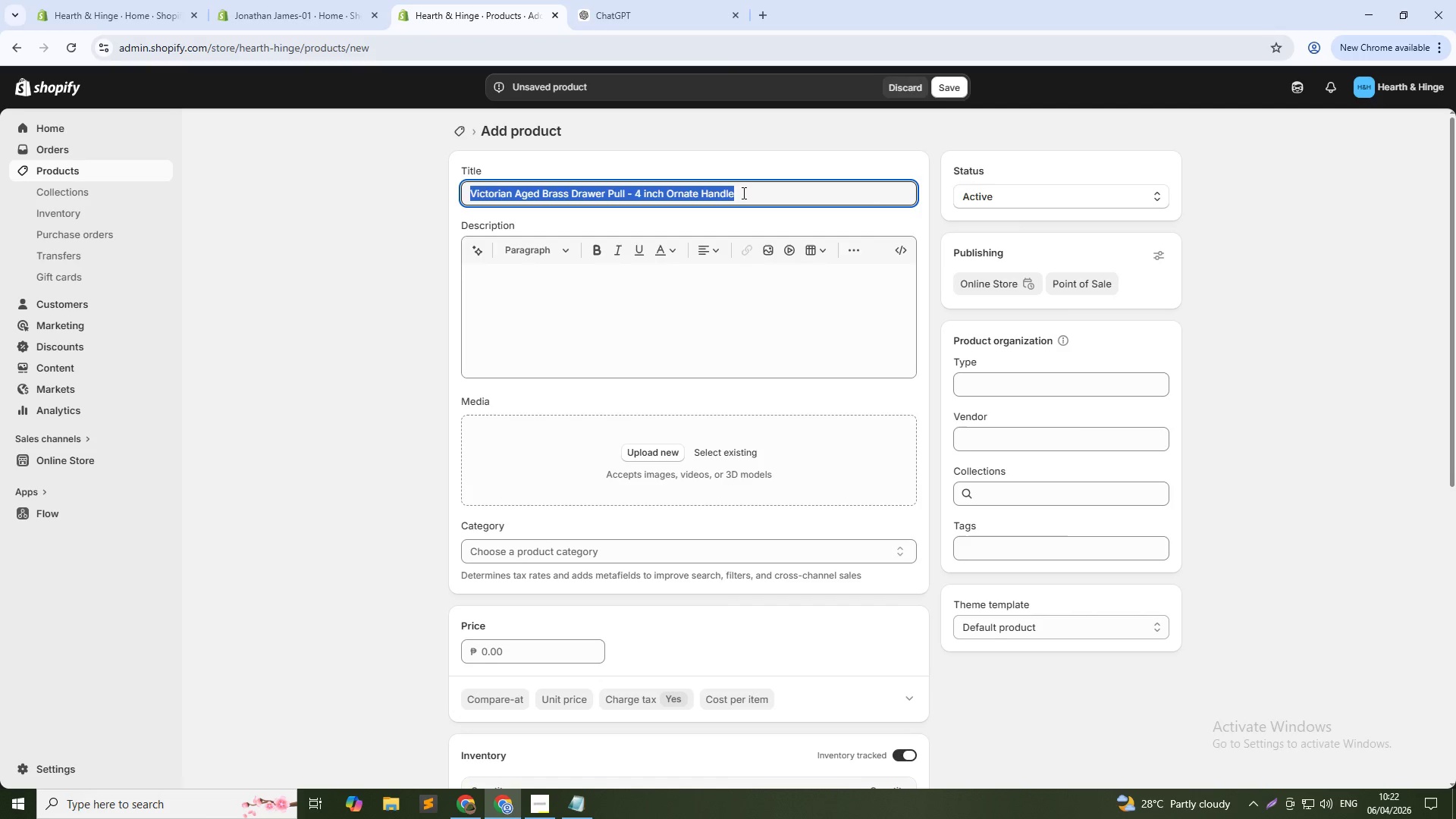 
key(Control+C)
 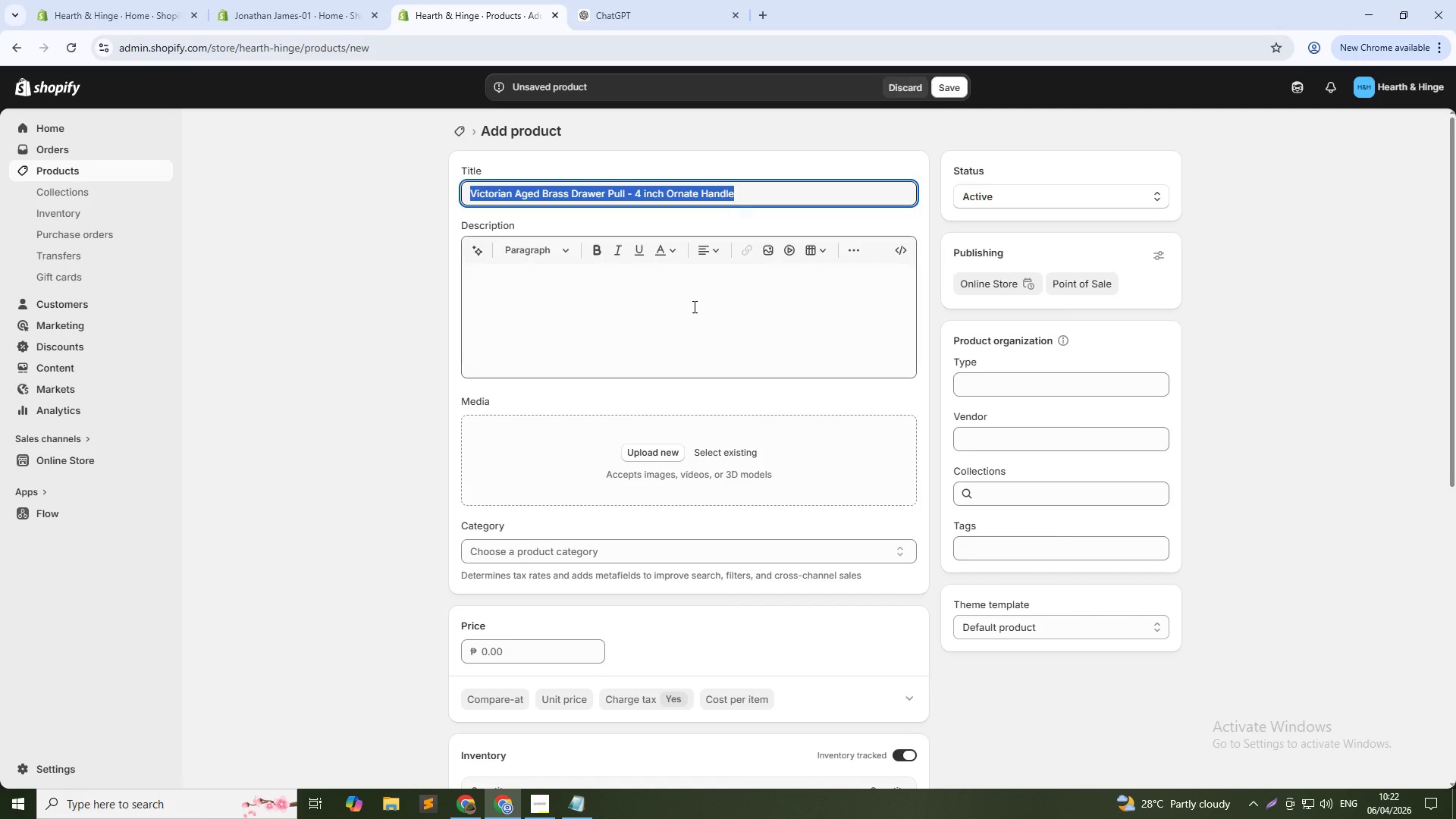 
key(Control+C)
 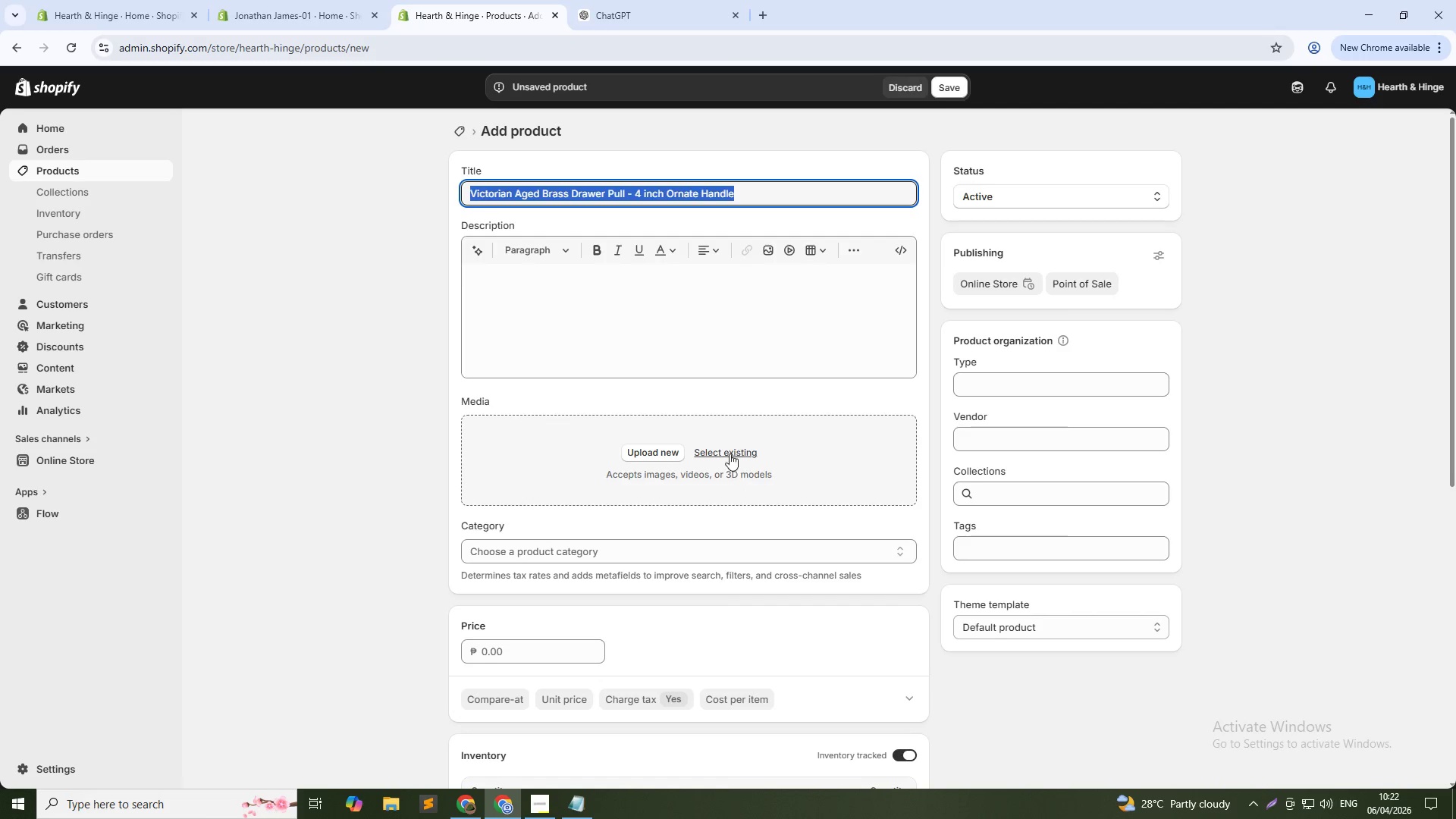 
left_click([727, 451])
 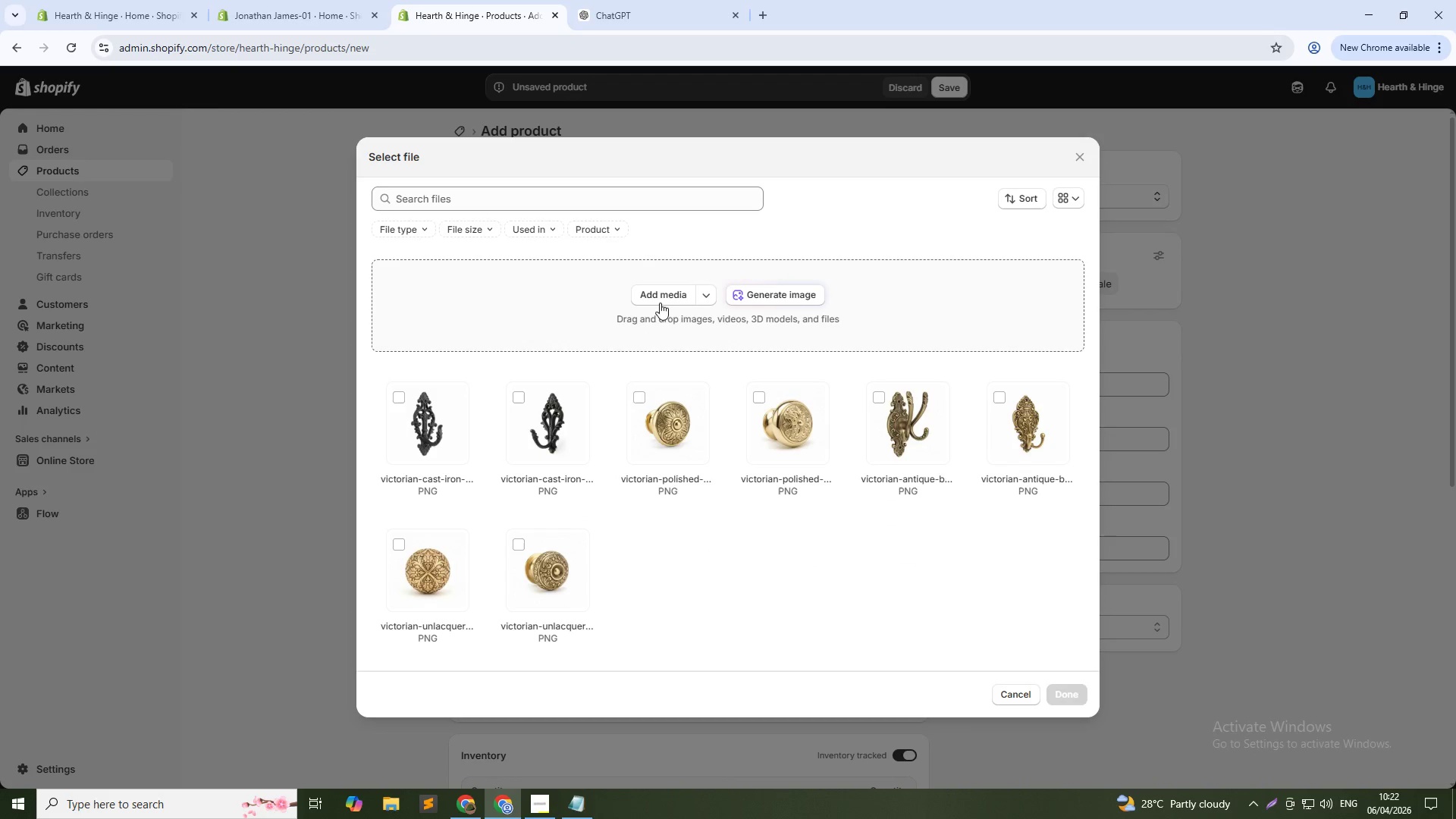 
left_click([796, 296])
 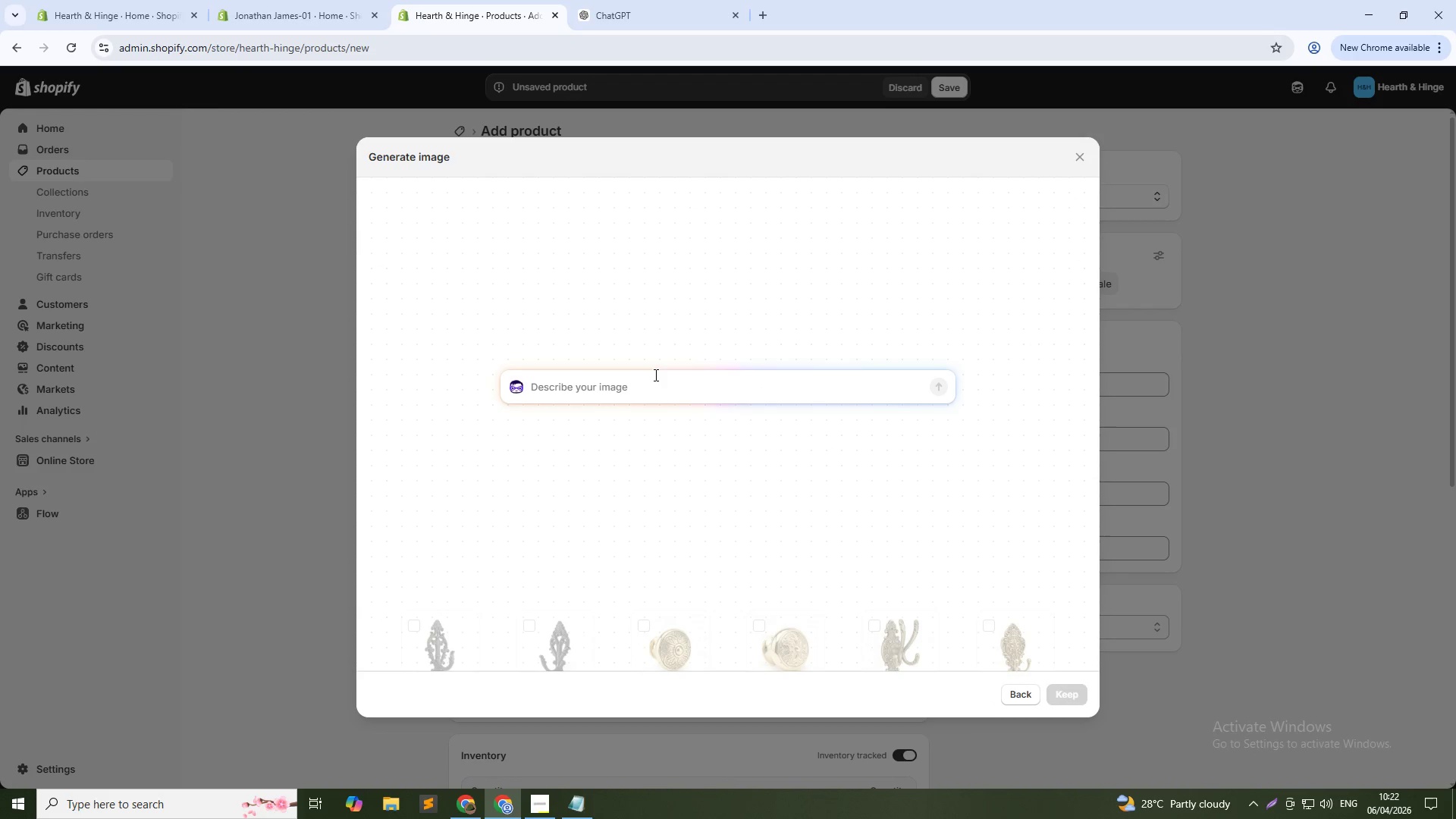 
left_click([654, 378])
 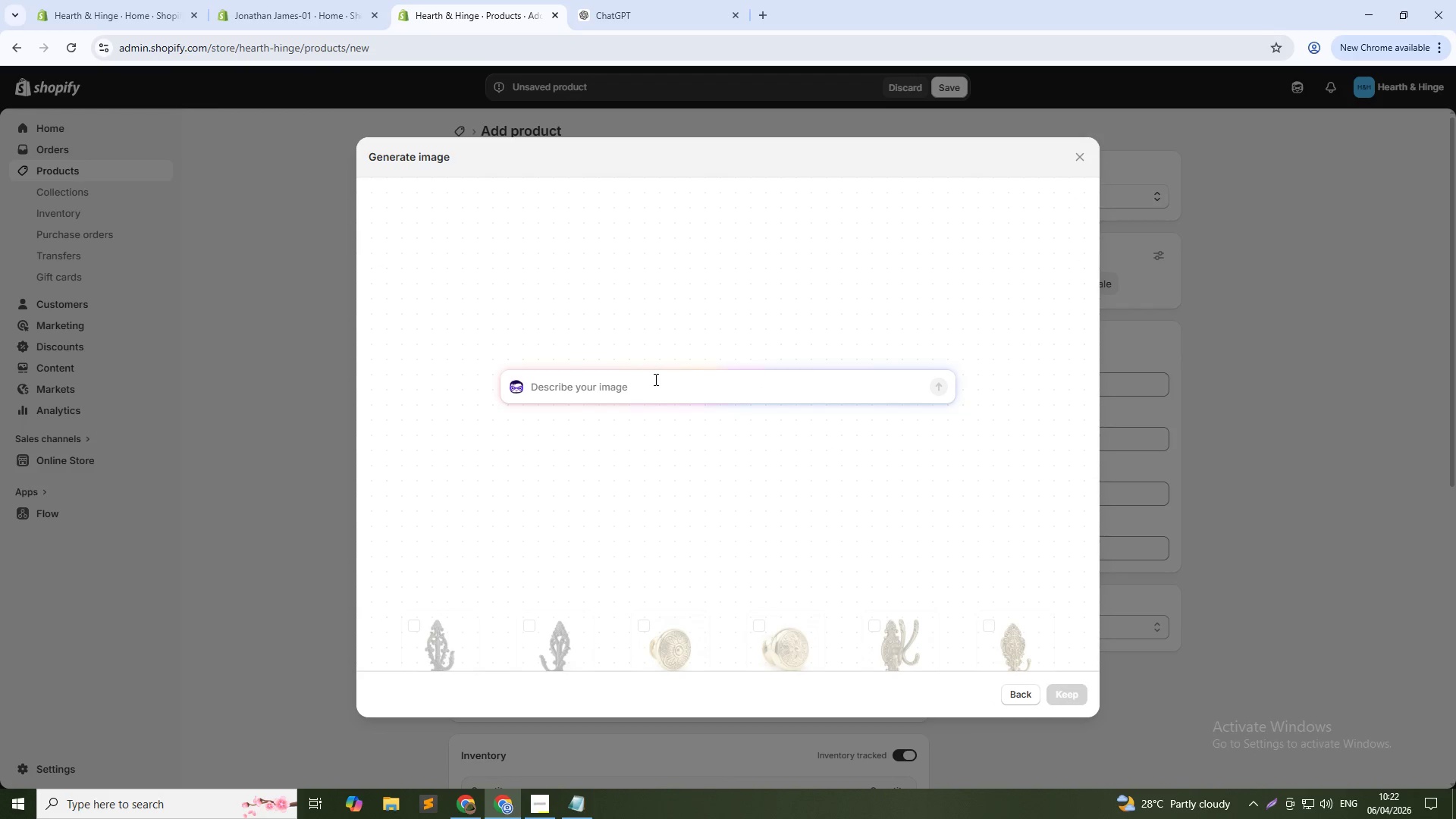 
key(Control+V)
 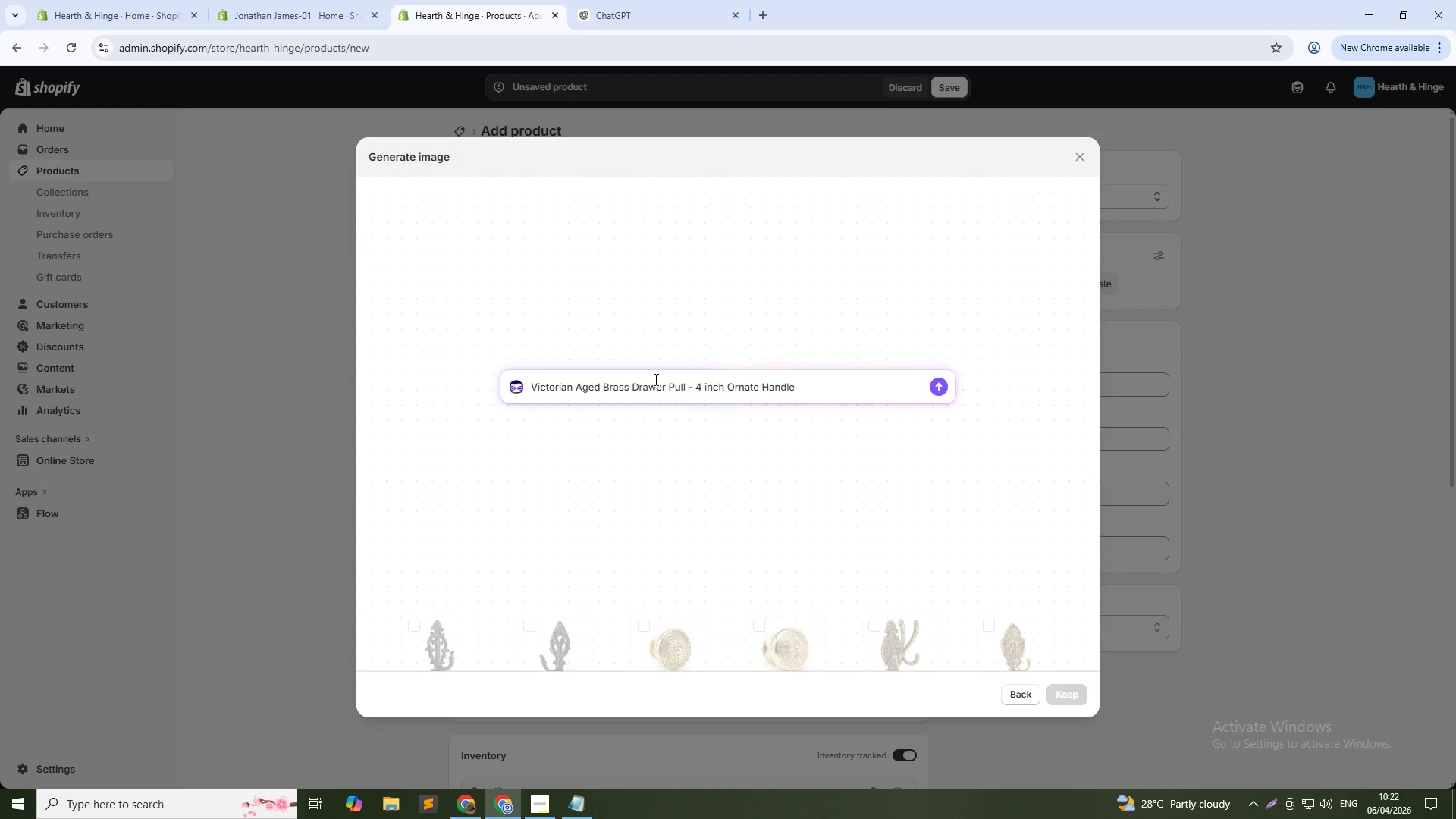 
key(NumpadEnter)
 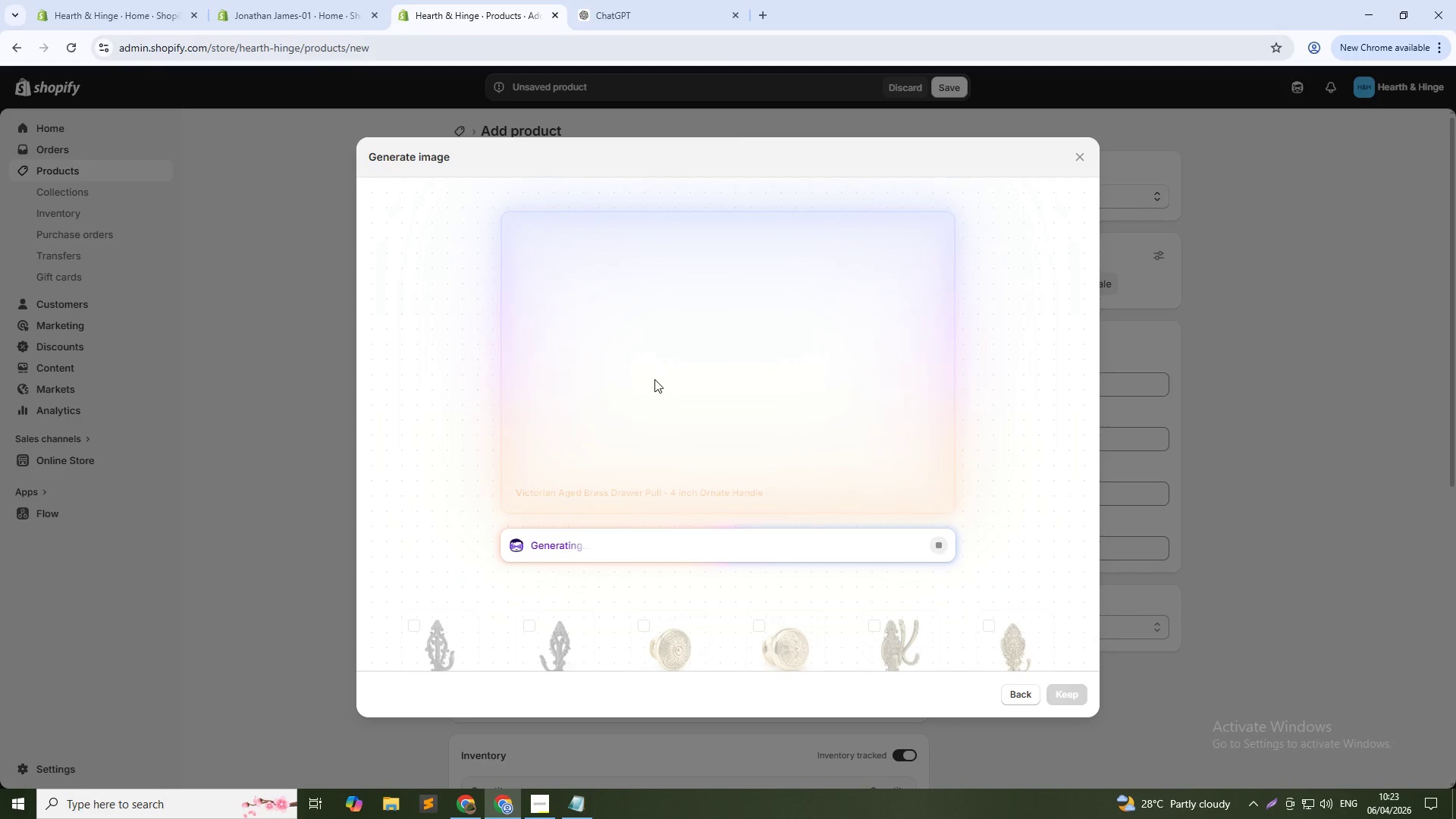 
wait(28.38)
 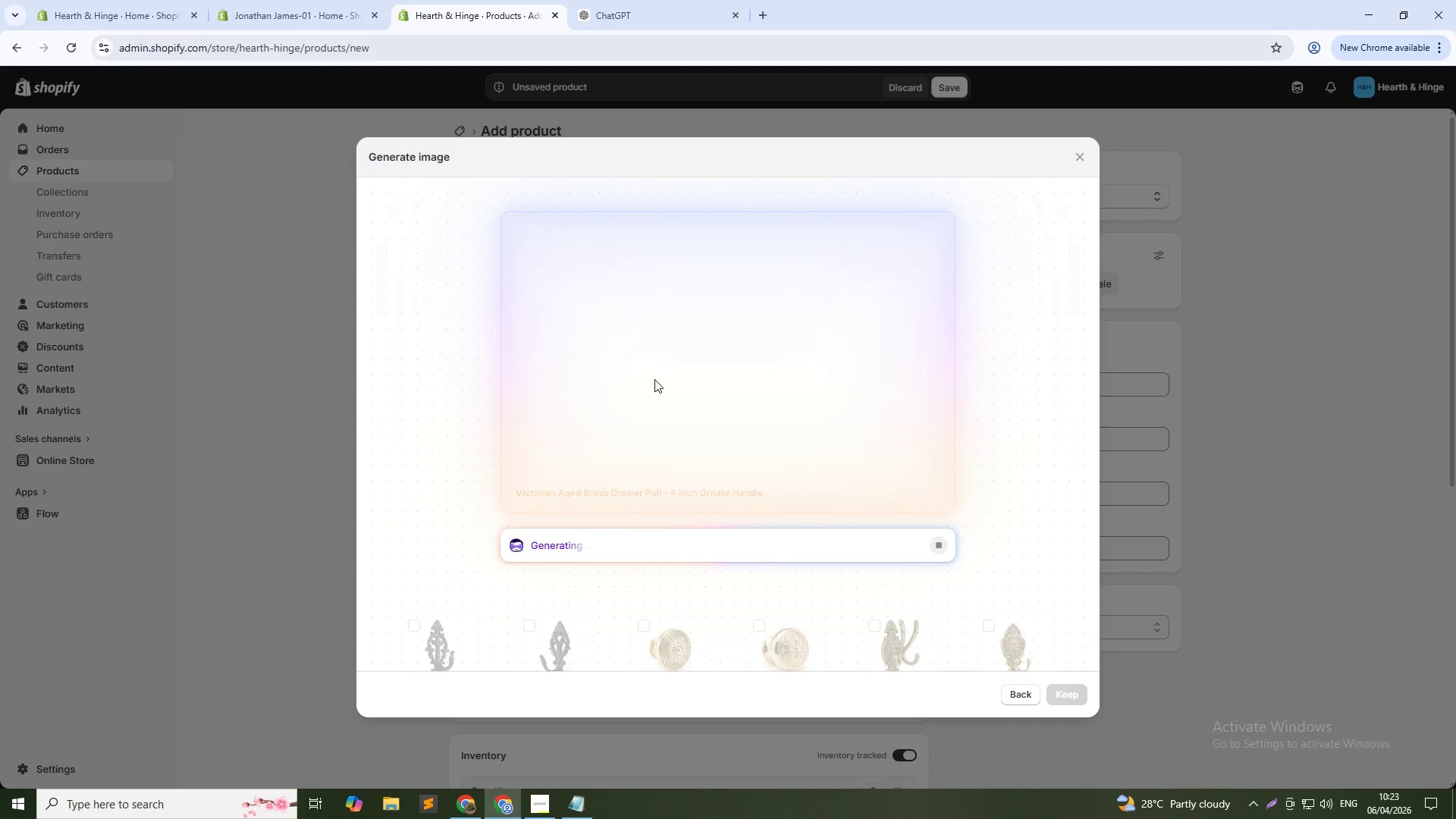 
left_click([1063, 698])
 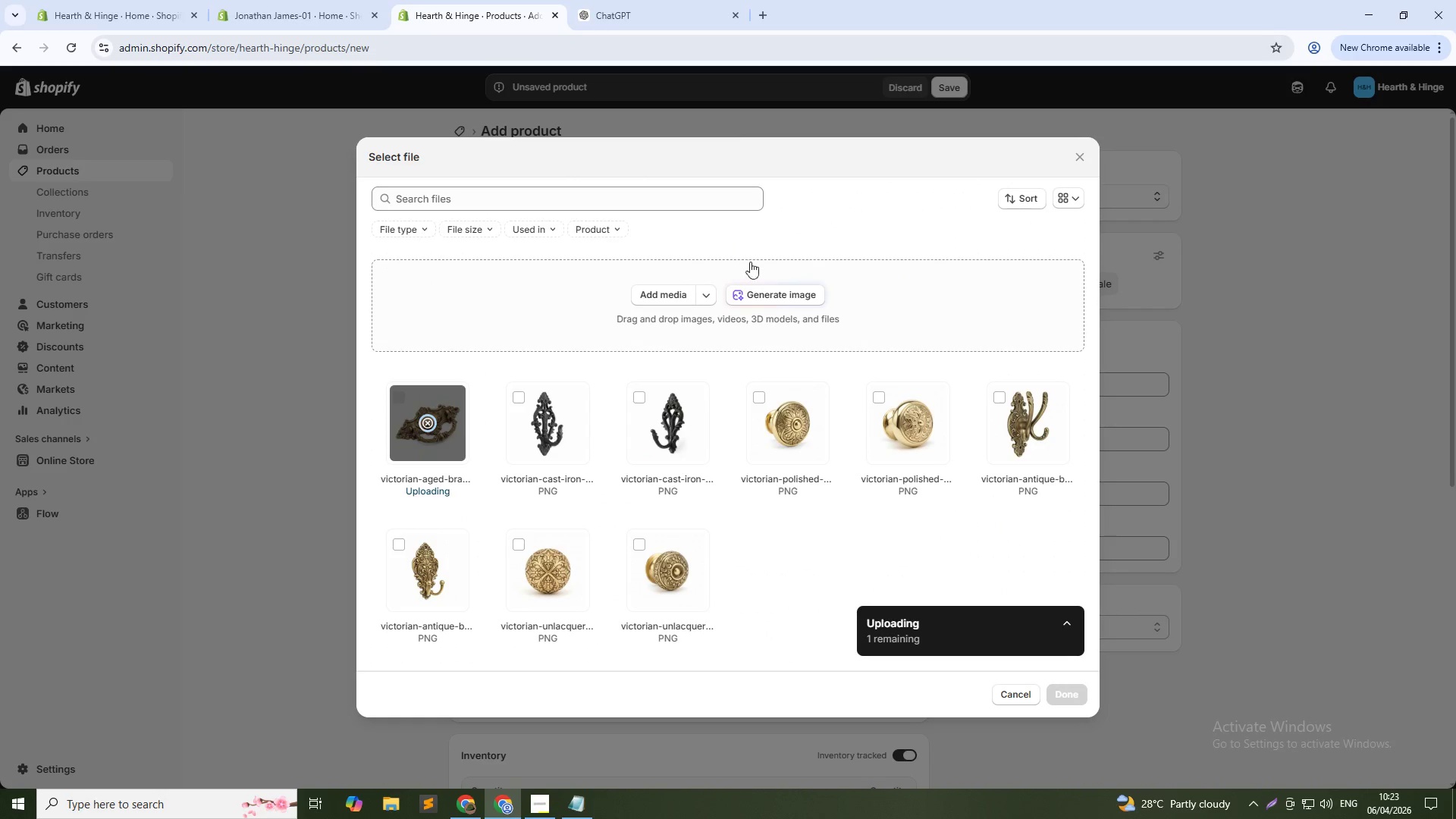 
left_click([763, 295])
 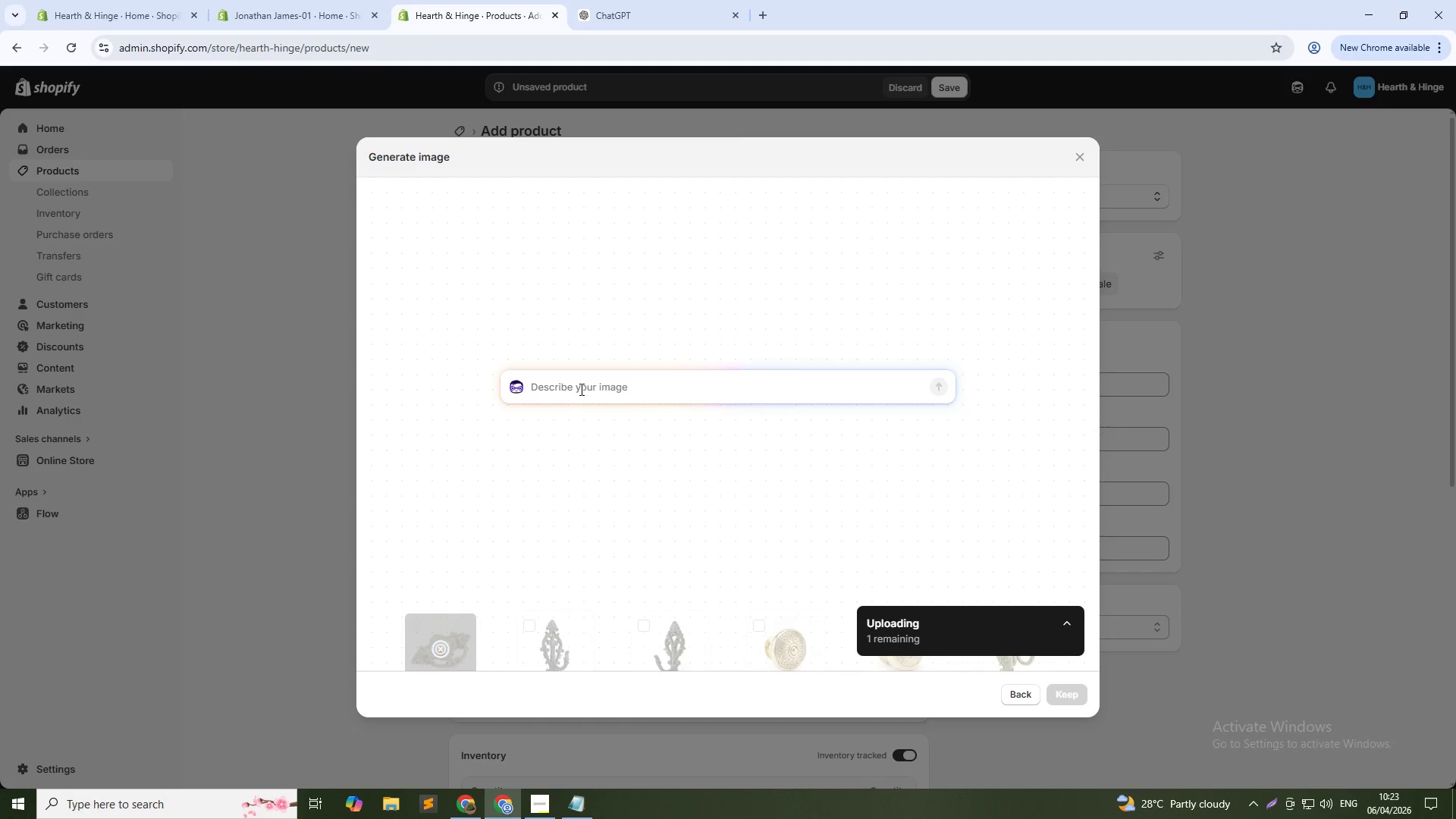 
key(Control+V)
 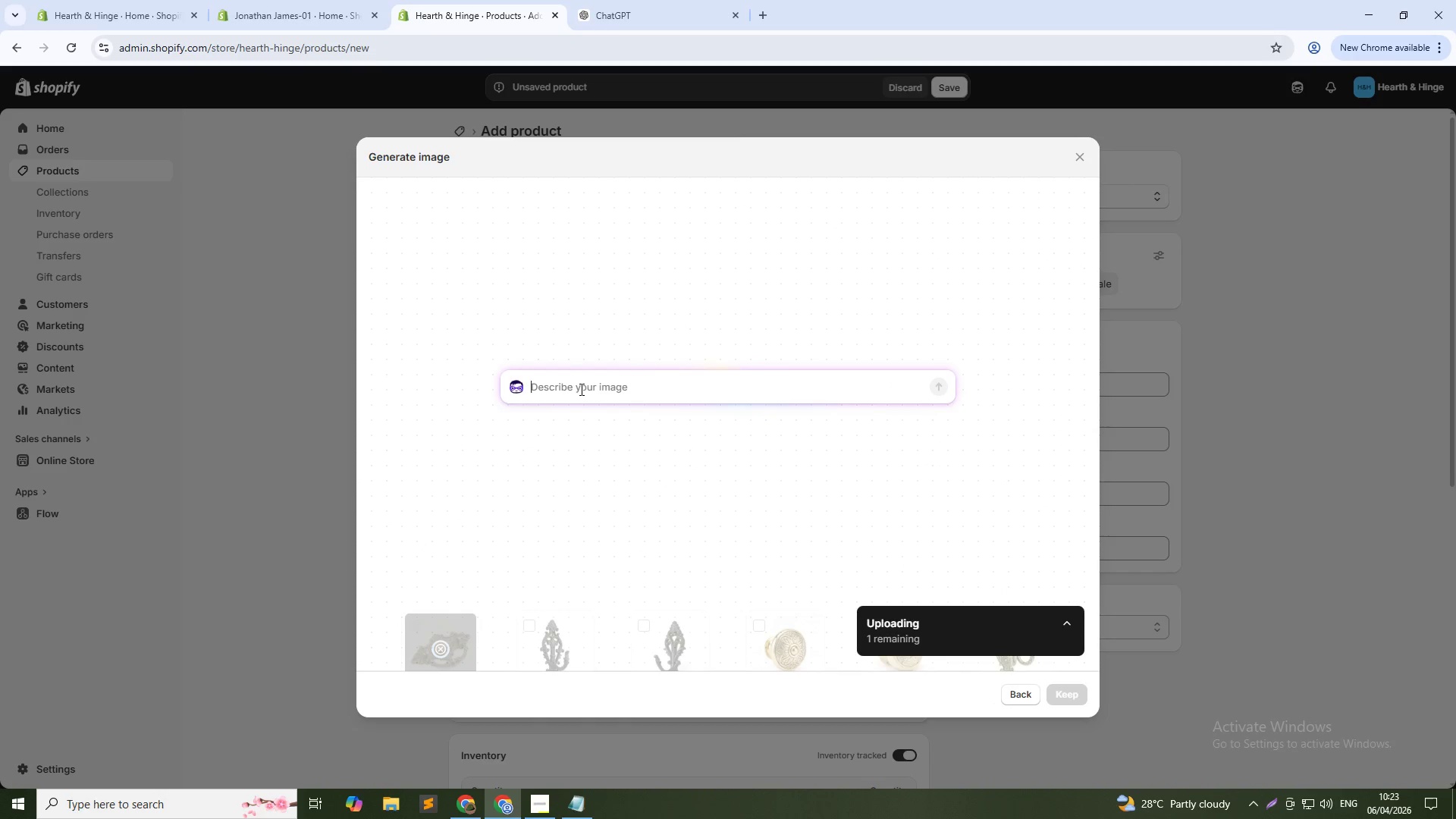 
type( ())
 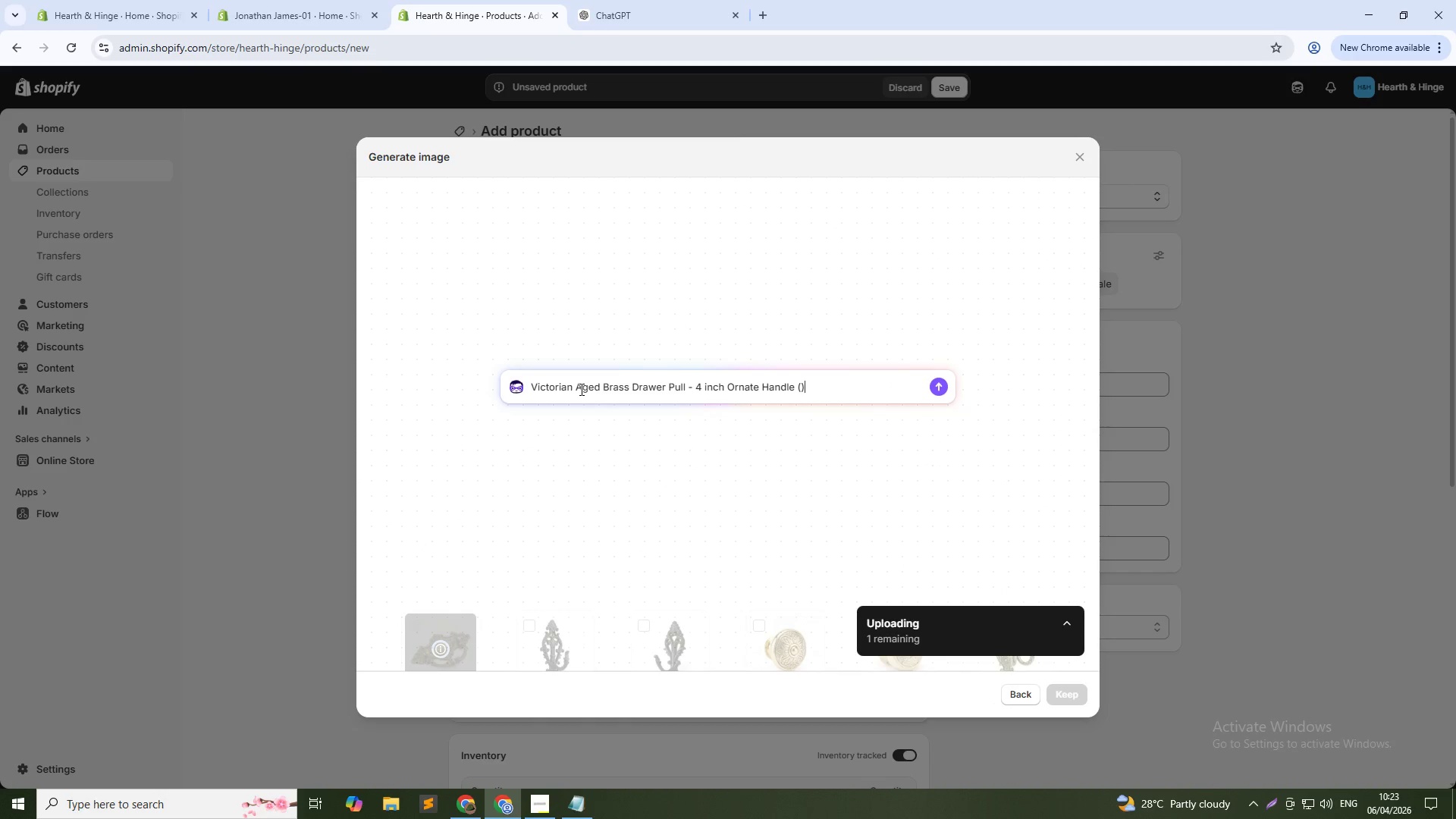 
key(ArrowLeft)
 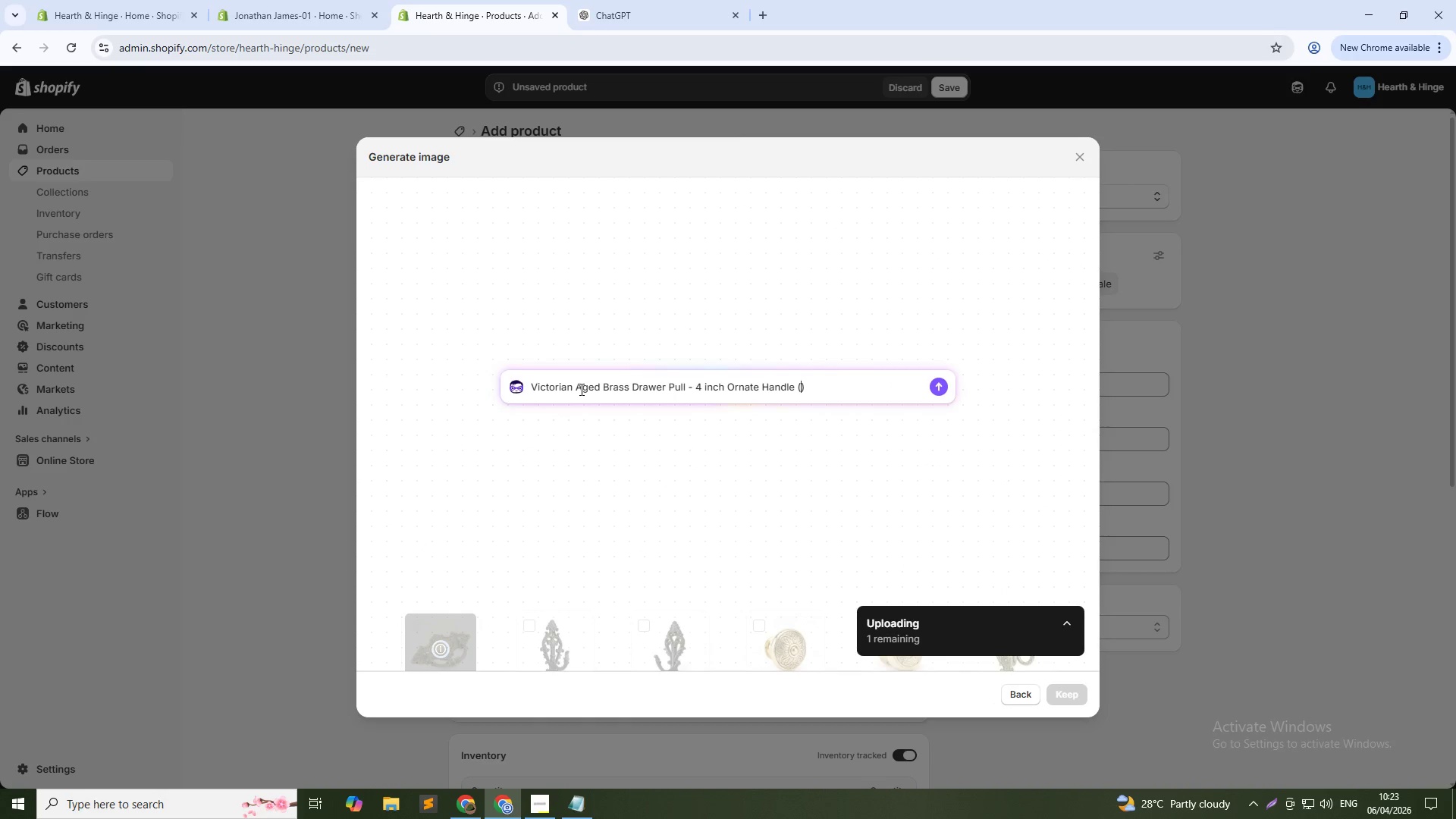 
type(premium)
 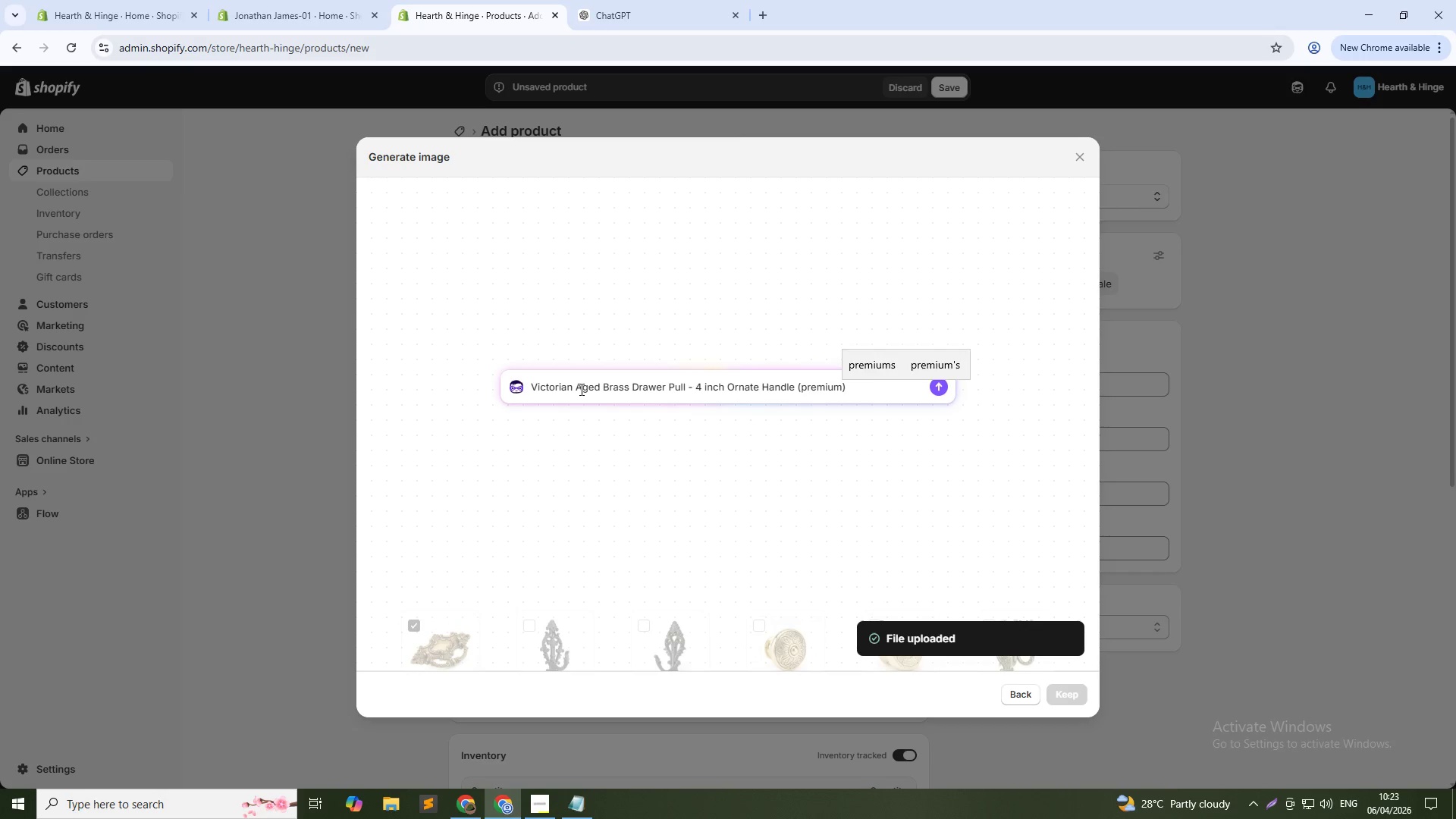 
key(Enter)
 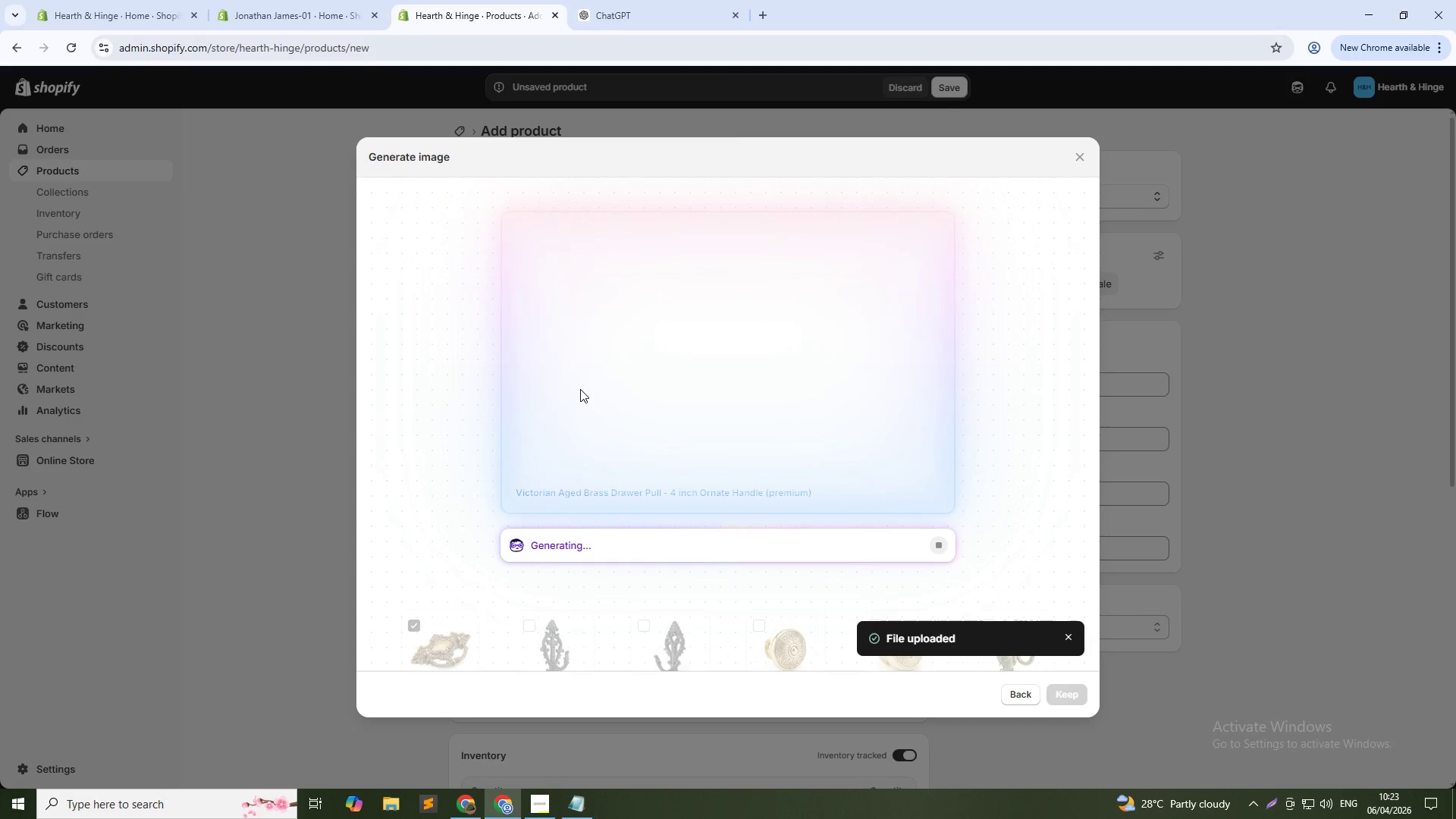 
wait(30.58)
 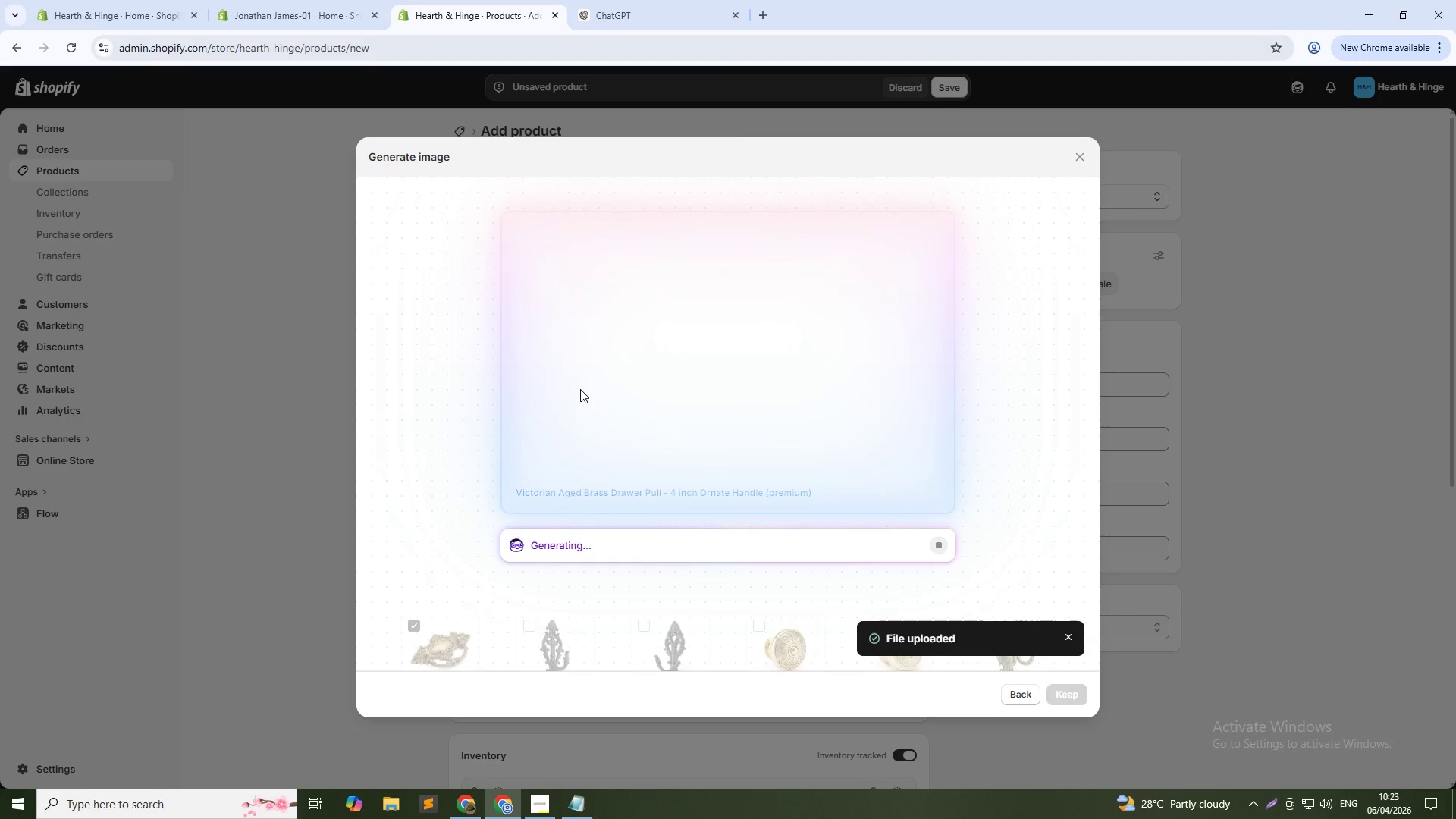 
left_click([1050, 692])
 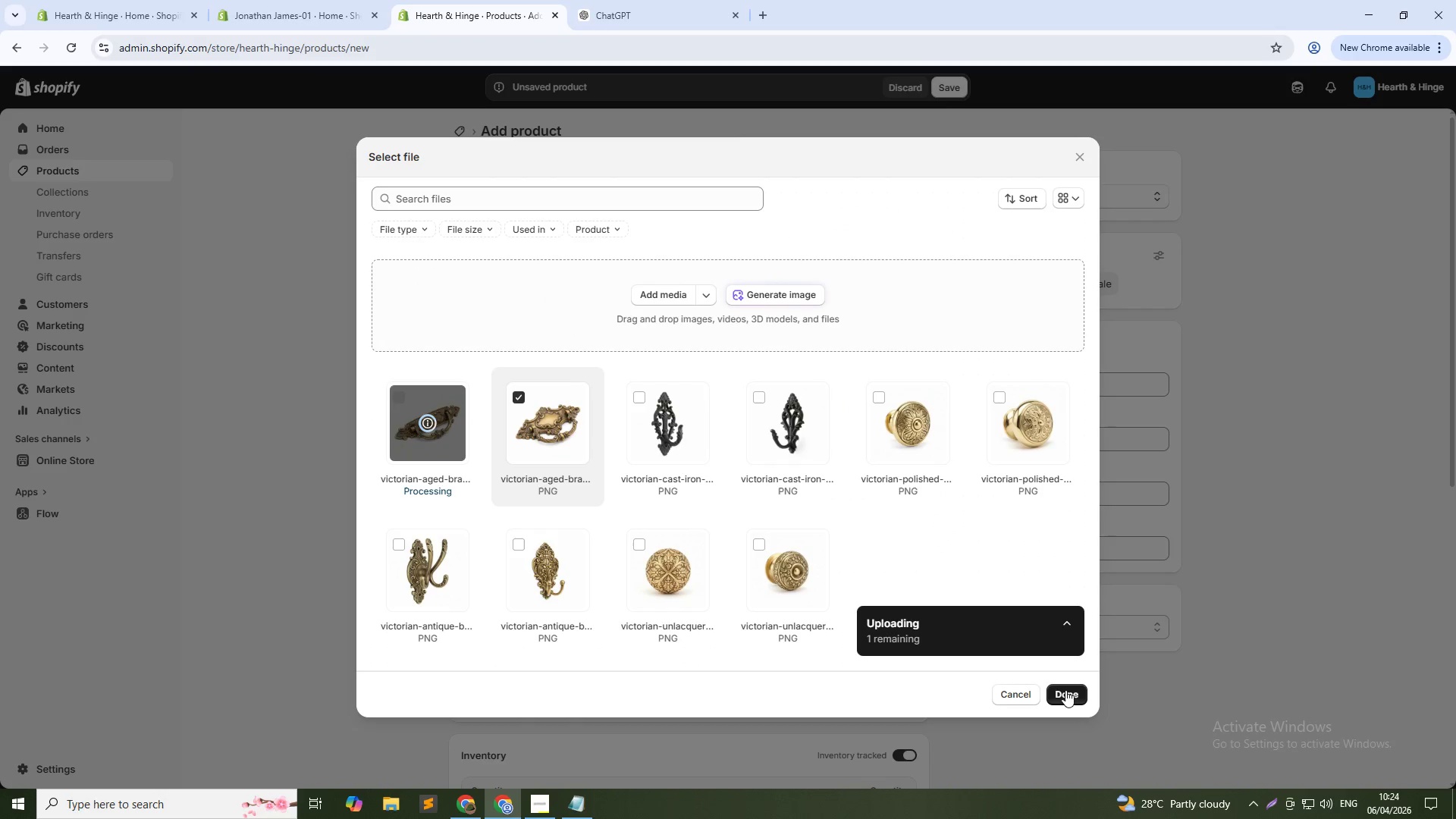 
wait(7.23)
 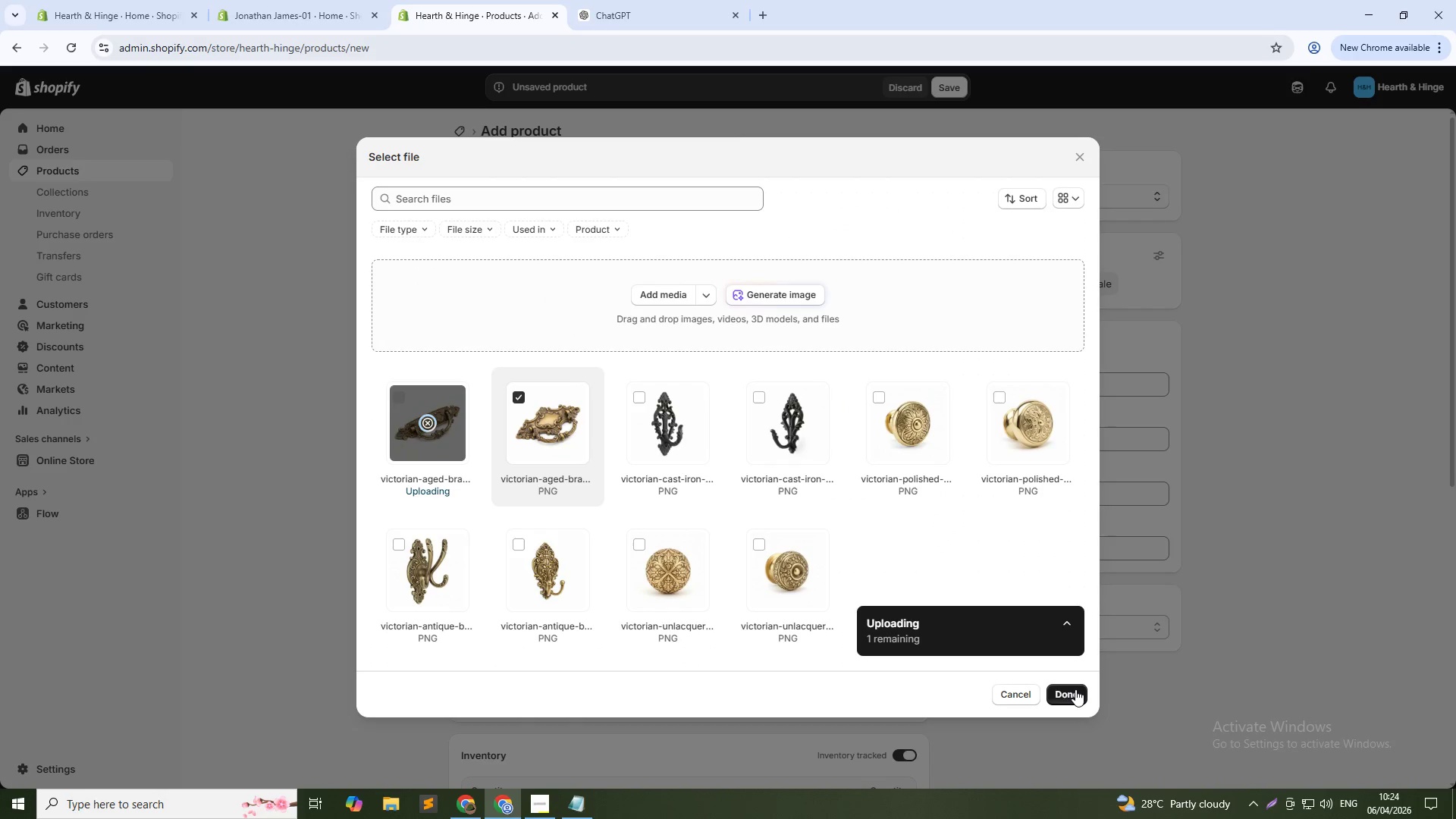 
left_click([1063, 694])
 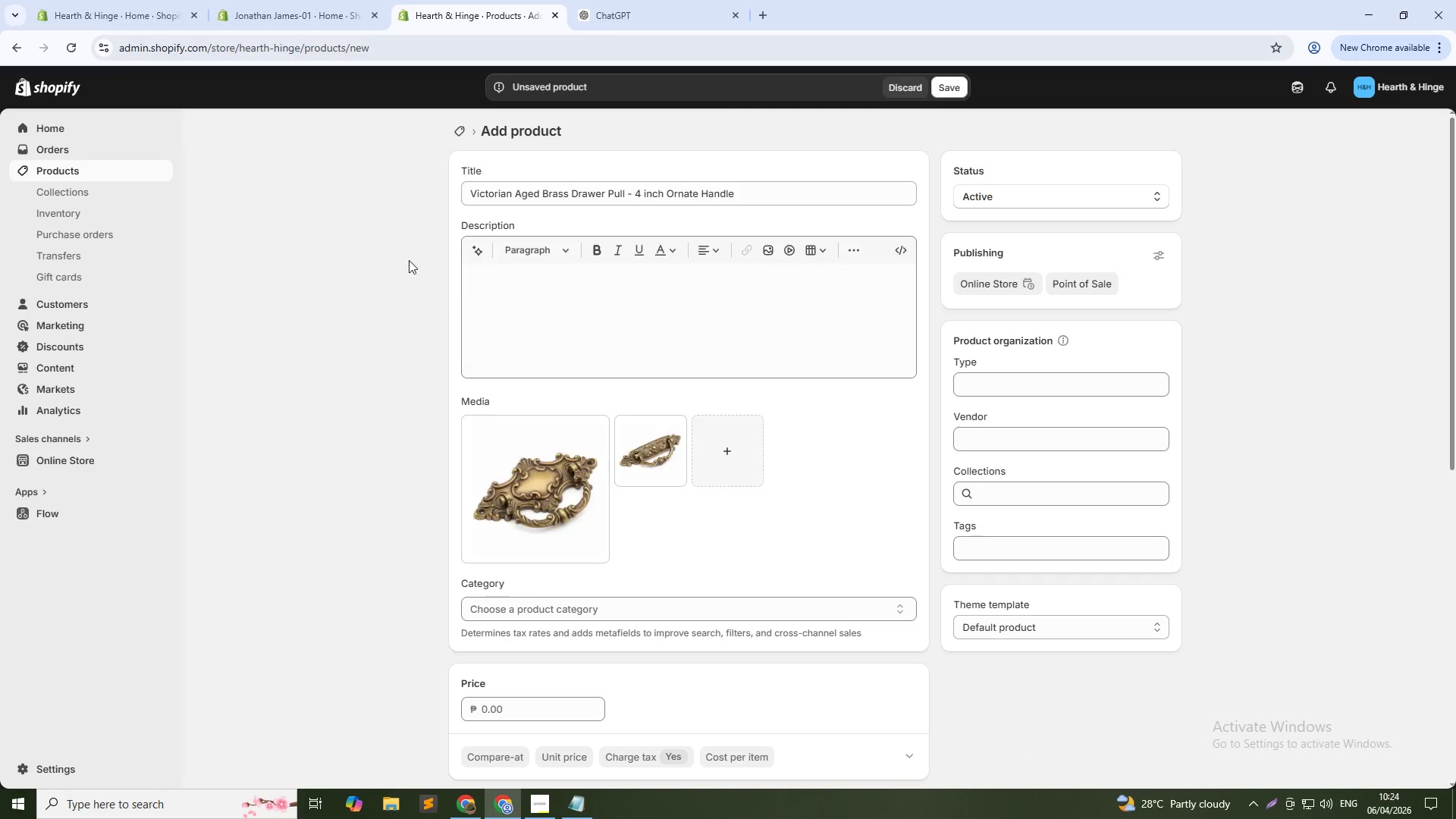 
left_click([538, 287])
 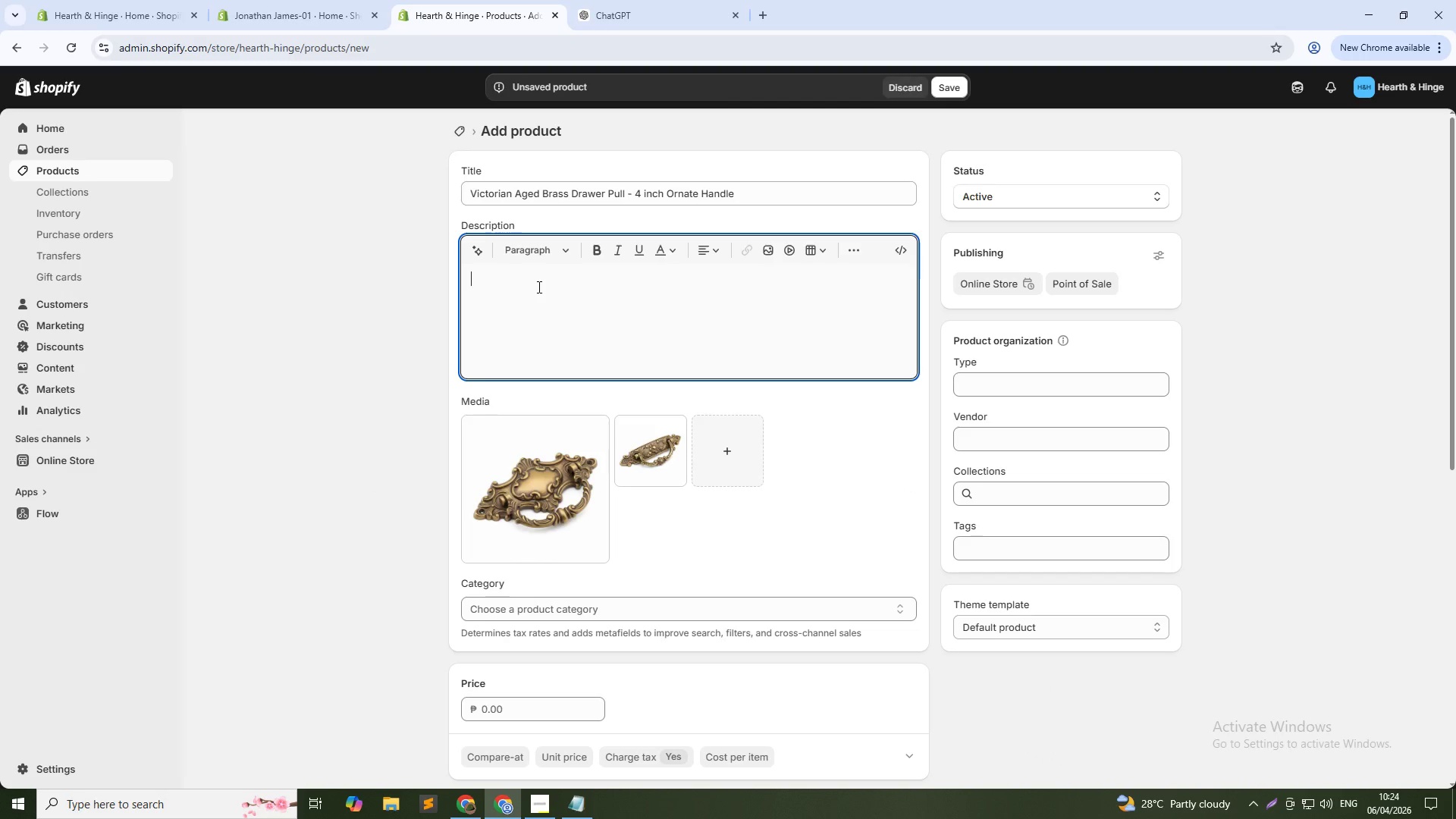 
type(Enhance tour furniture with the timeleass ea)
key(Backspace)
key(Backspace)
key(Backspace)
key(Backspace)
key(Backspace)
key(Backspace)
type(ss beauty of this Victorian Aged Brass Drawer Pull. Featuring an ornate, period-inspired design, this 4-inch handle is crafted from solid brass to ensure durability and a premium fell. The aged brass finish delivers a a)
key(Backspace)
type(warm, antiuq)
key(Backspace)
key(Backspace)
type(que look that adds character t o)
key(Backspace)
key(Backspace)
type(o cabintes, drawers, and dresses, making it ideal)
 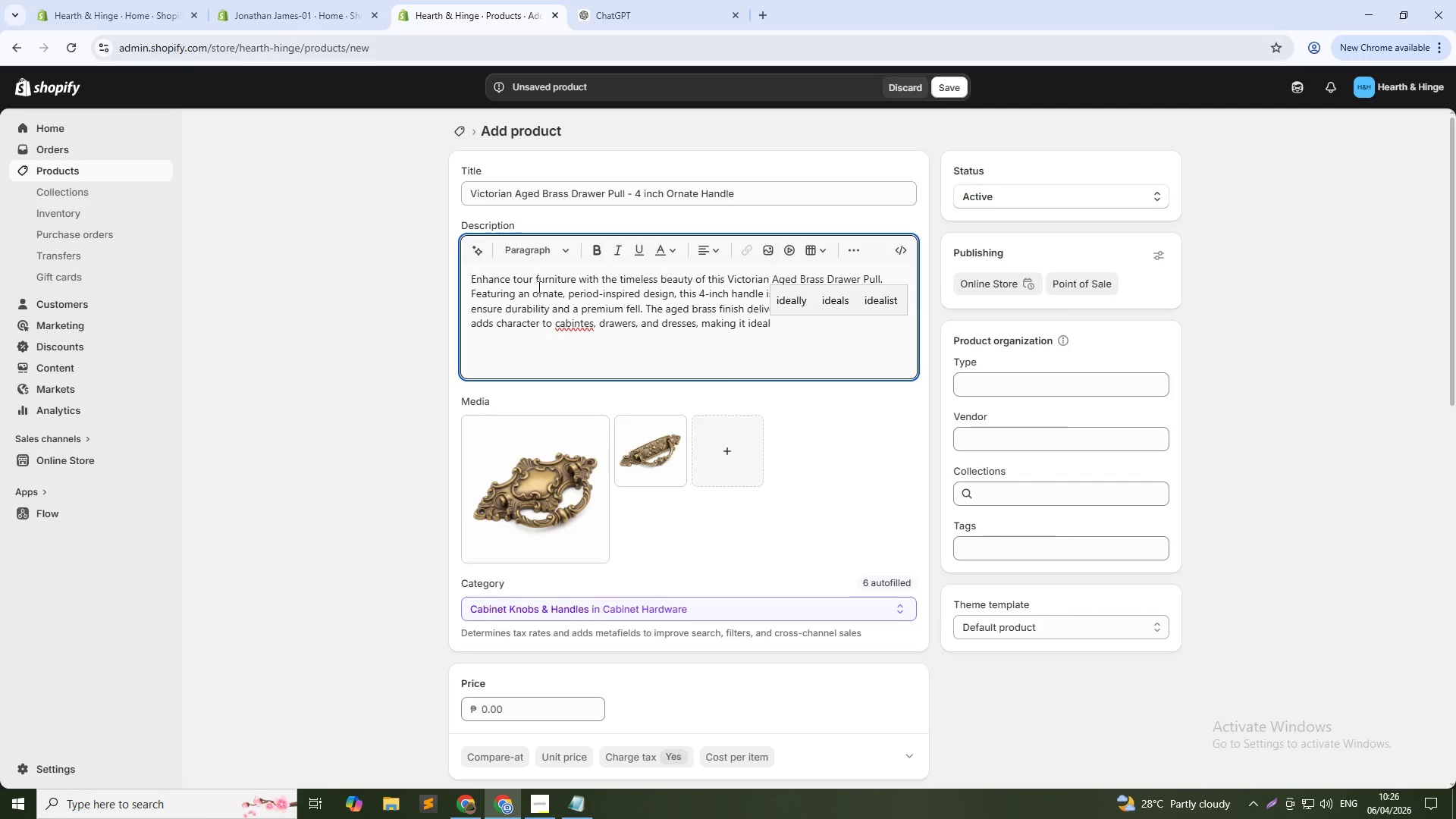 
wait(6.2)
 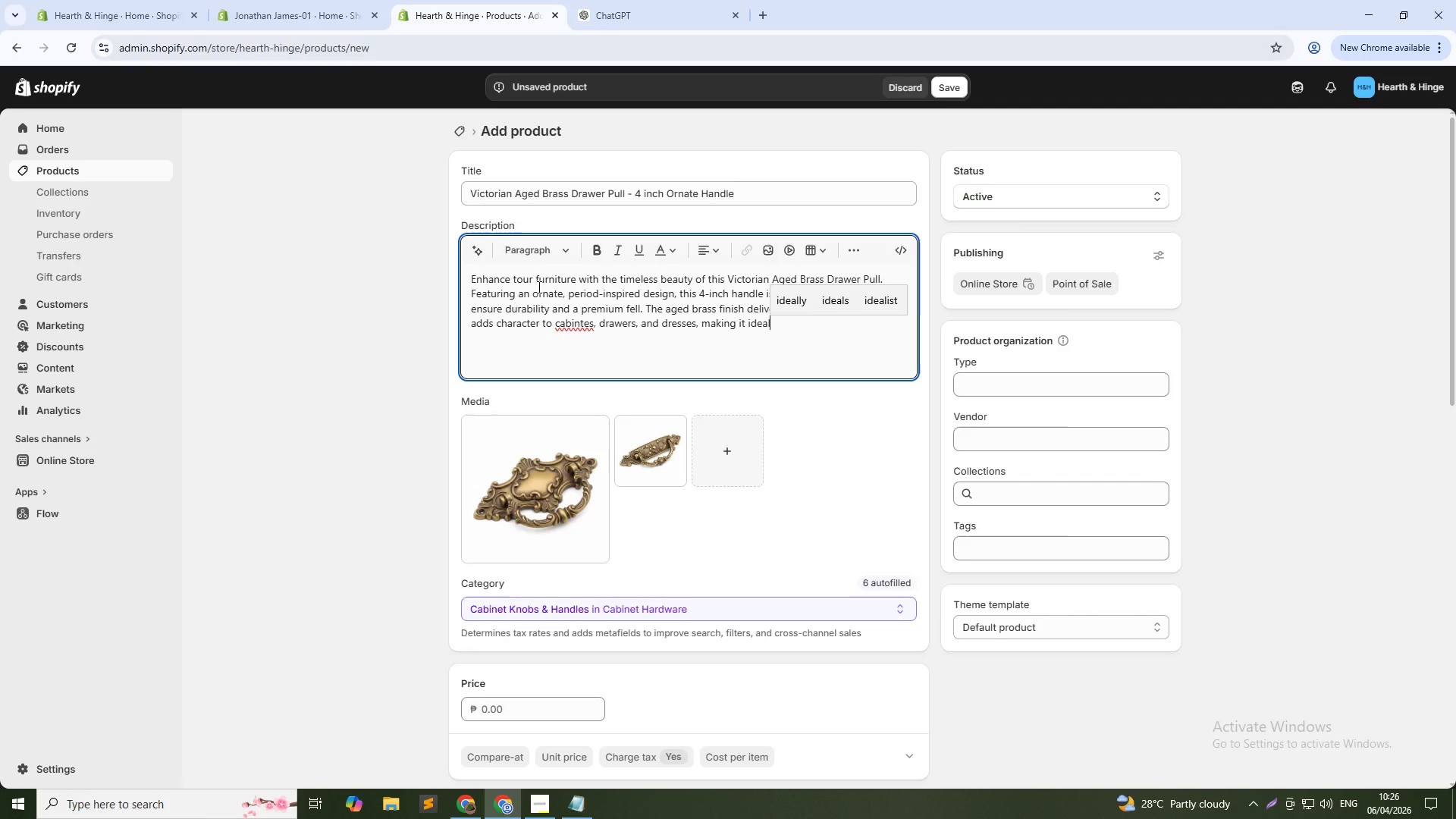 
left_click([589, 326])
 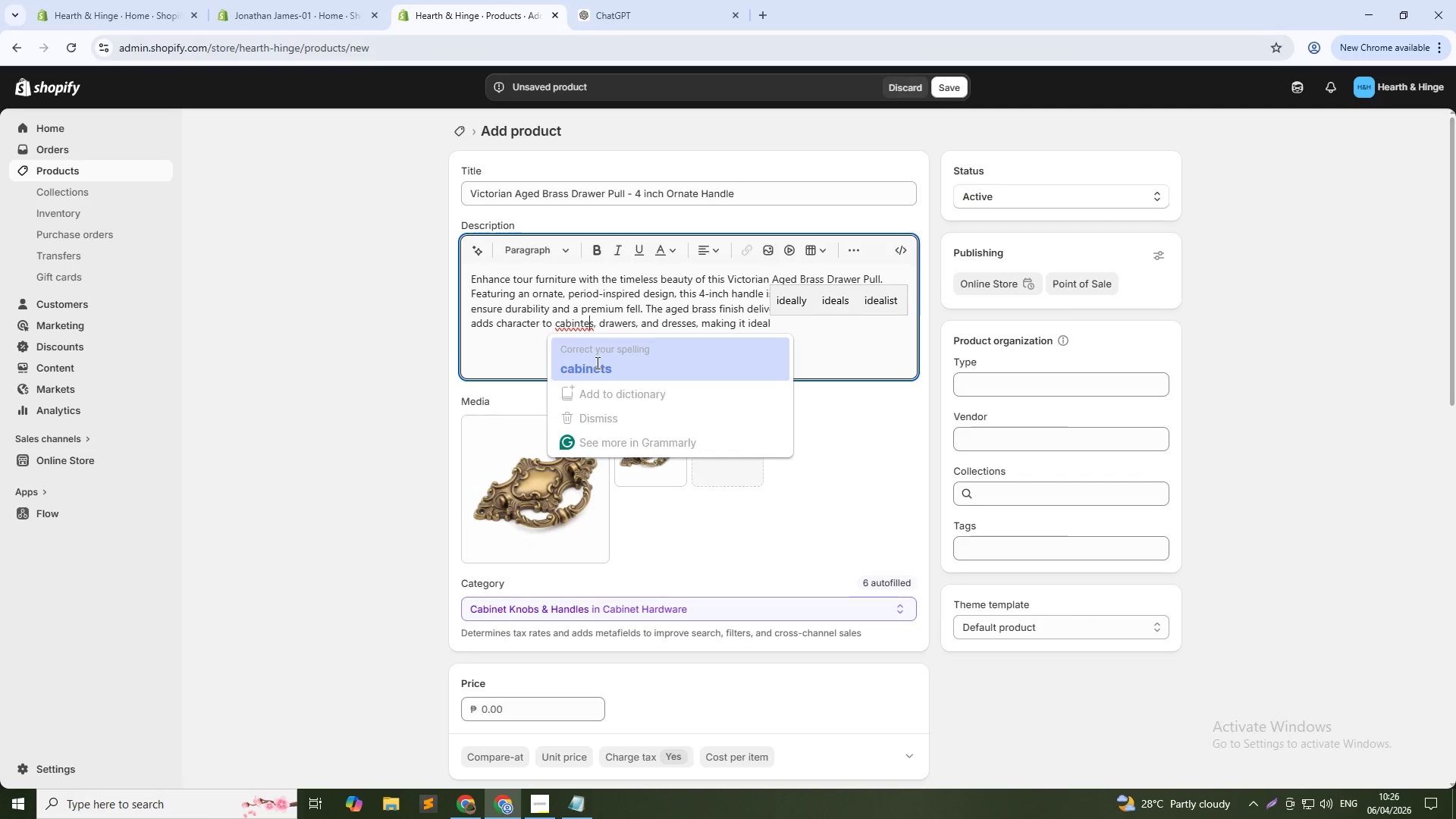 
left_click([596, 363])
 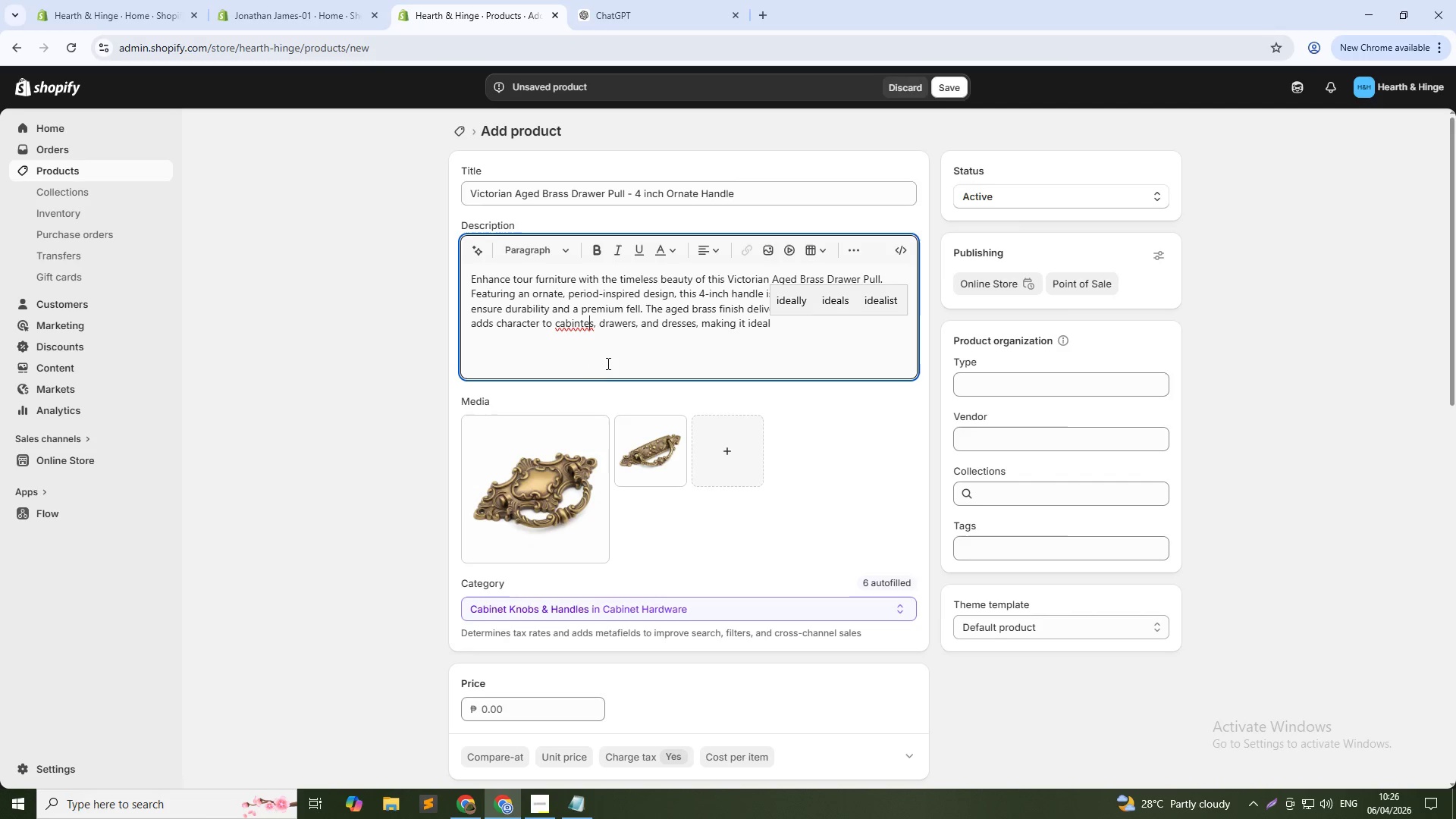 
key(Unknown)
 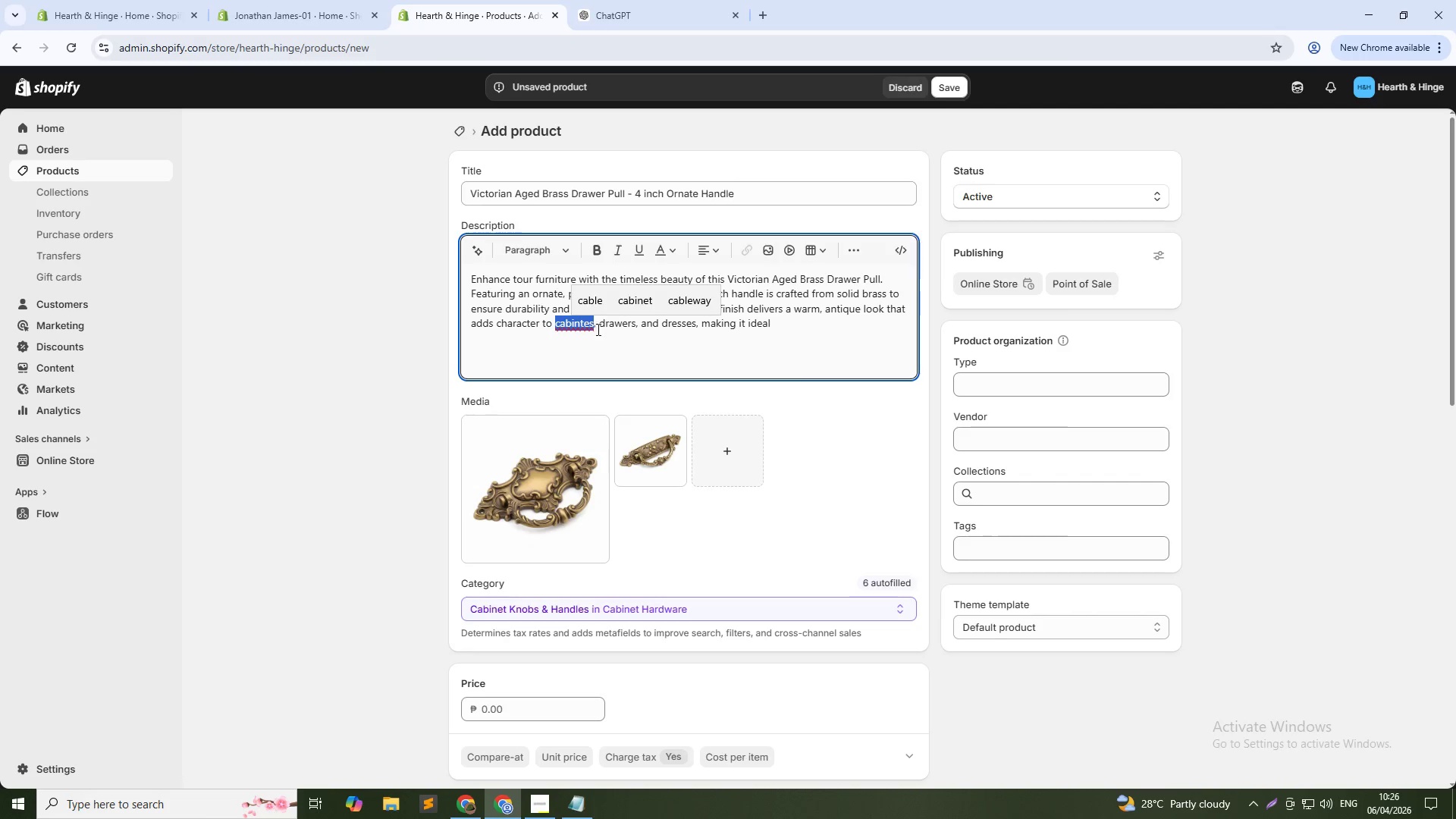 
key(Unknown)
 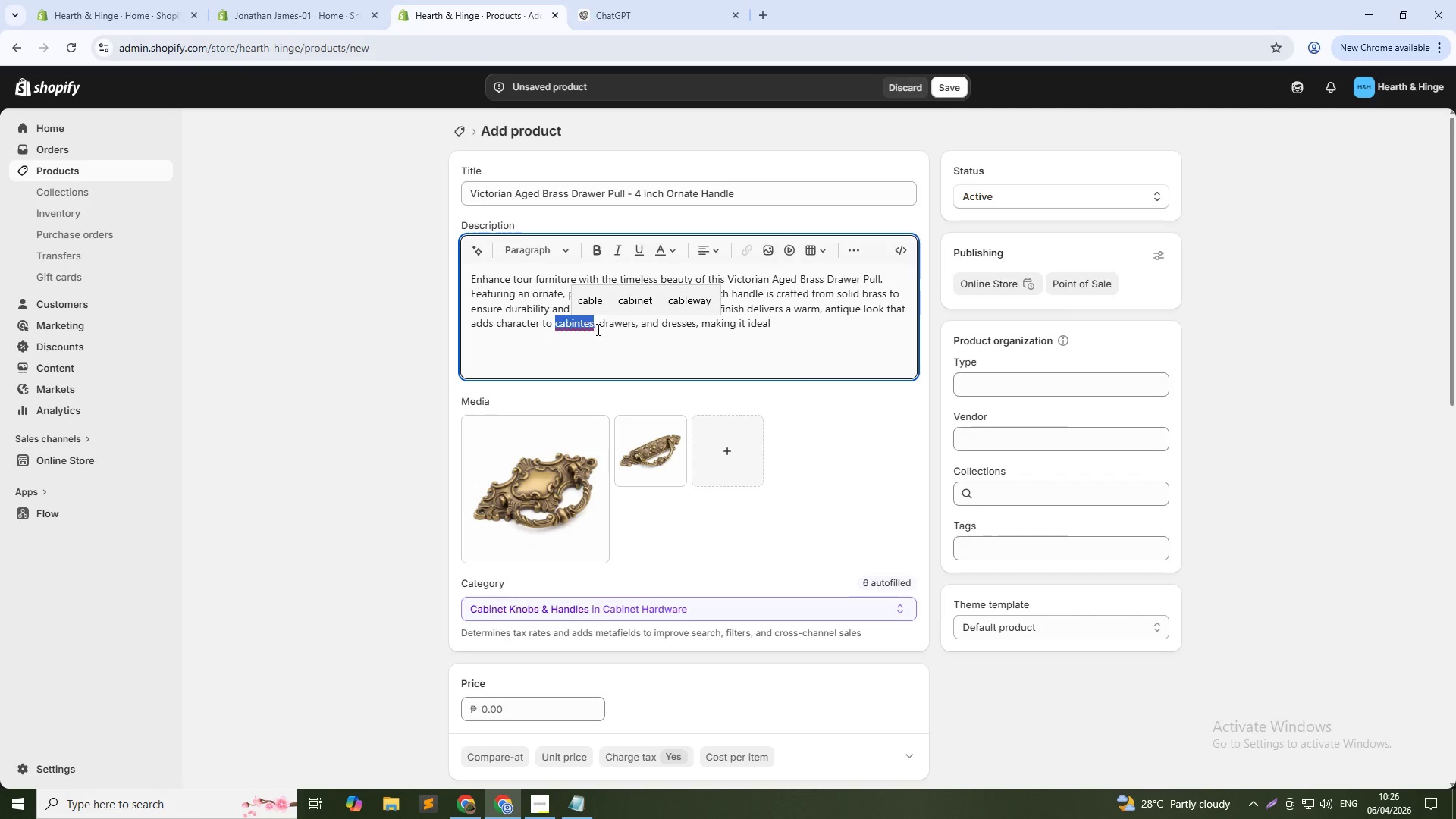 
key(Unknown)
 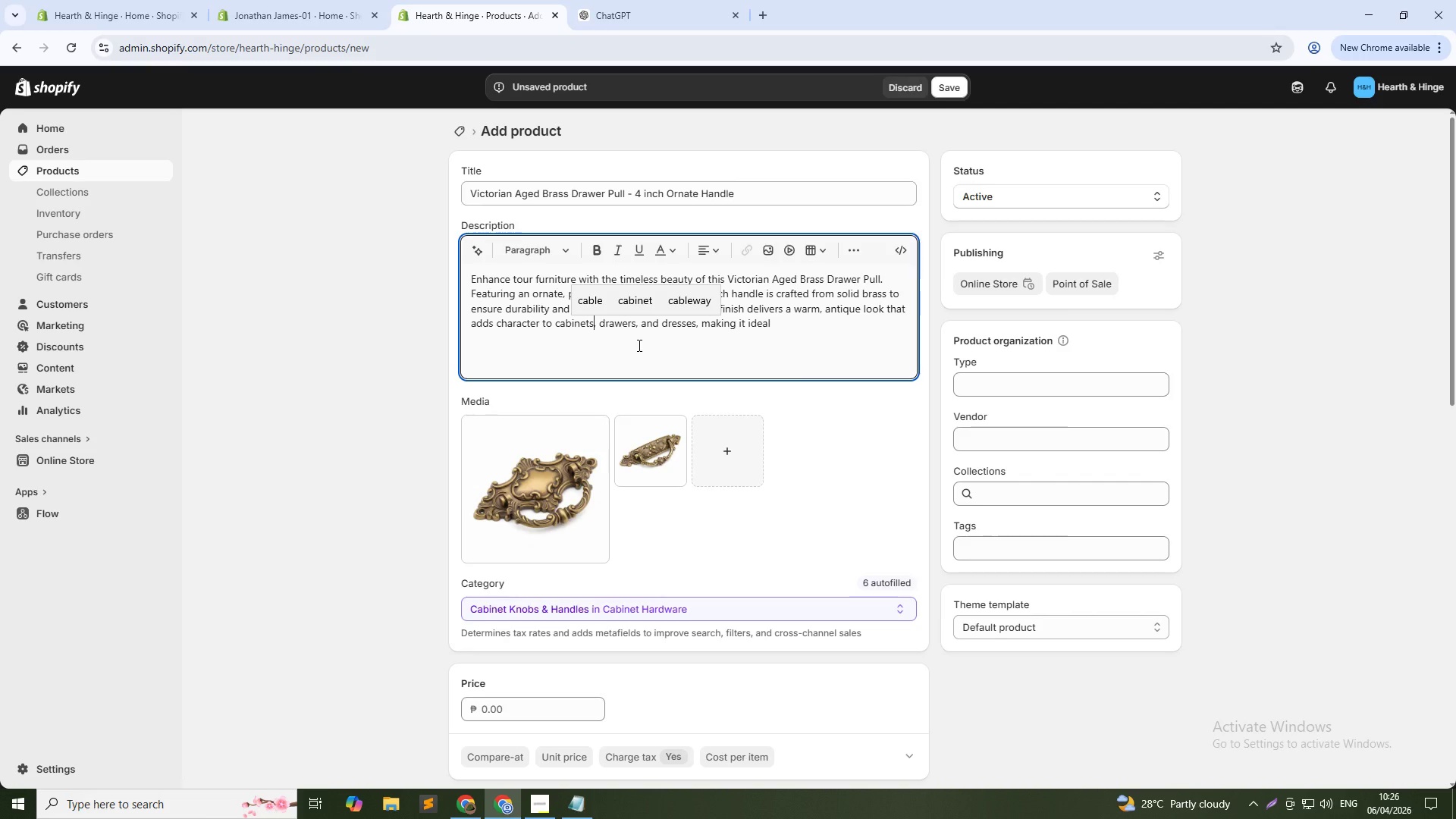 
key(Unknown)
 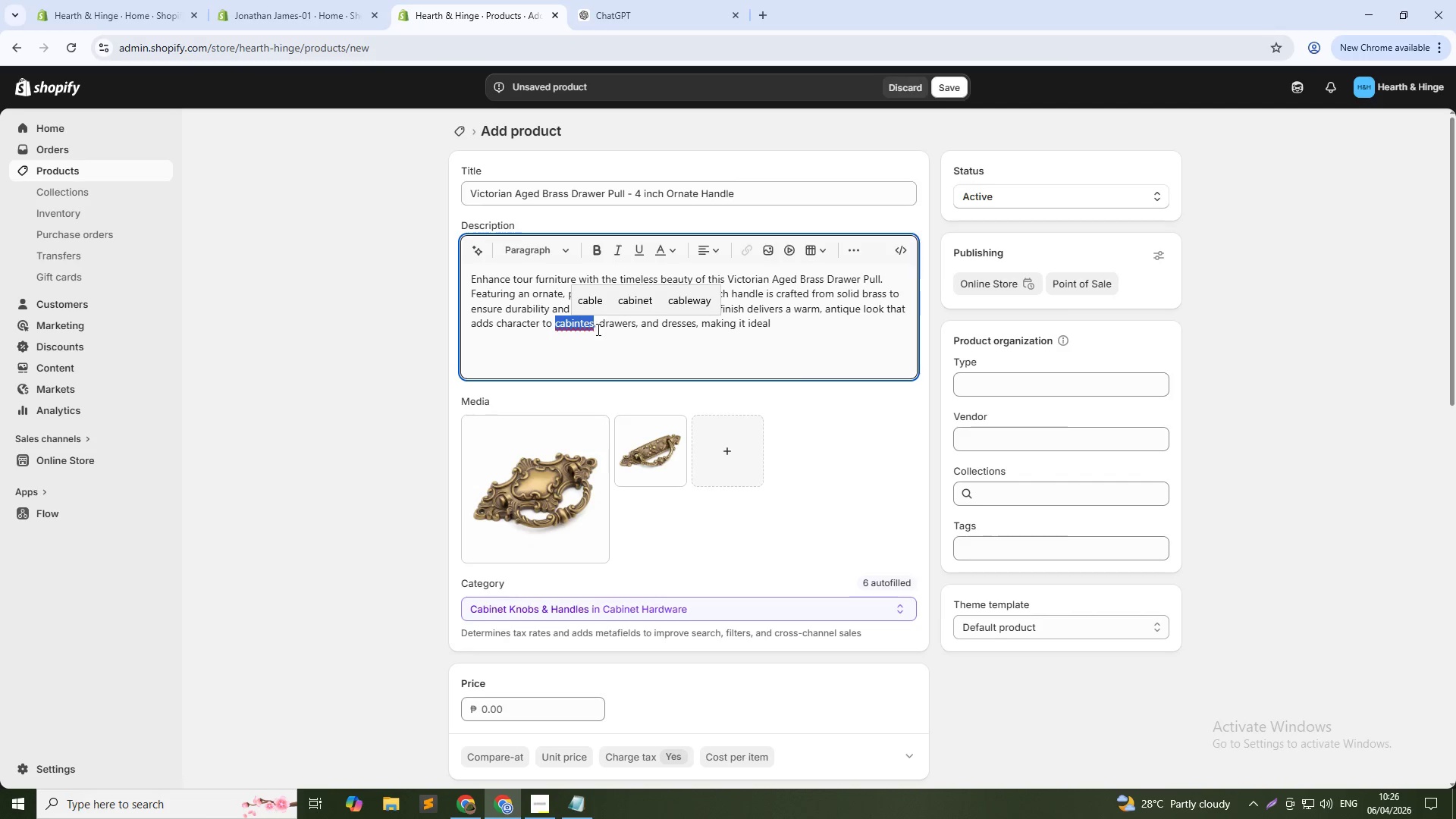 
key(Unknown)
 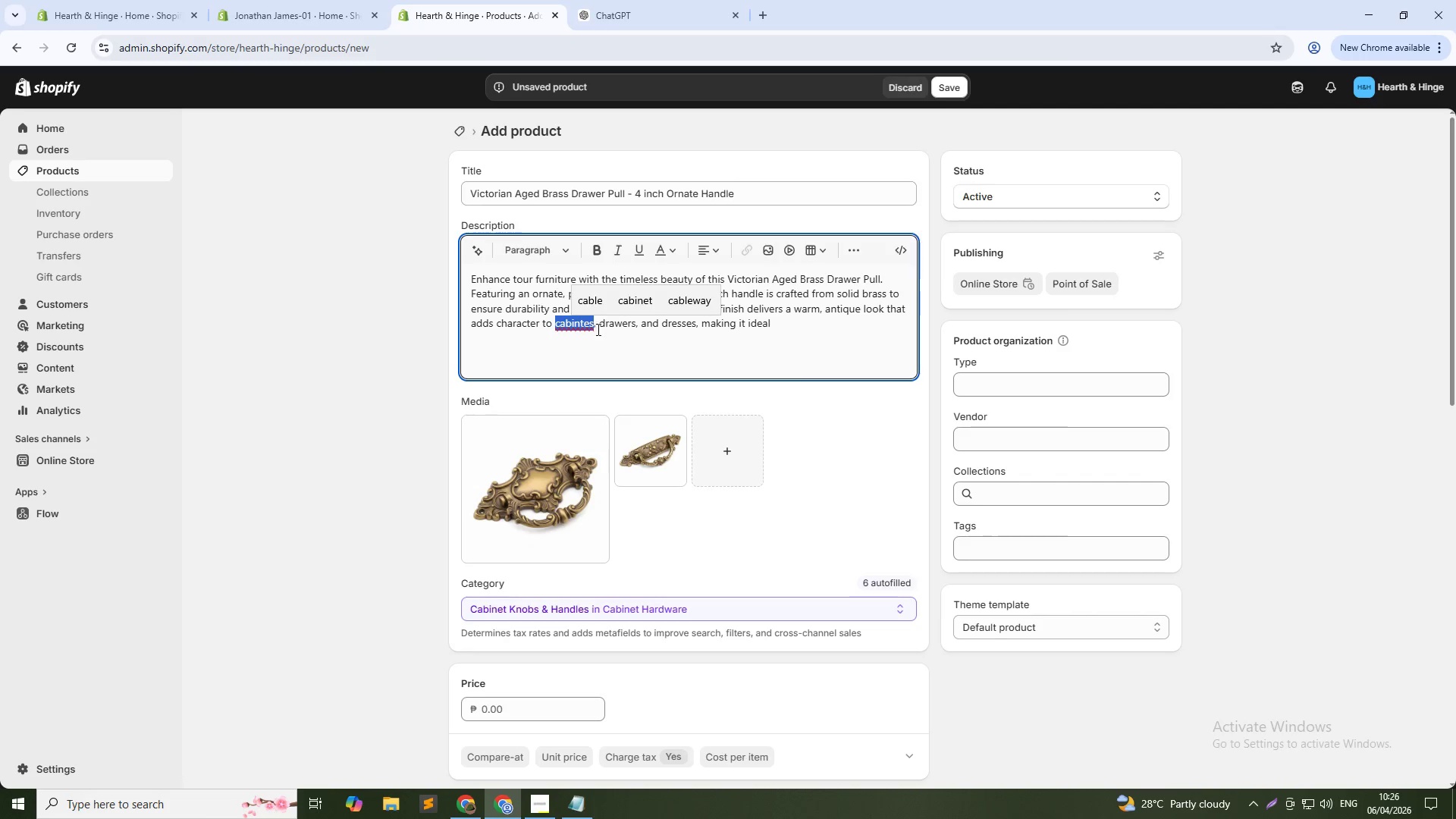 
key(Unknown)
 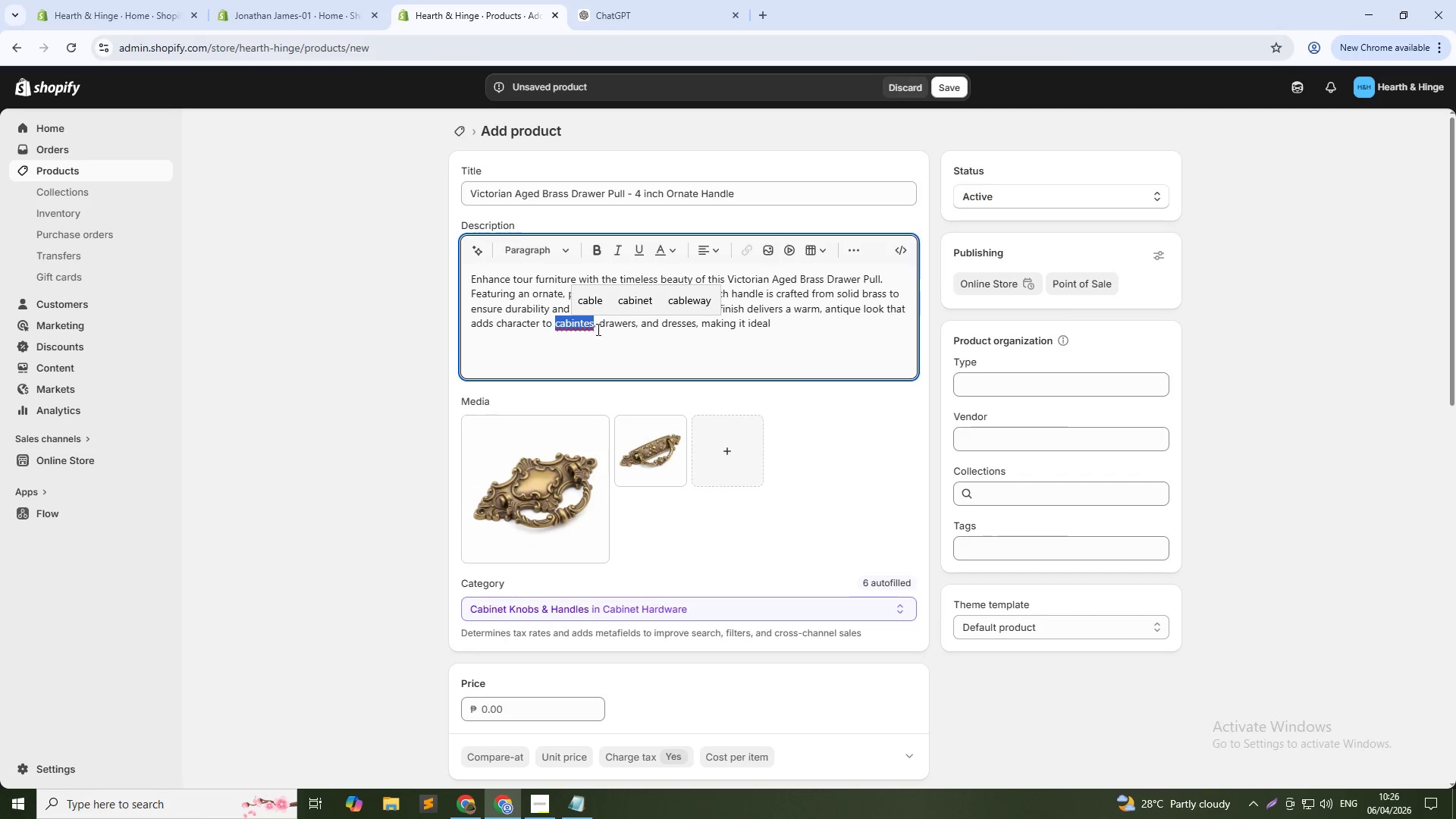 
key(Unknown)
 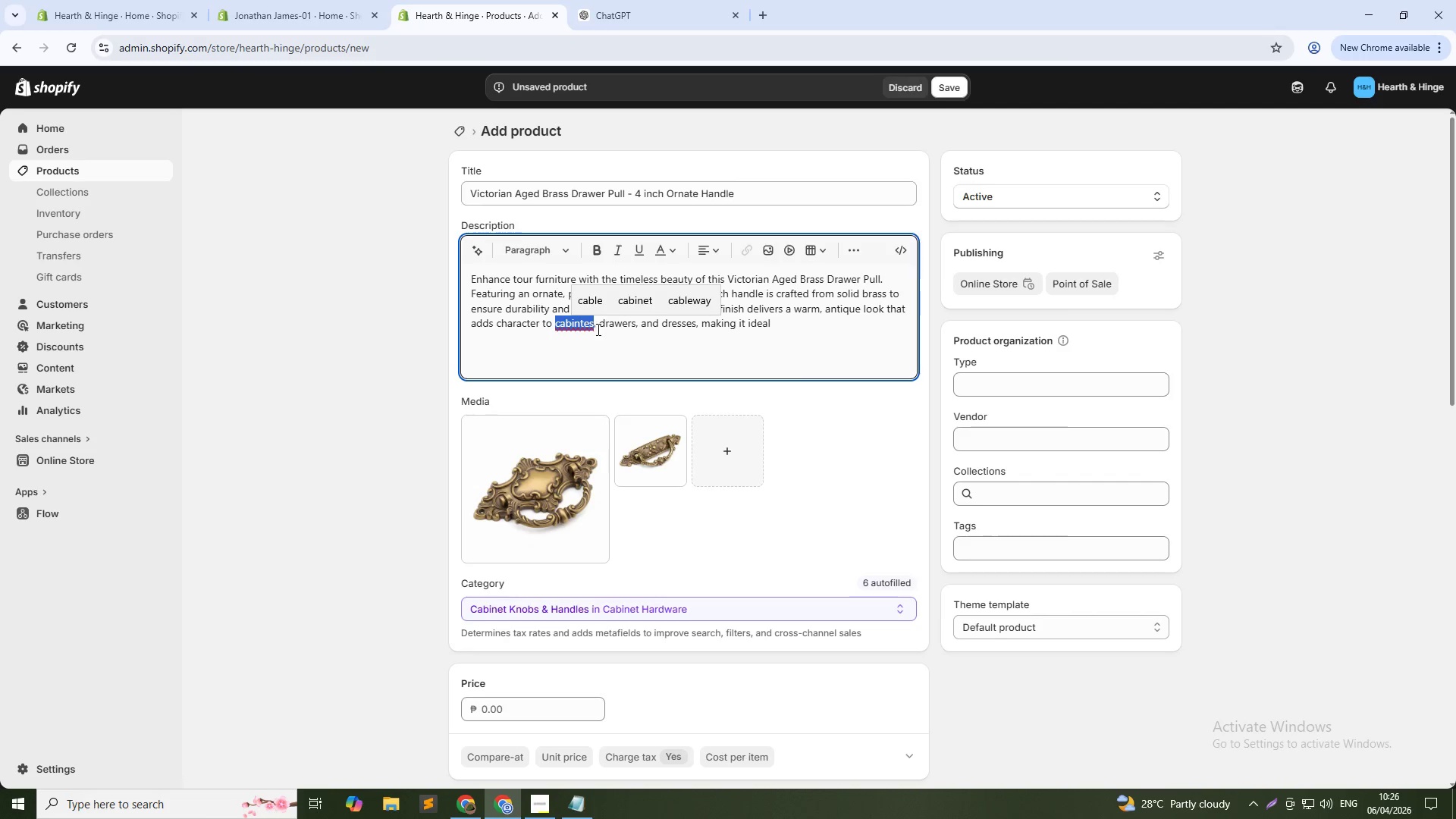 
key(Unknown)
 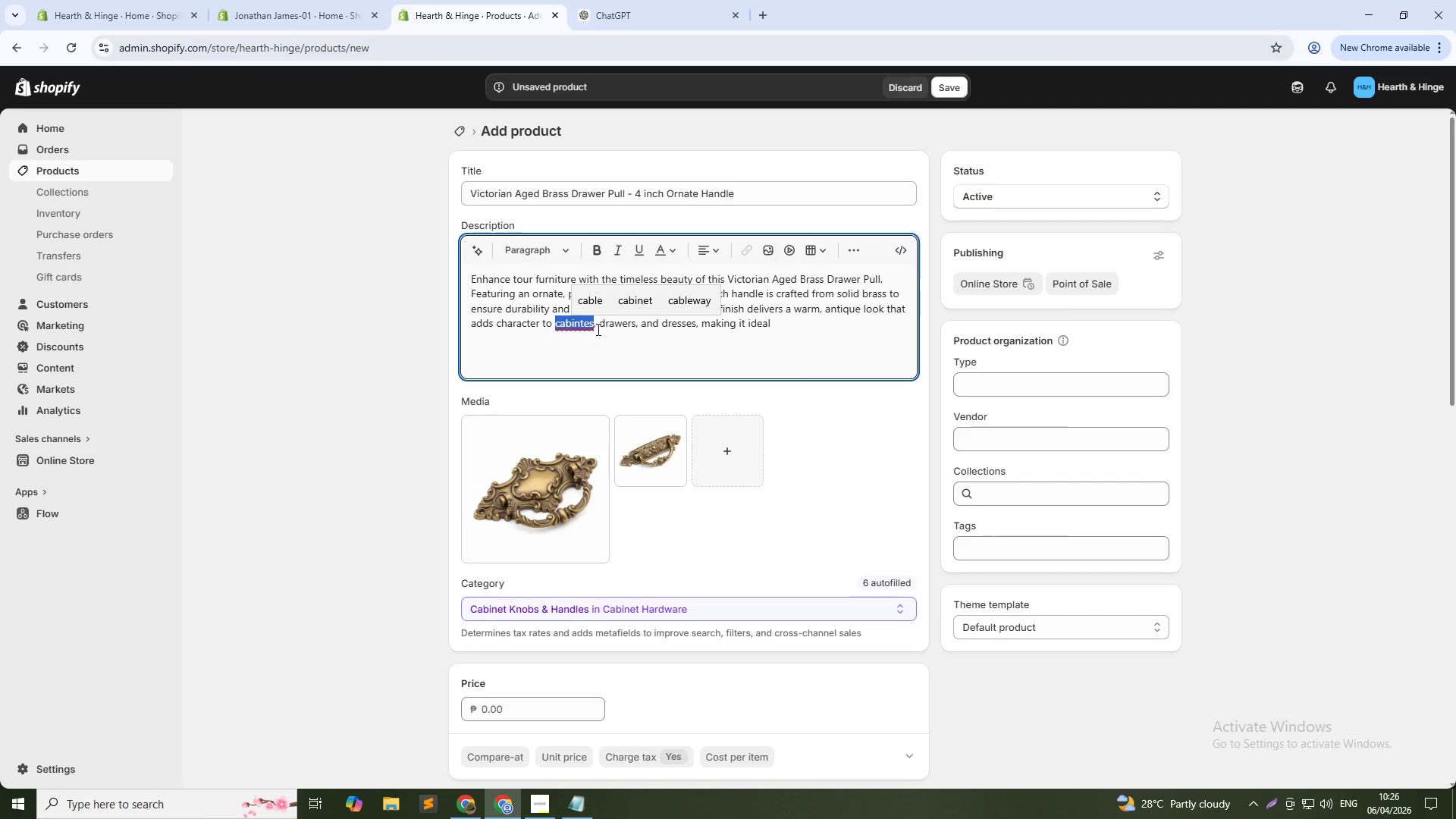 
key(ArrowLeft)
 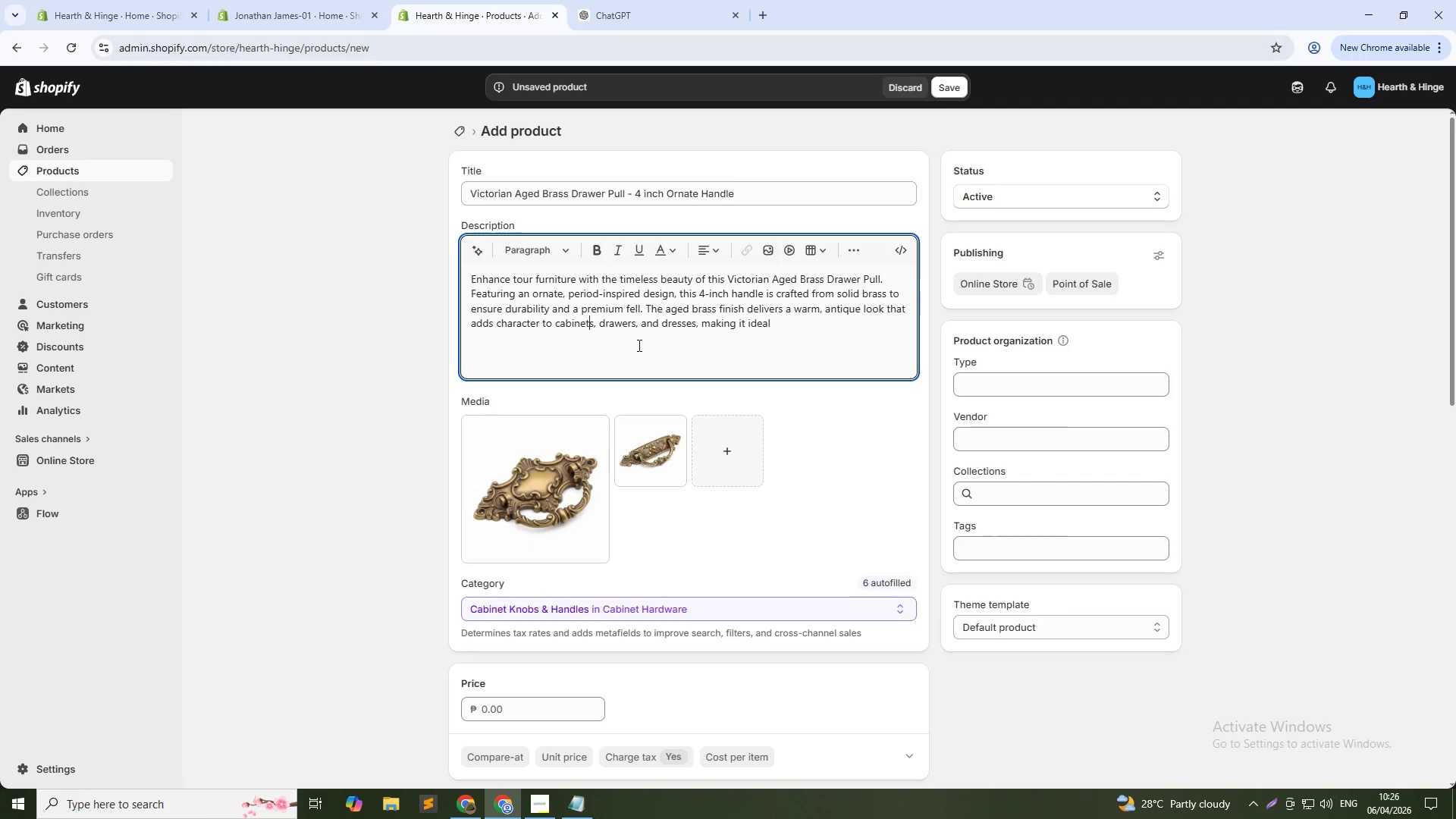 
key(ArrowLeft)
 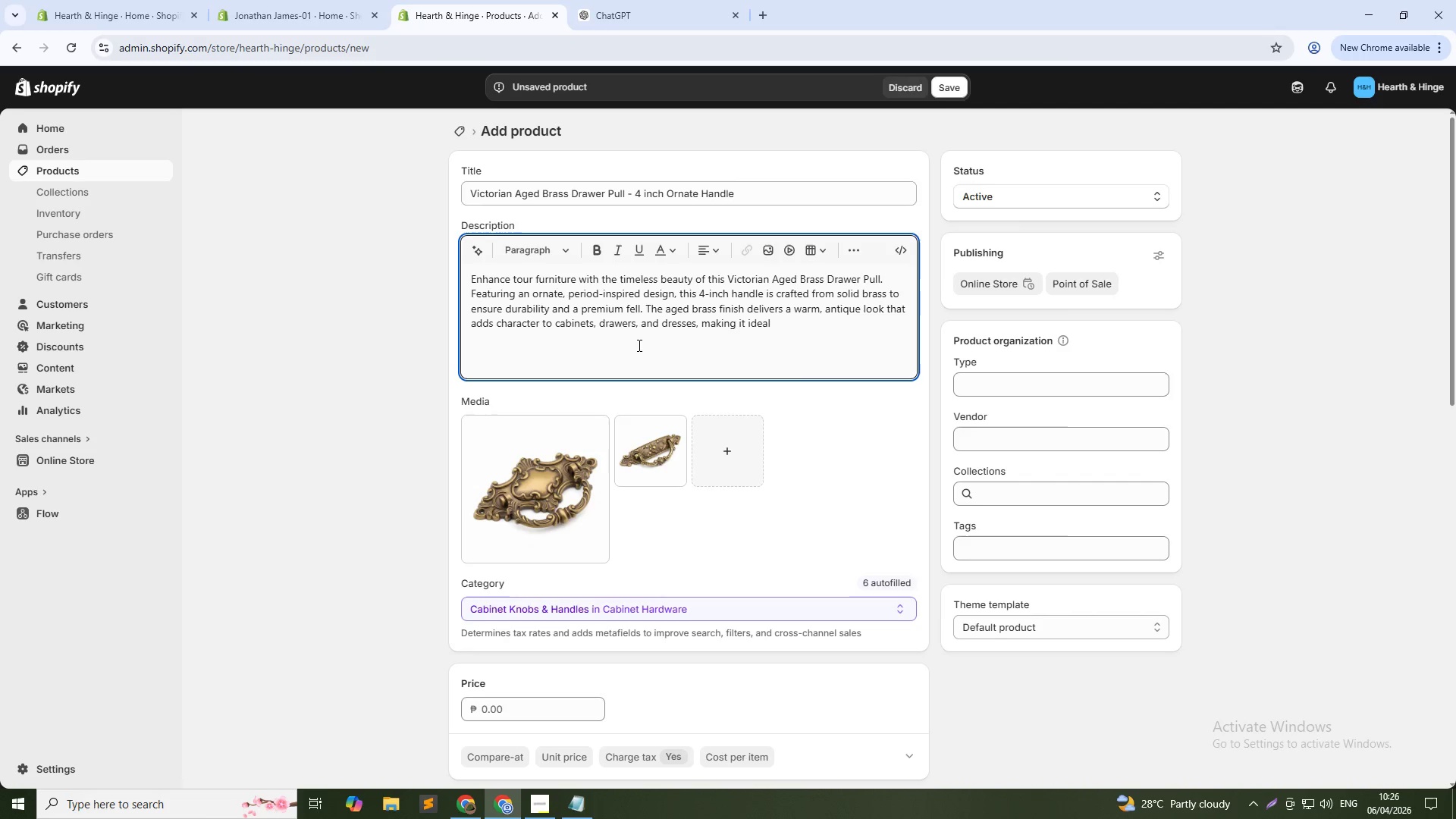 
hold_key(key=ArrowRight, duration=0.44)
 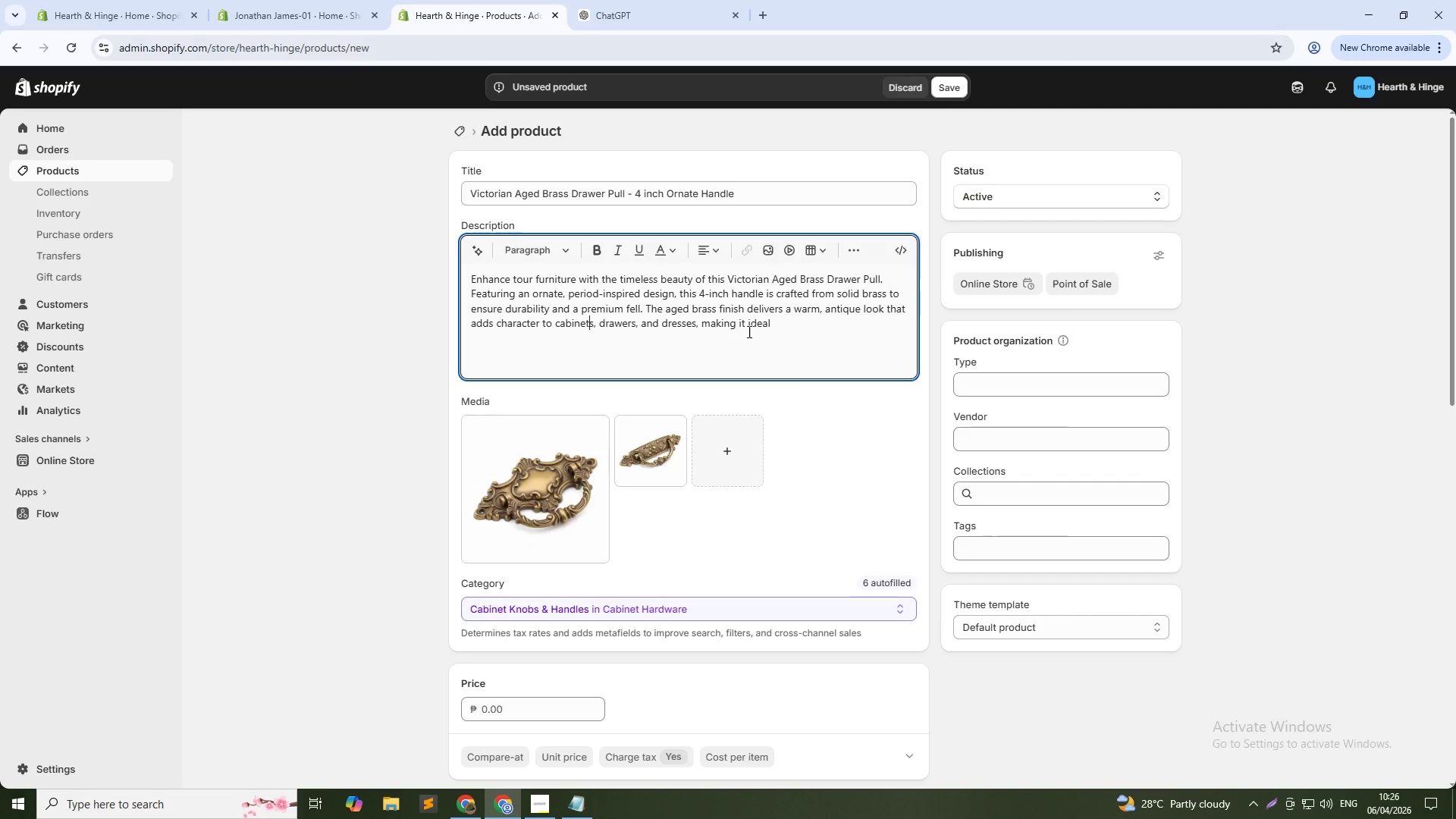 
left_click([788, 325])
 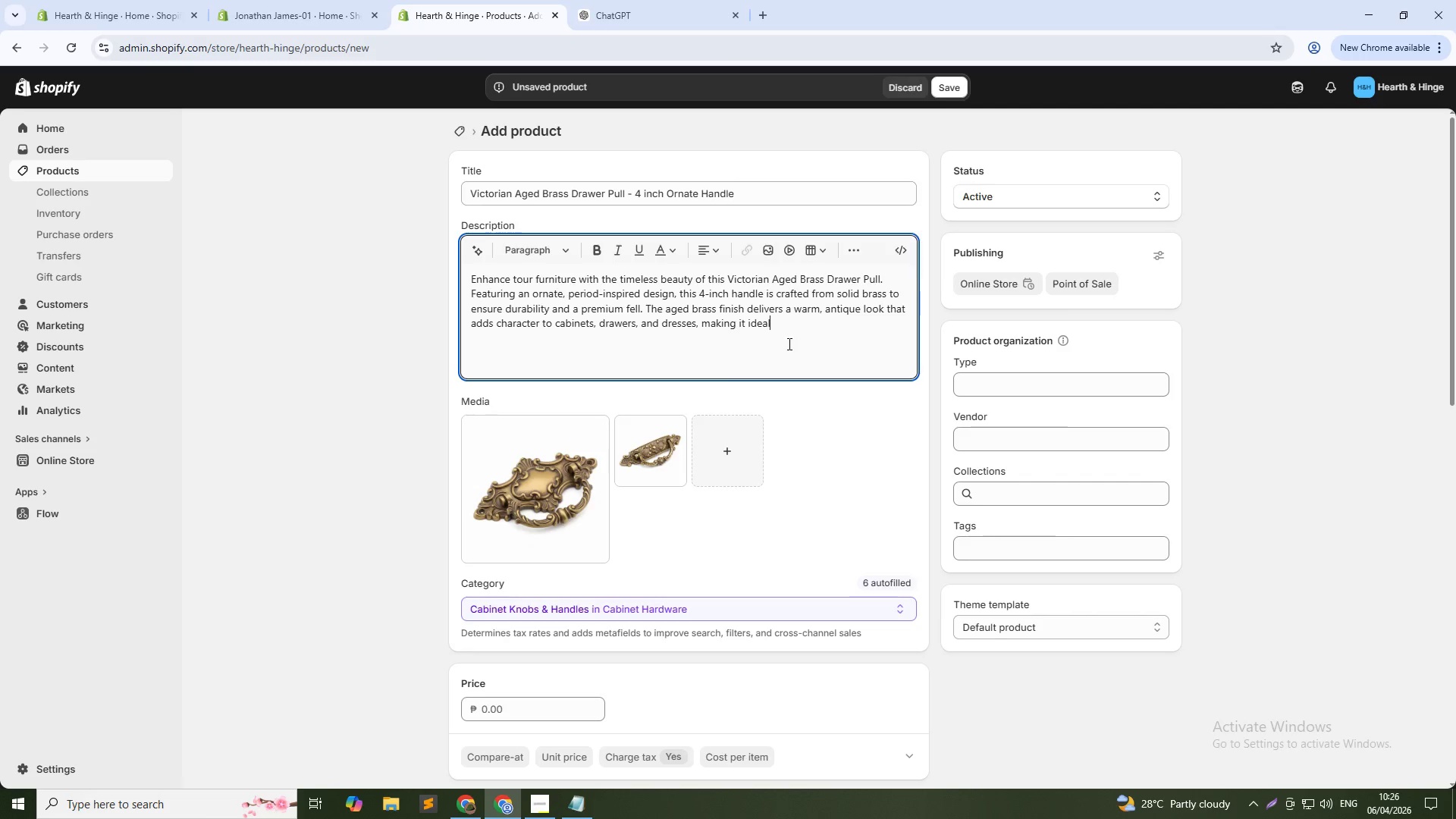 
wait(6.11)
 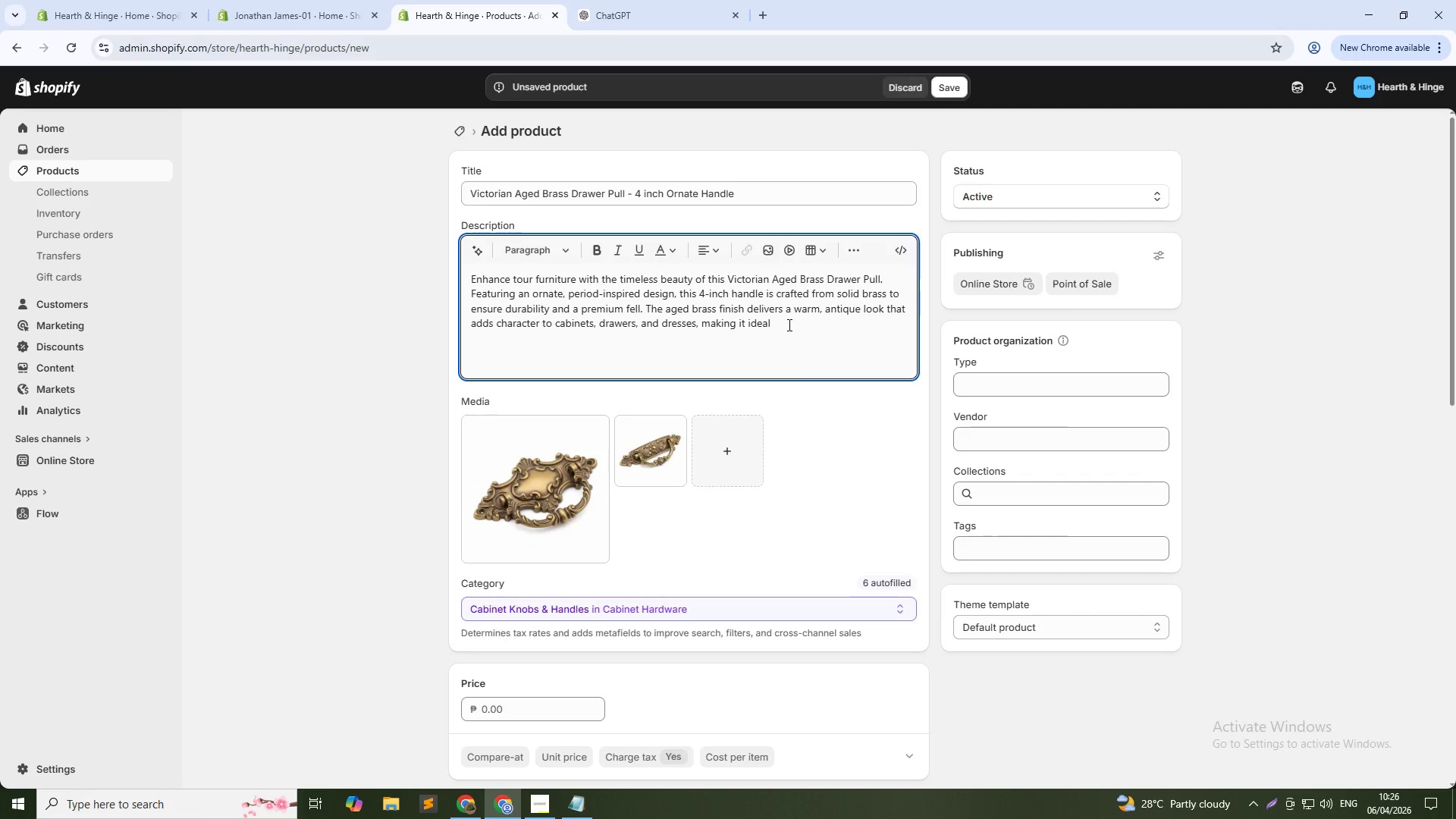 
type( )
key(Backspace)
type( for o)
key(Backspace)
type(both restoration projects and stylish upgrades.)
 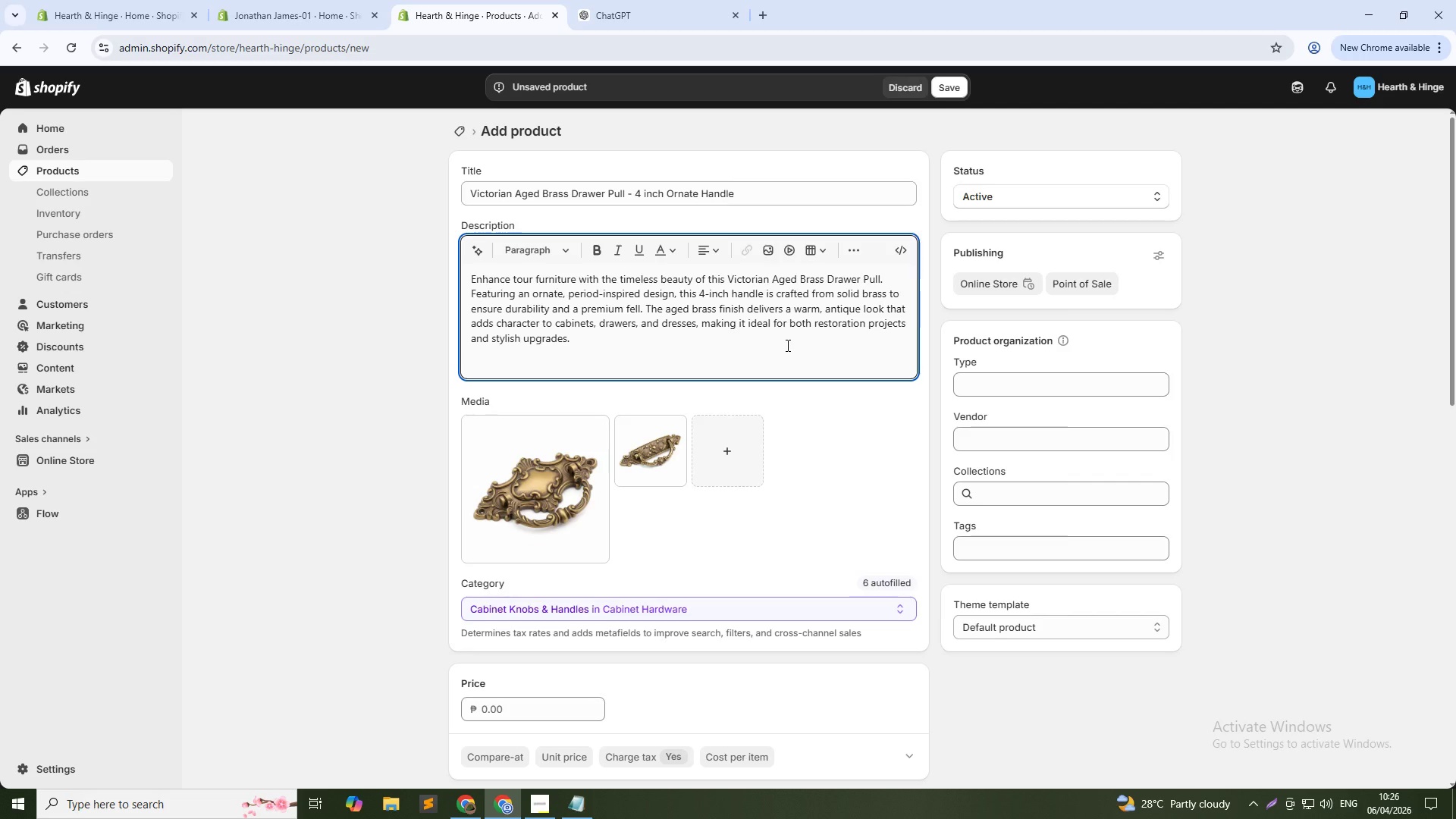 
key(Enter)
 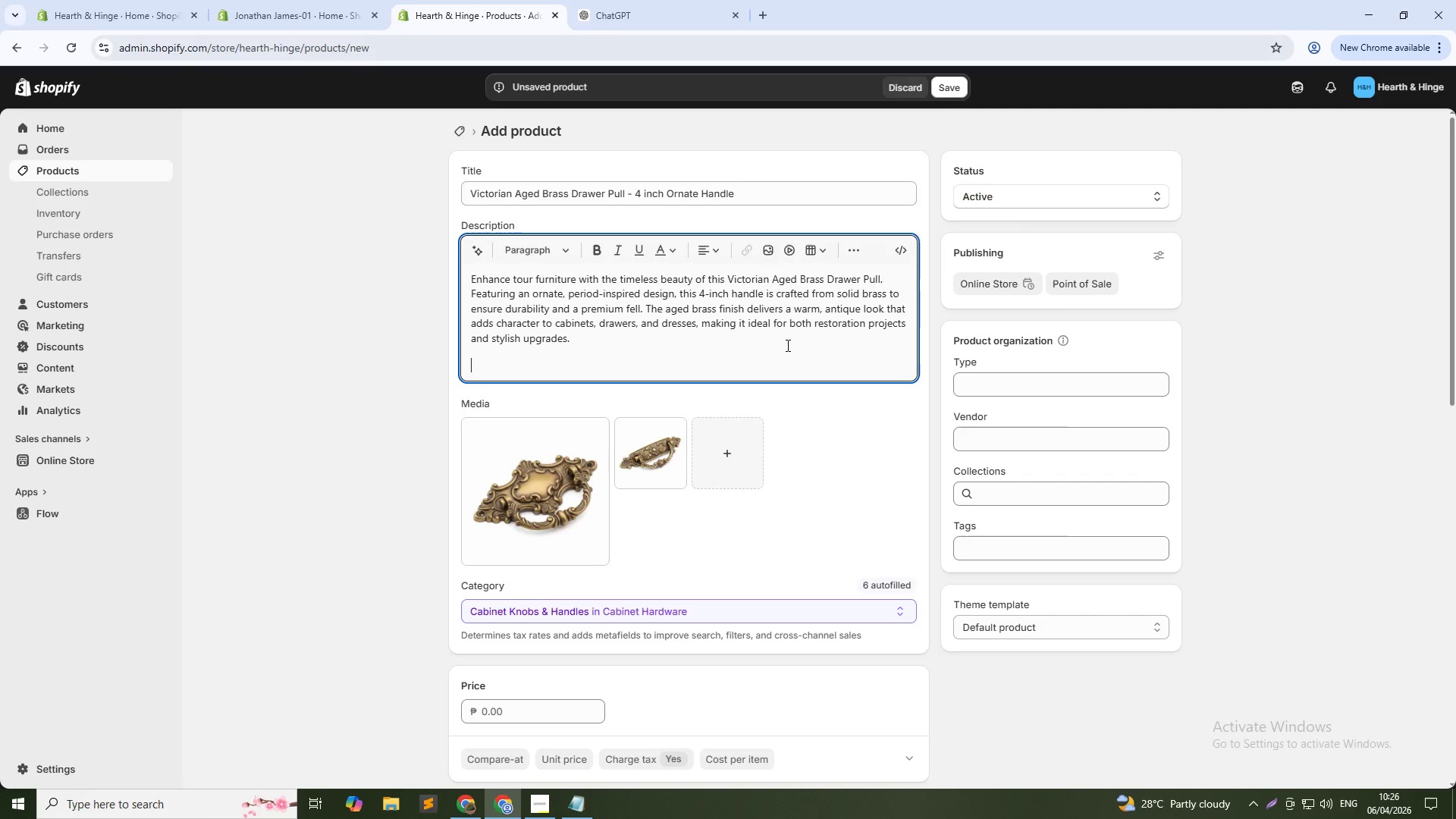 
type(The ero)
 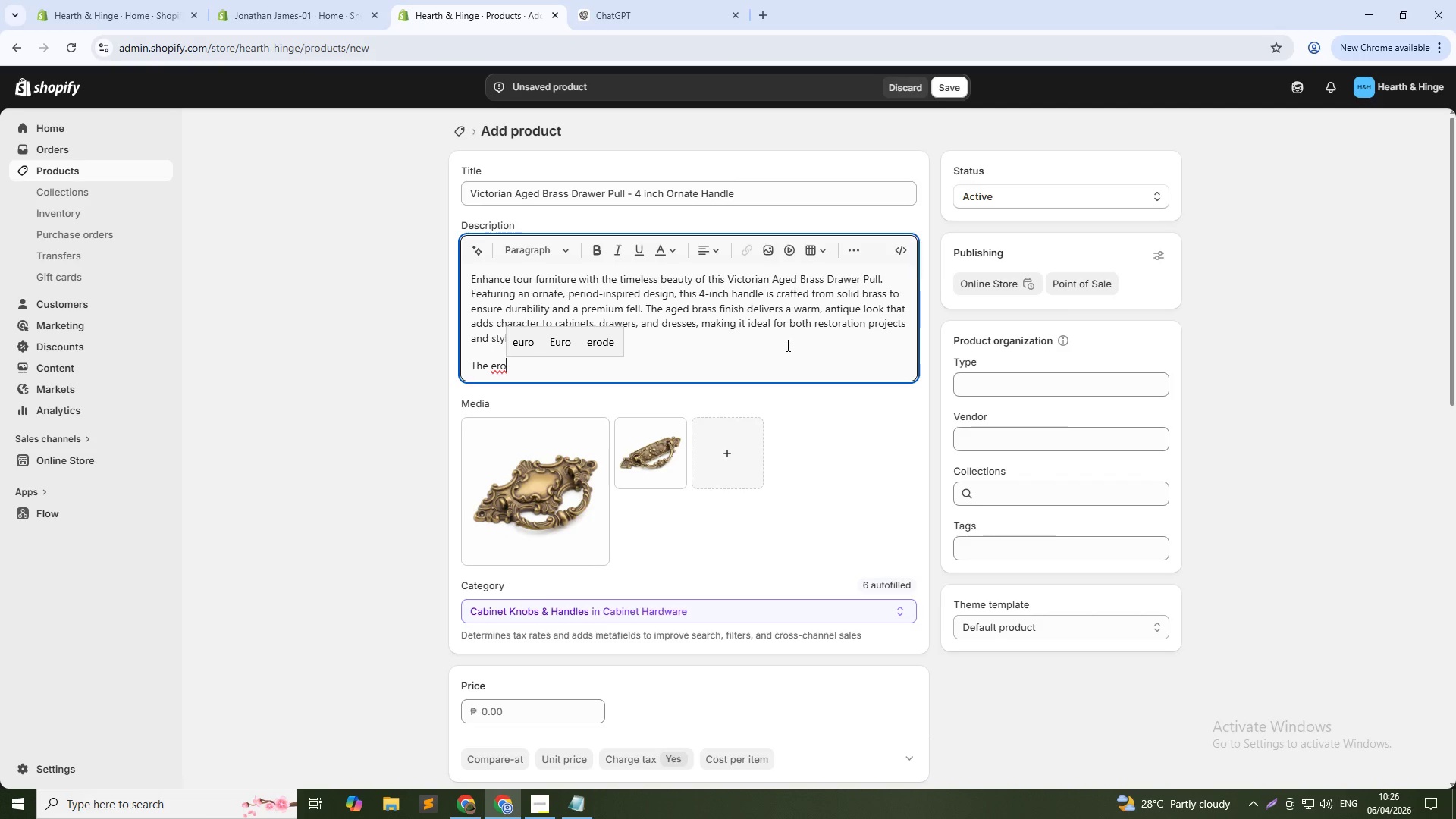 
type(go)
key(Backspace)
key(Backspace)
key(Backspace)
type(gonomic shape provides a comfortable grip, while the sturdy constrcution ensures smooth , reliable s)
key(Backspace)
type(use in everyday)
 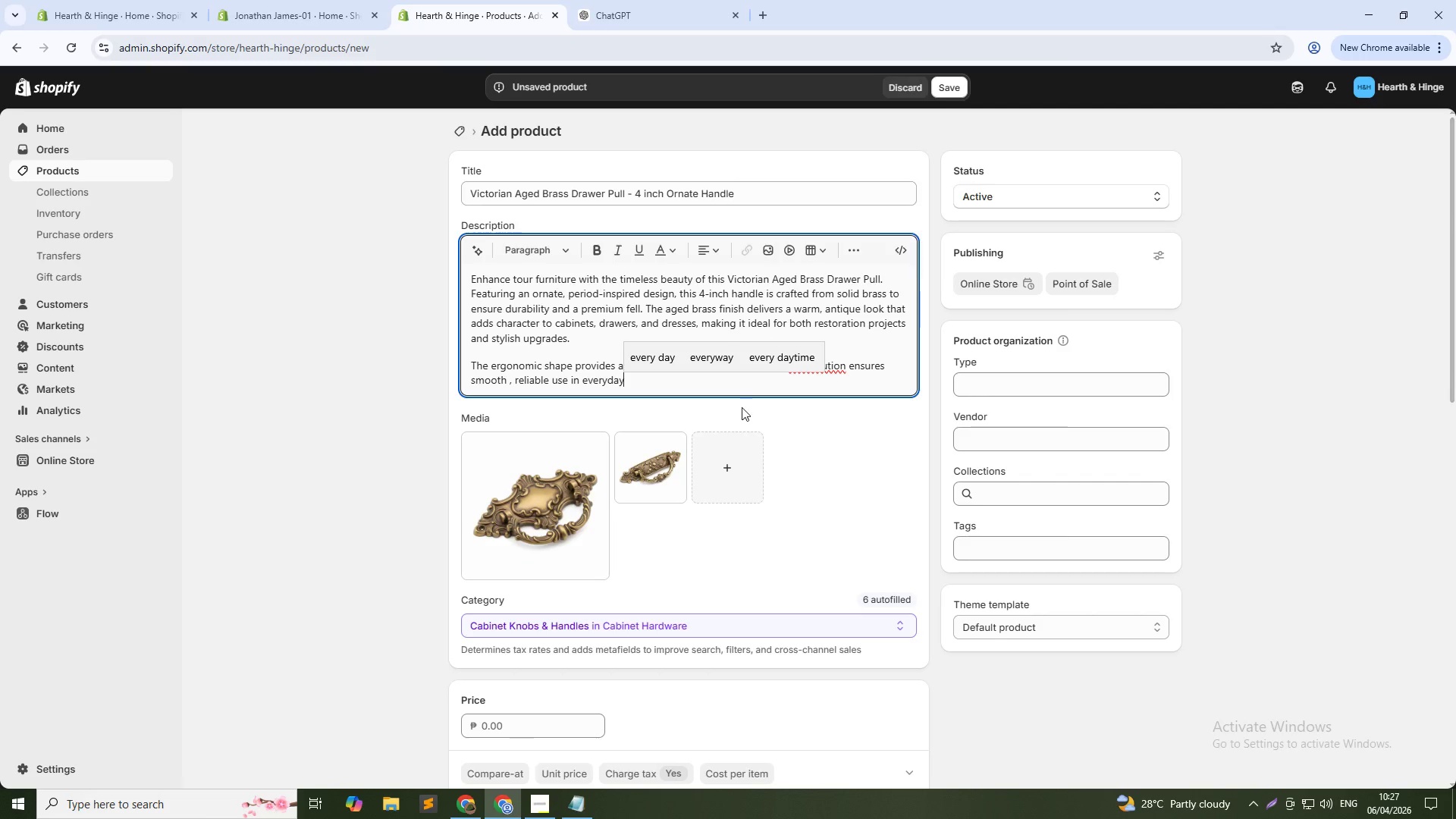 
left_click([739, 400])
 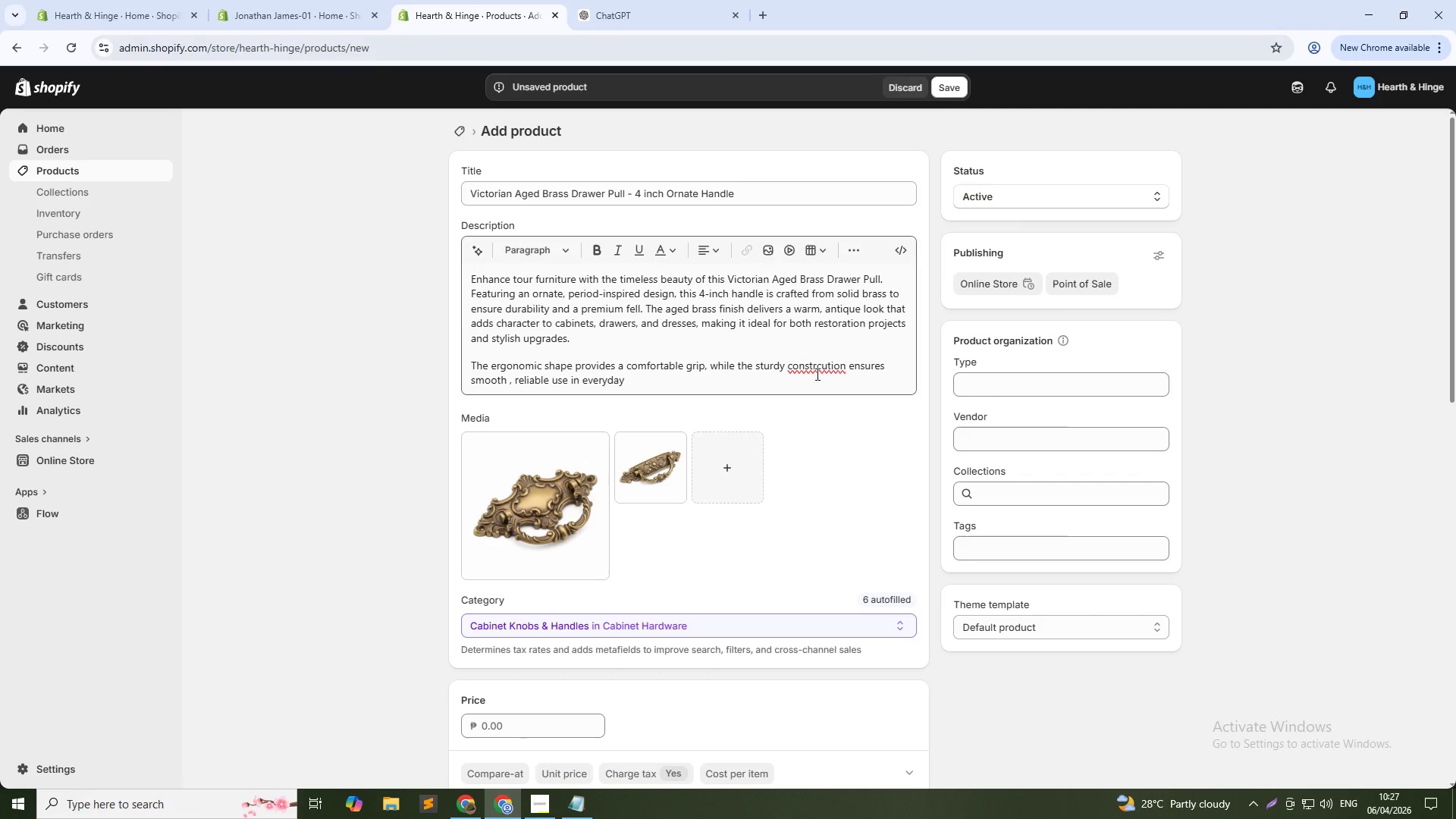 
left_click([828, 364])
 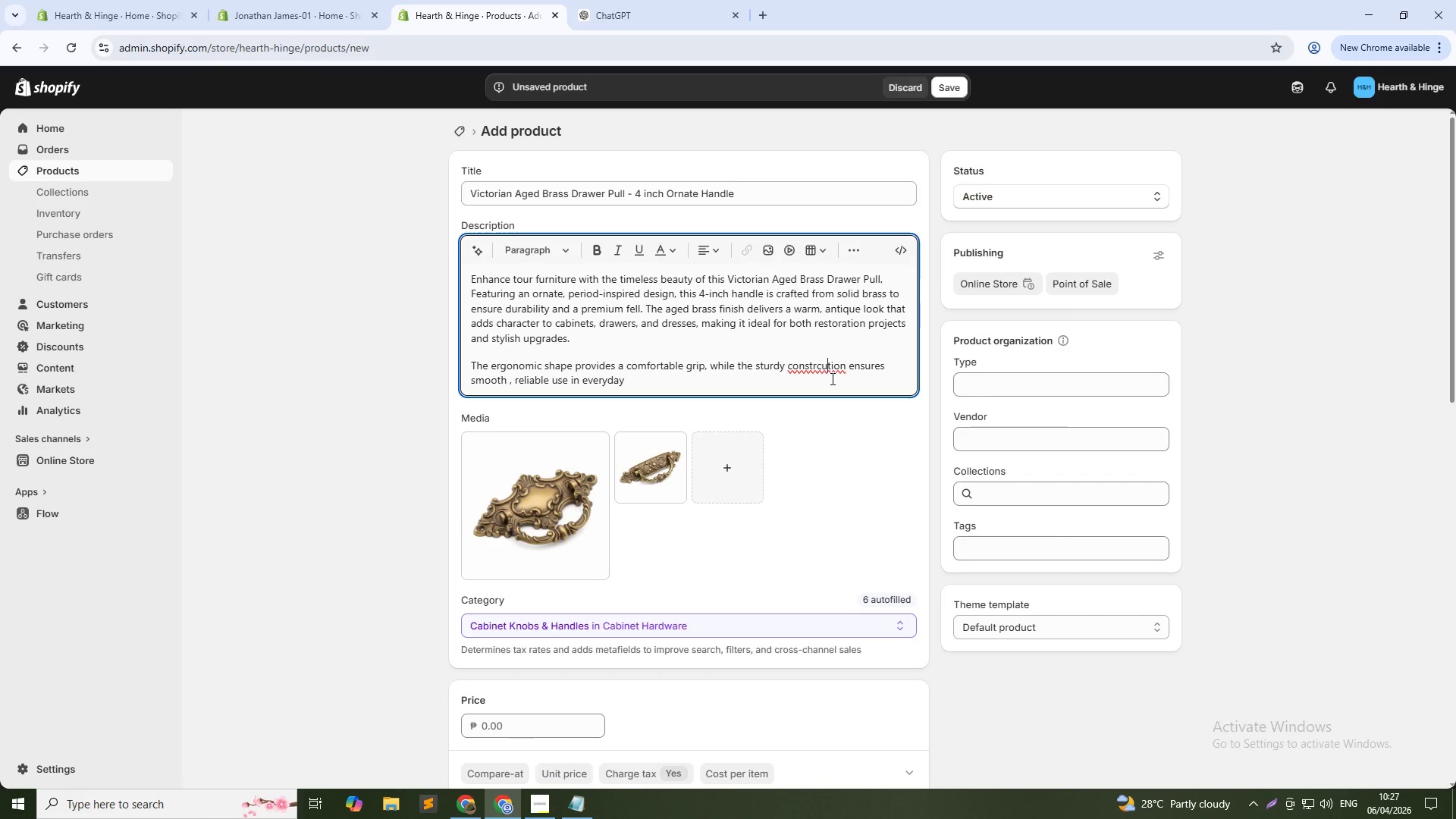 
key(Backspace)
 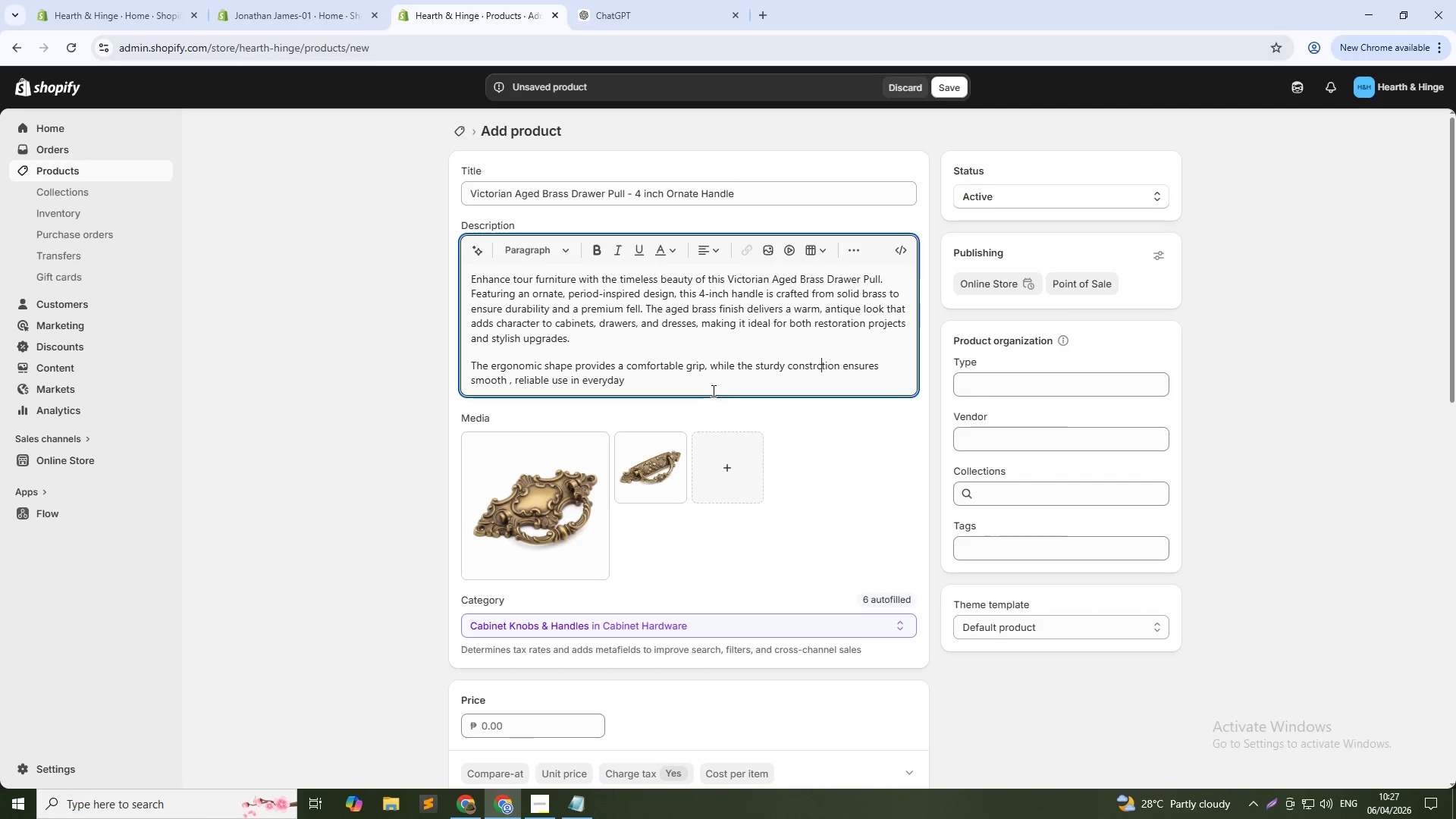 
left_click([712, 389])
 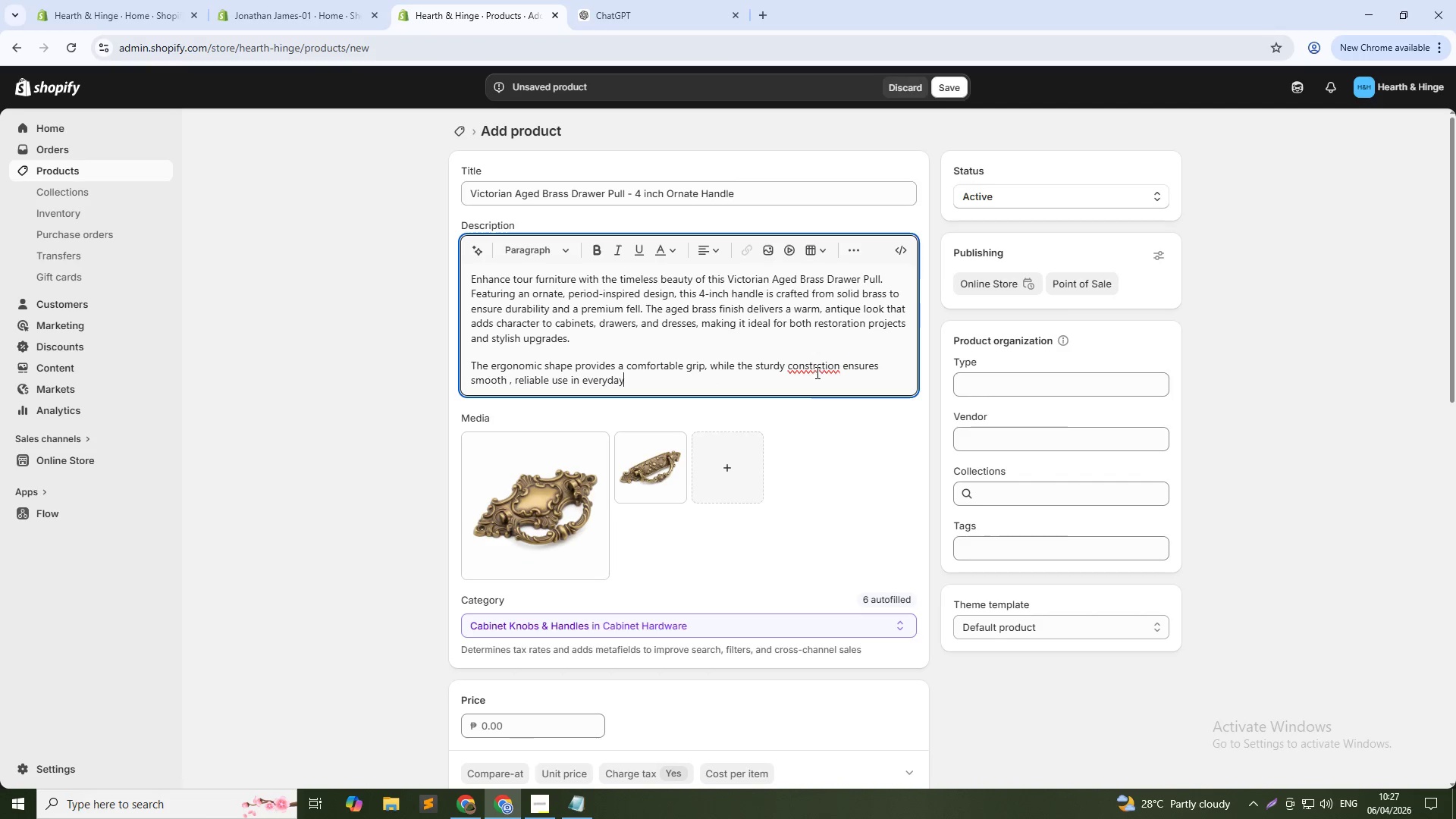 
left_click([817, 369])
 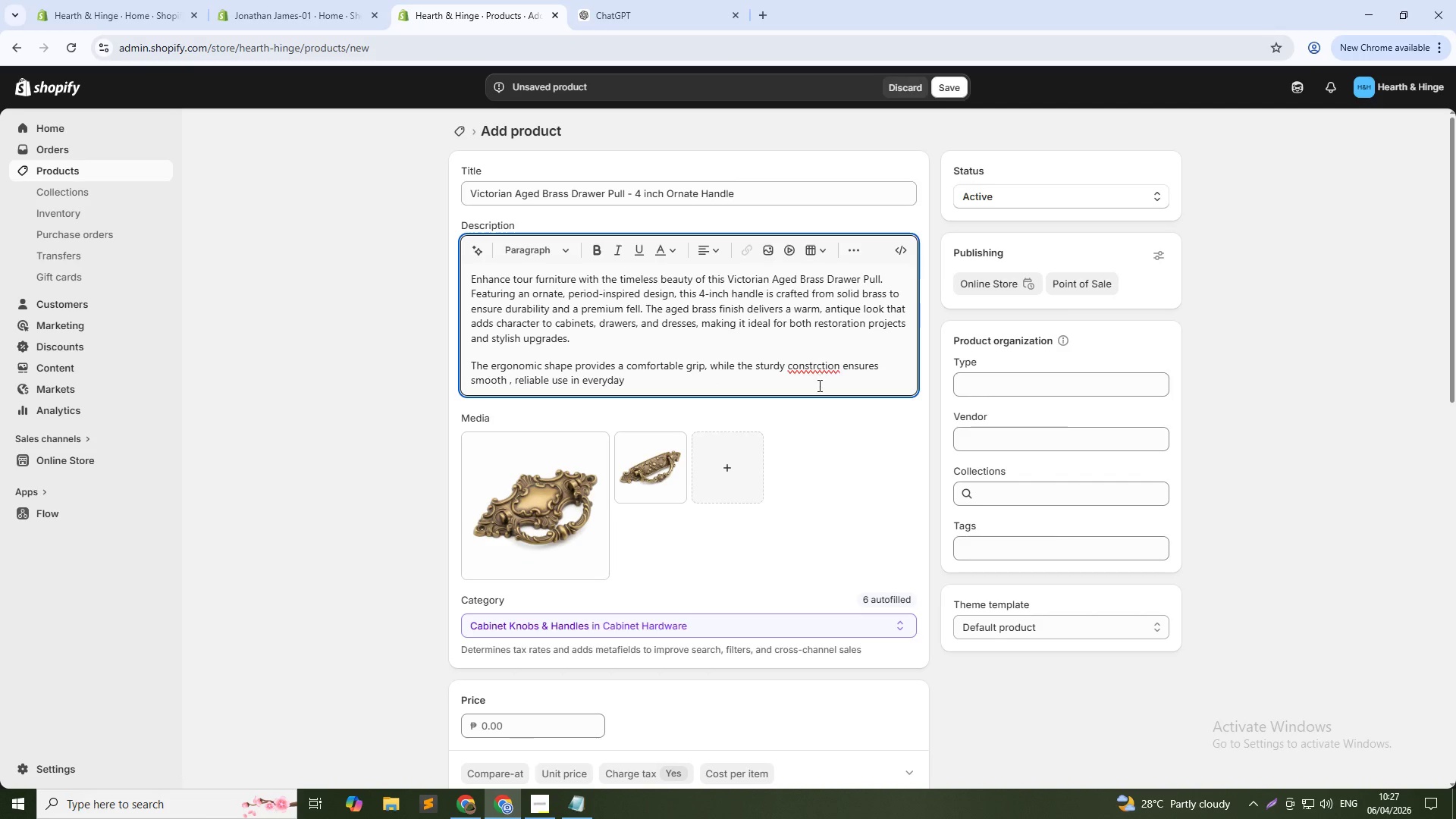 
key(U)
 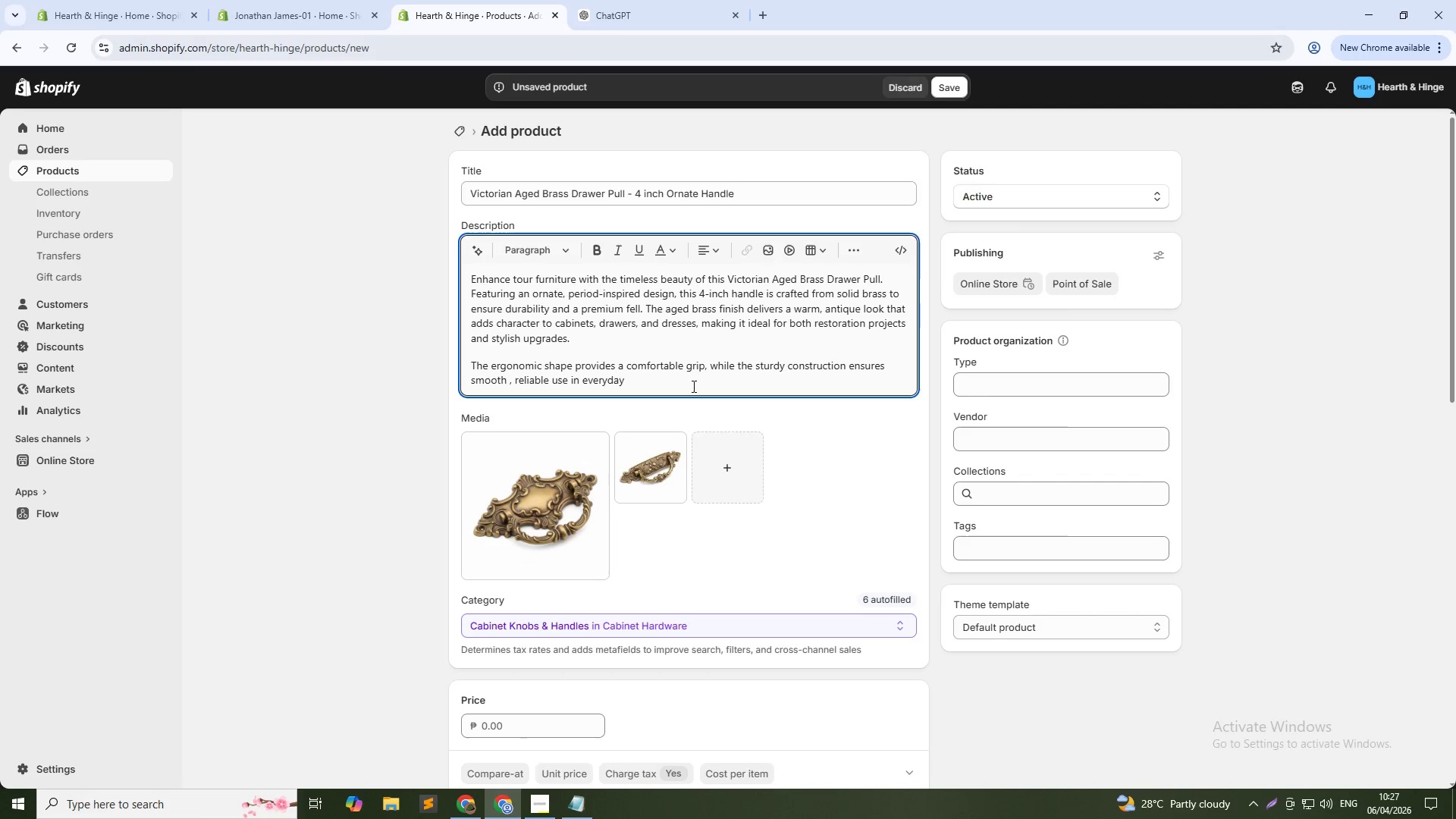 
left_click([679, 381])
 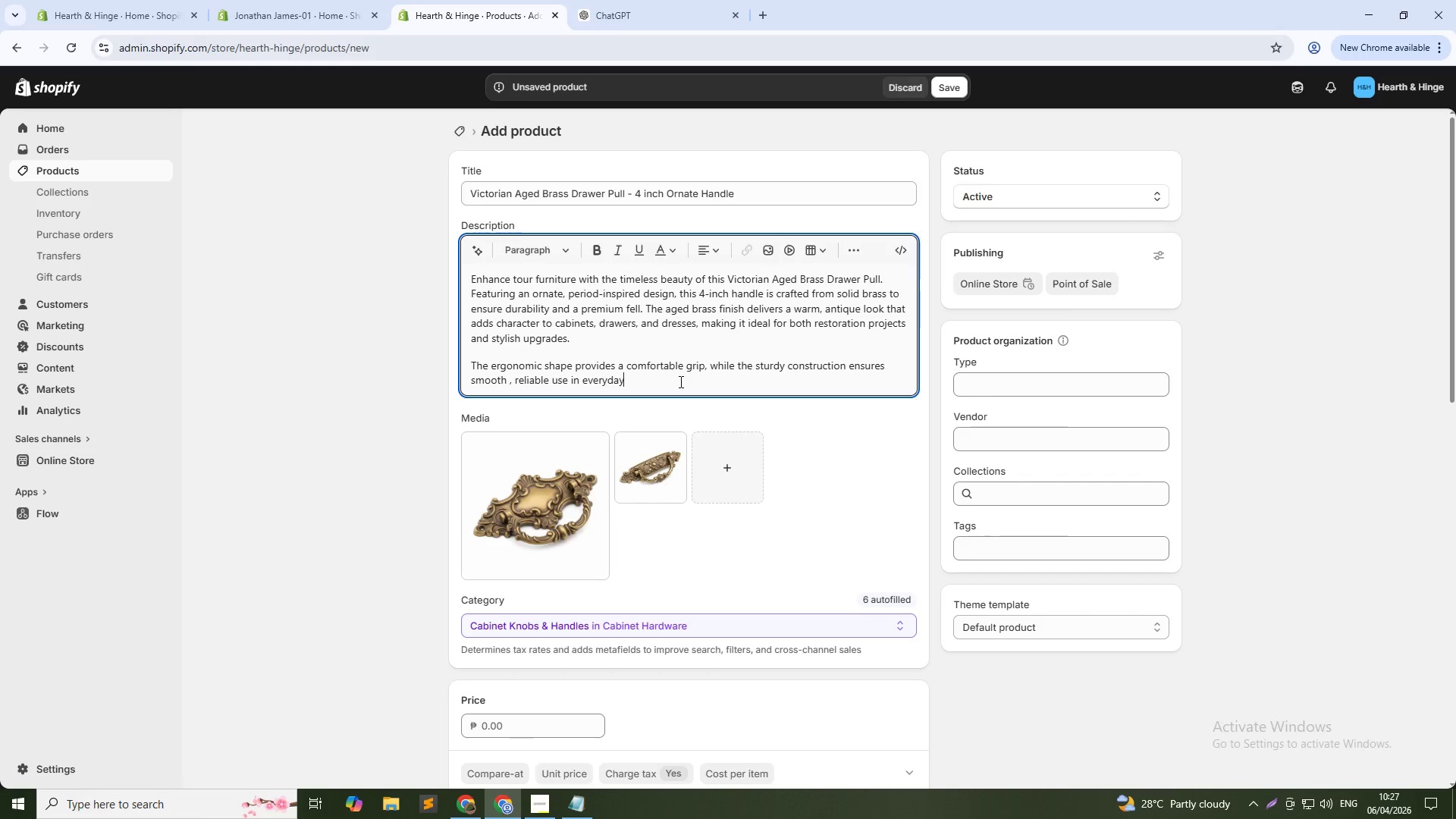 
left_click([668, 379])
 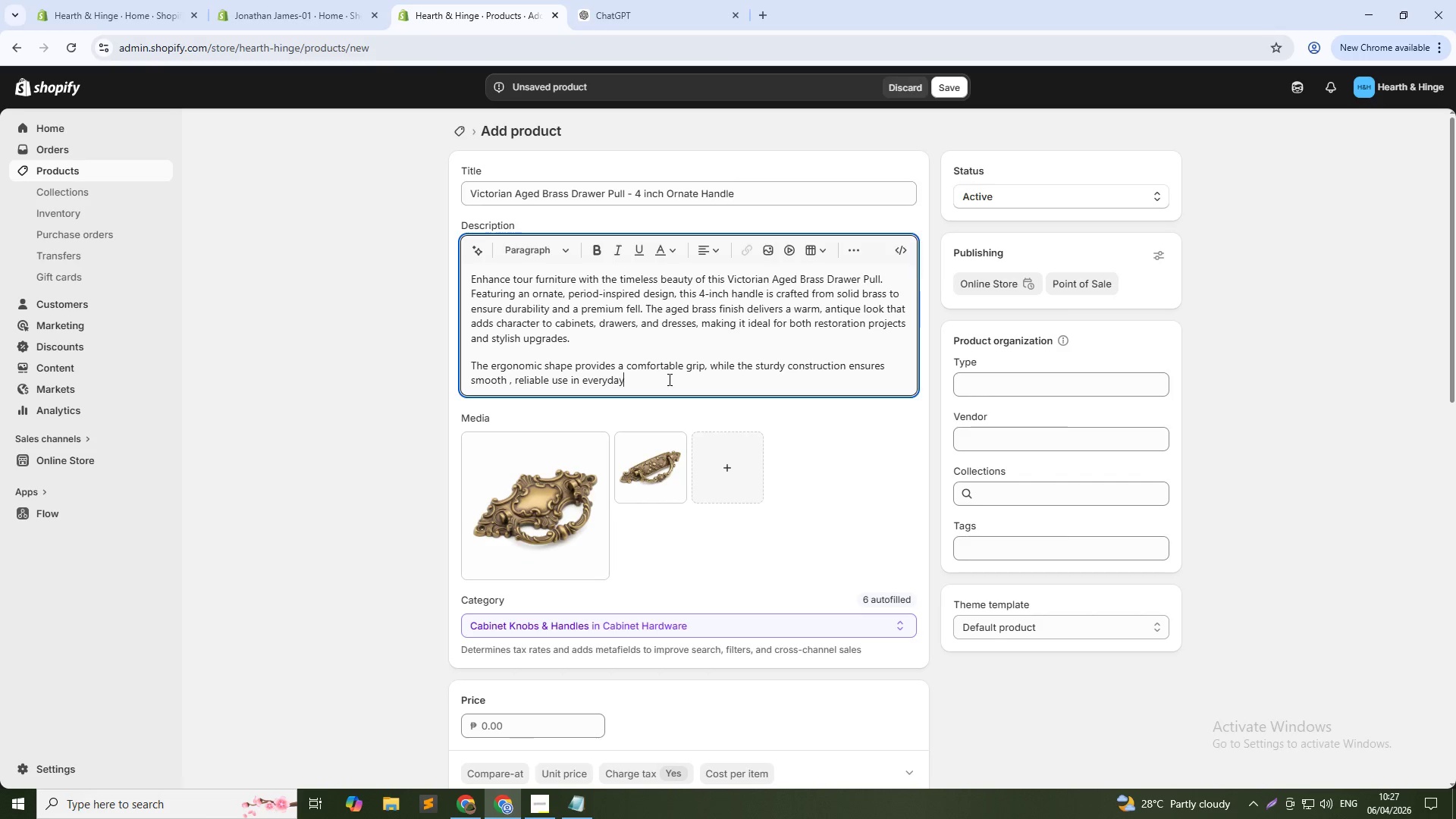 
type( settings. Its decorative detail)
 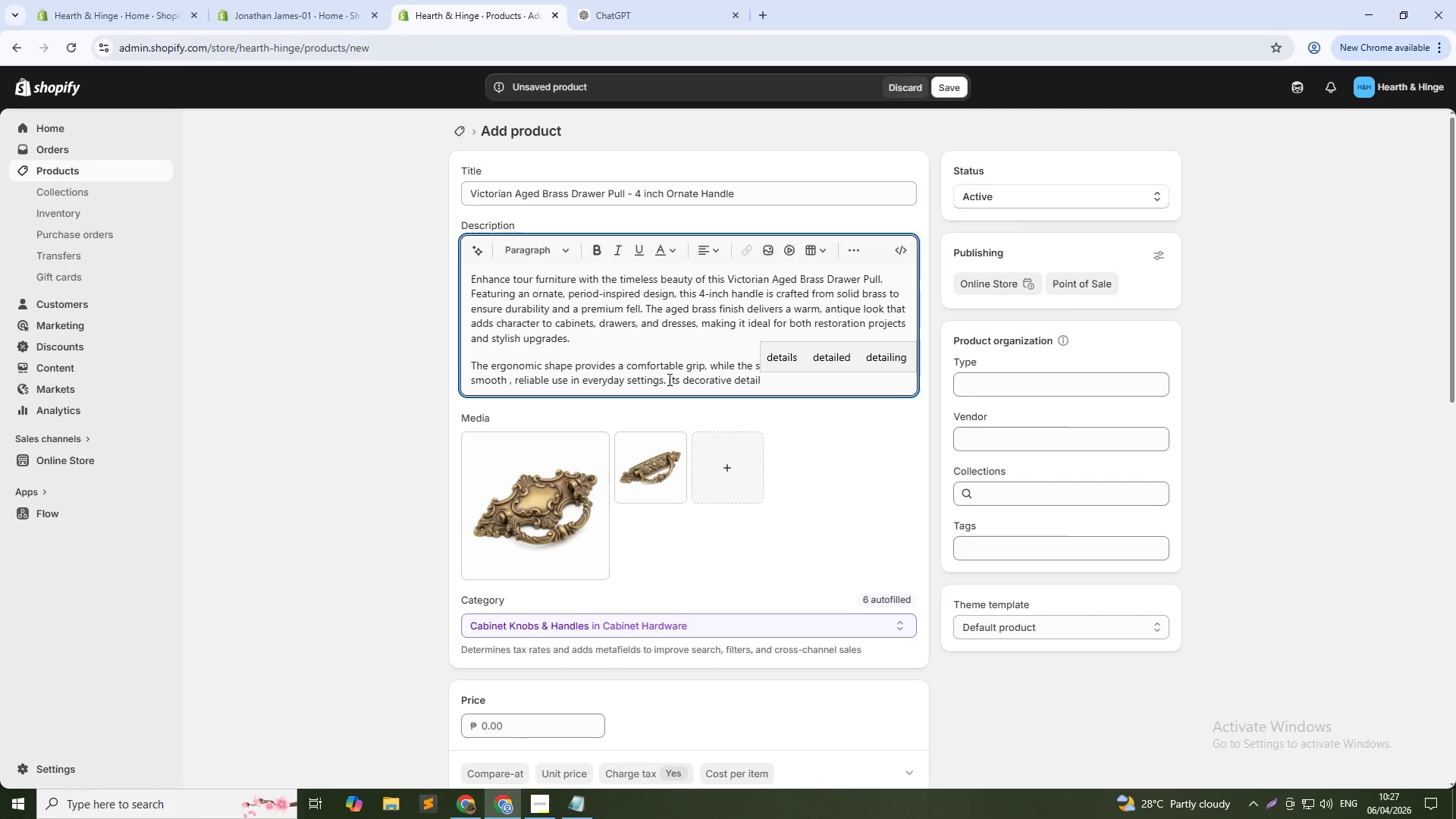 
type(ling brings a refinred vintage)
 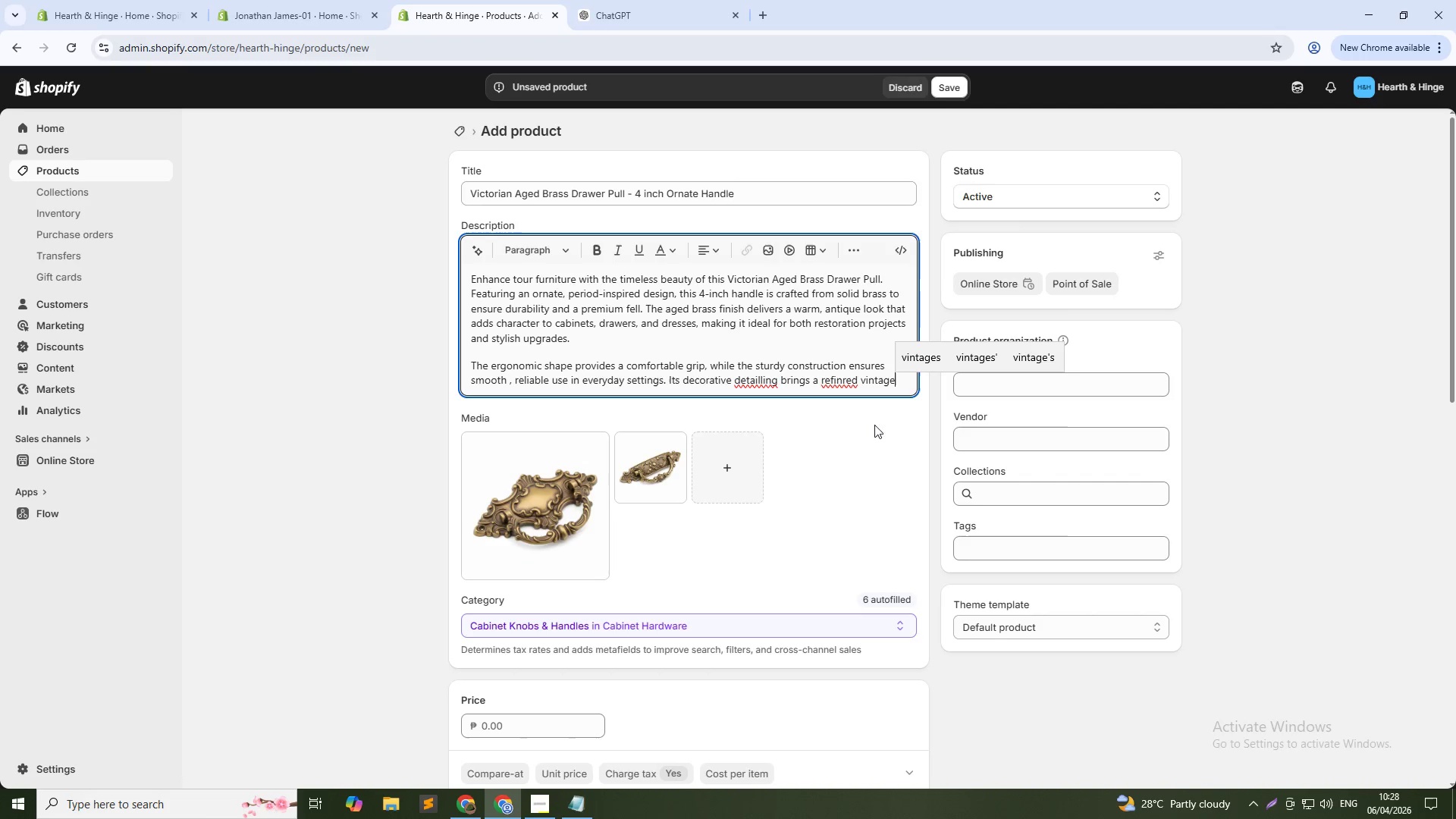 
left_click([761, 379])
 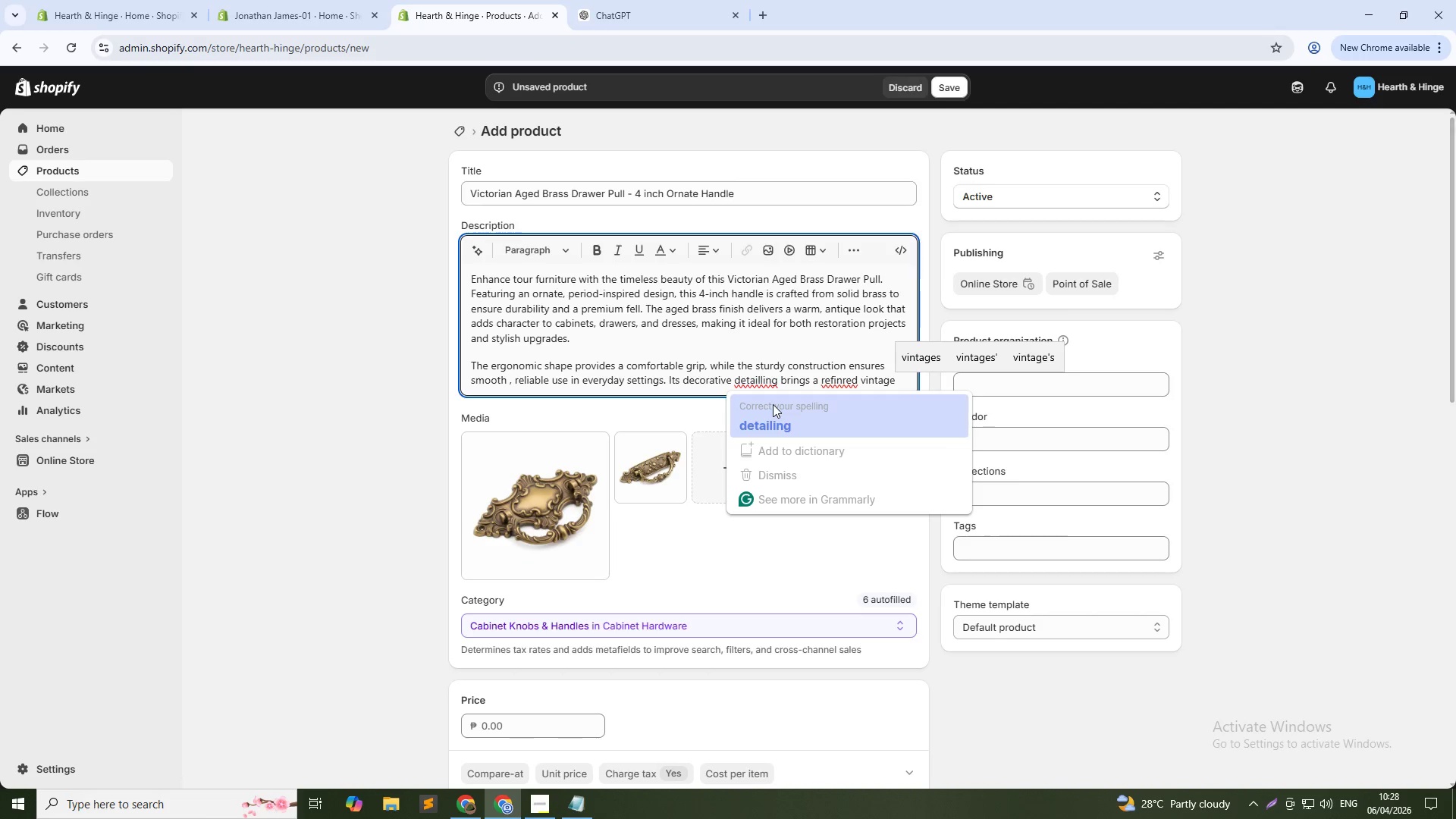 
key(Backspace)
 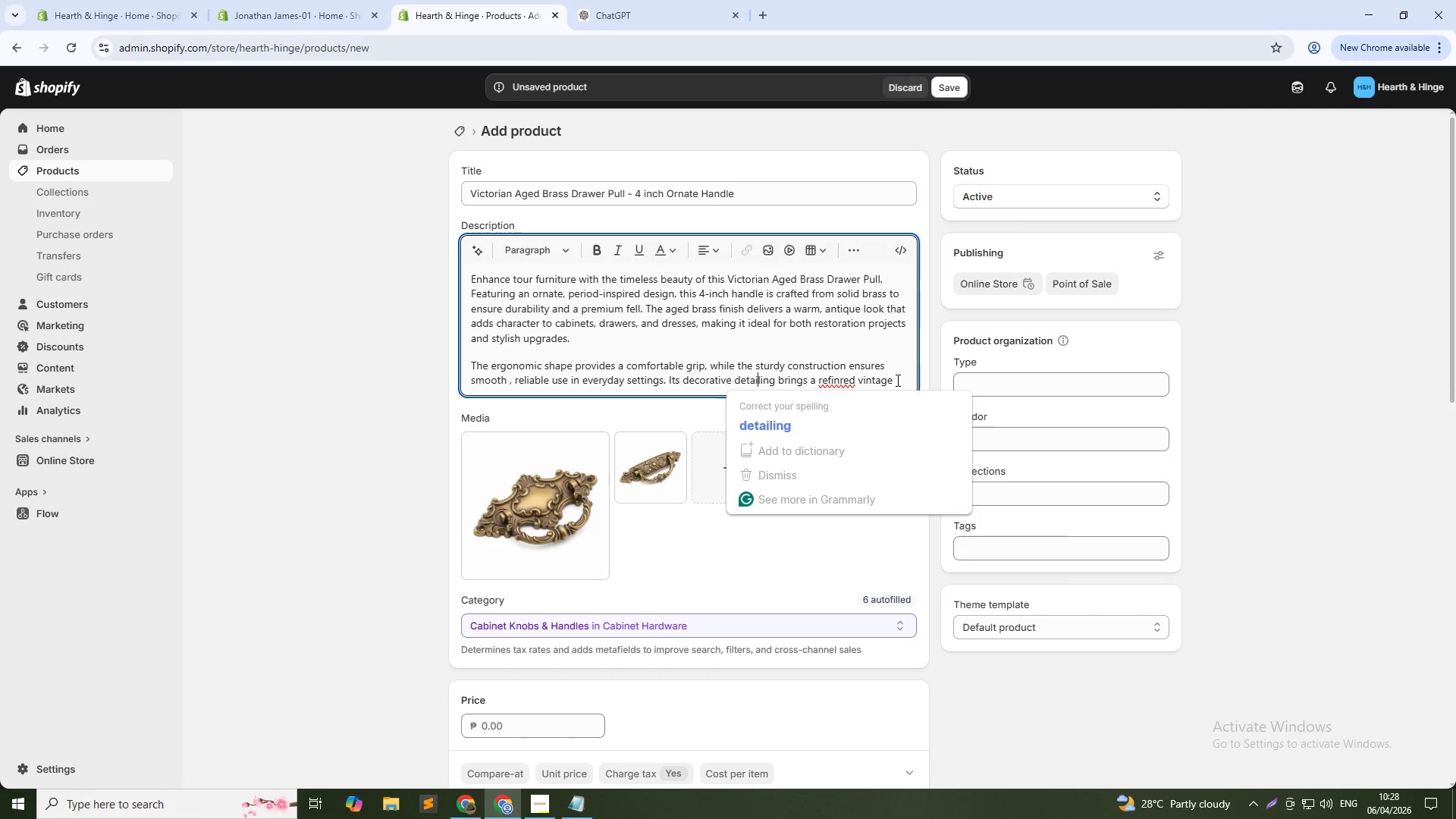 
left_click([899, 378])
 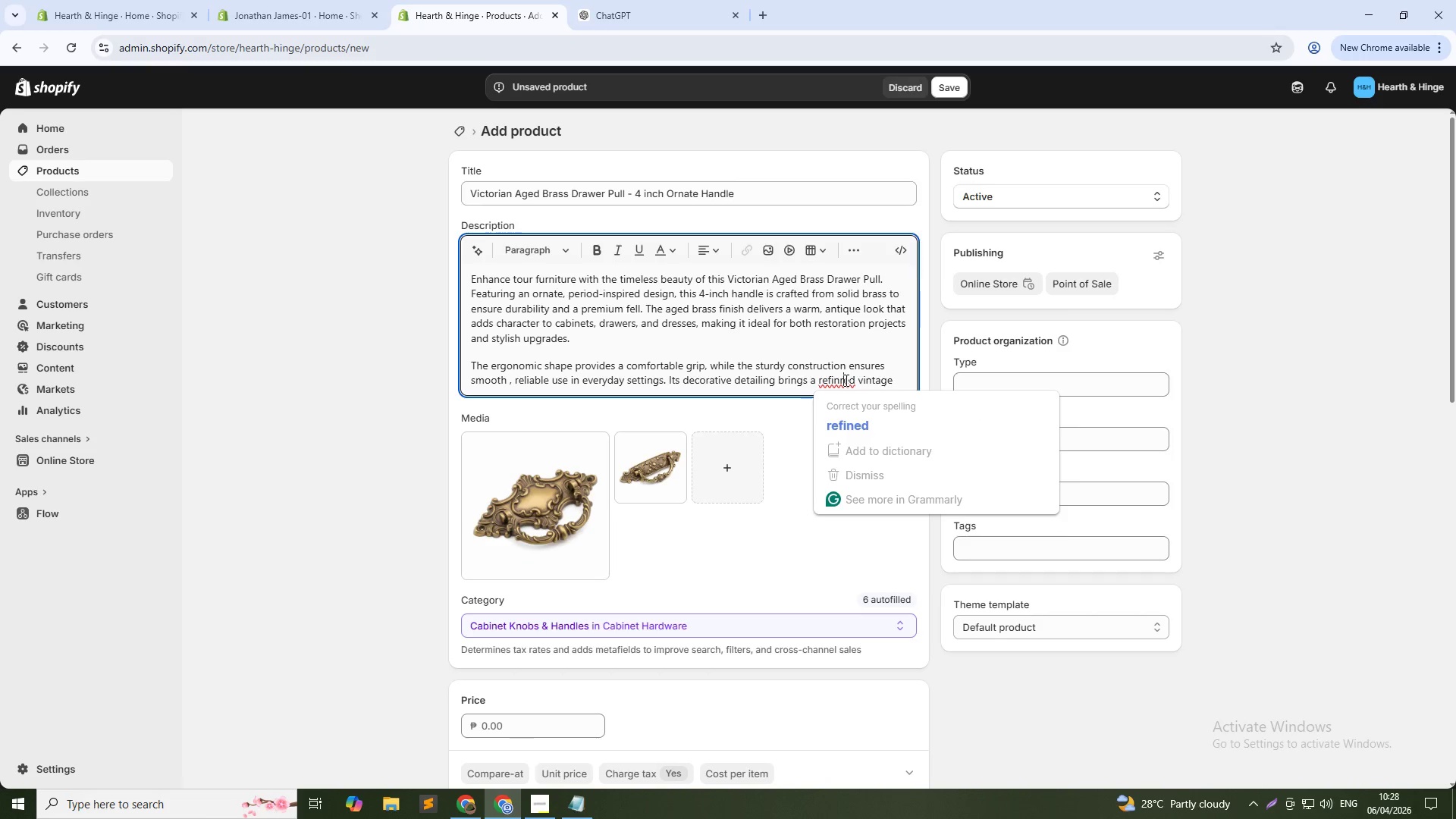 
key(Backspace)
 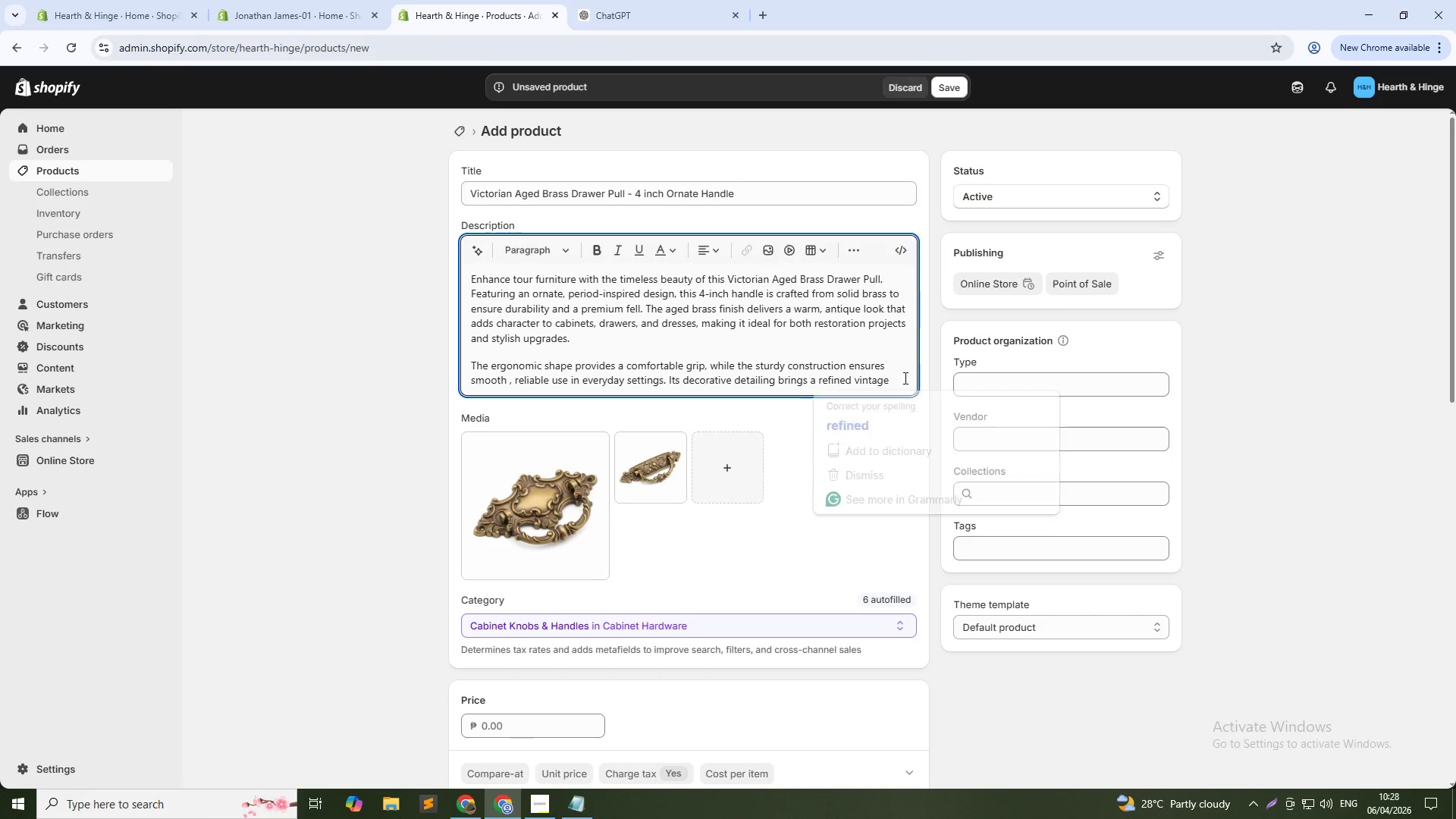 
left_click([897, 385])
 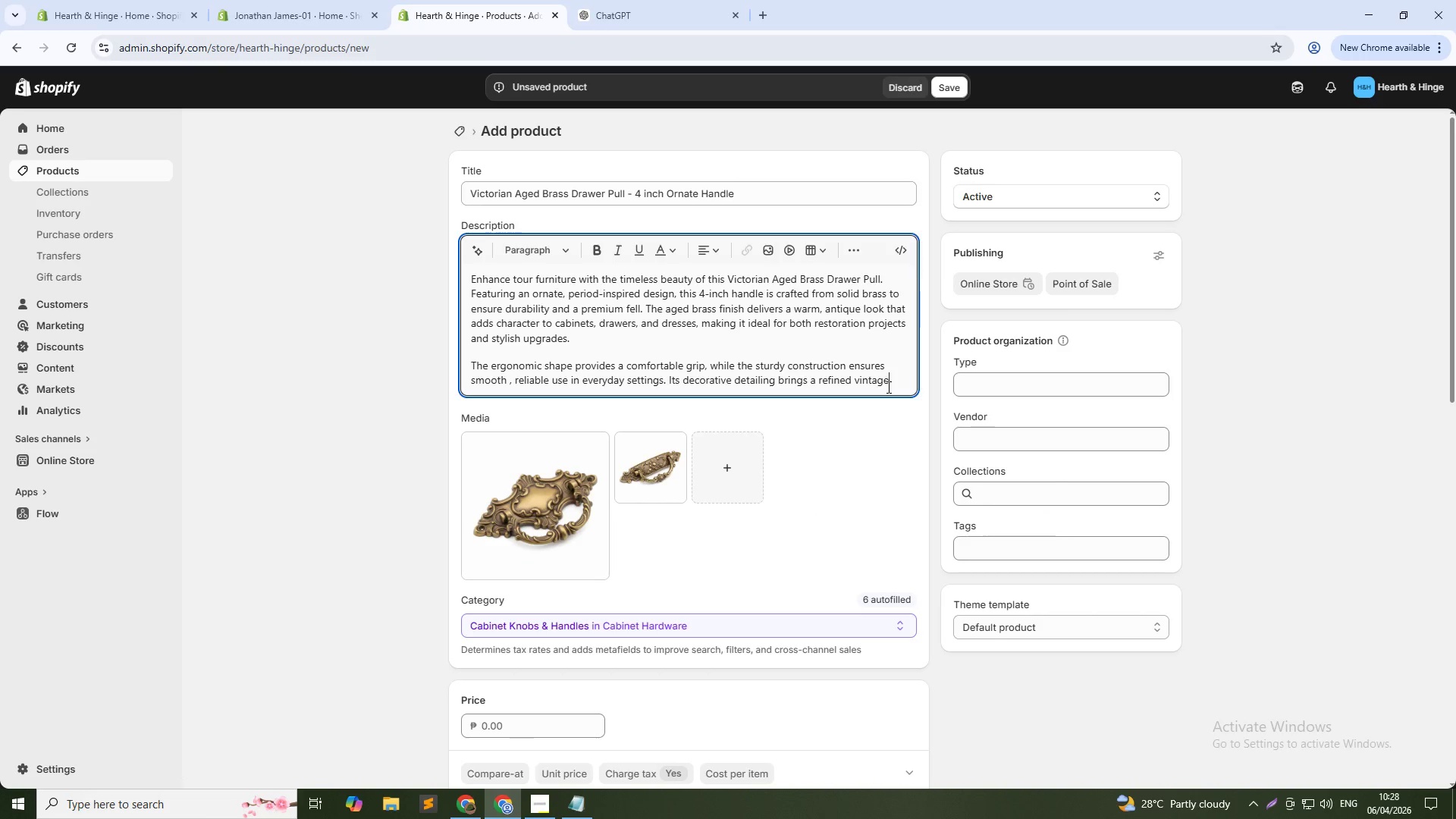 
type( charm )
key(Backspace)
type(, instantly elevating the appearance of any furniture piece. Whether you're renovating a heritage home or adding classic accents to me)
key(Backspace)
type(odern interiors, this drawer pull offers the erfect blend of cu)
key(Backspace)
key(Backspace)
type(function and style.)
 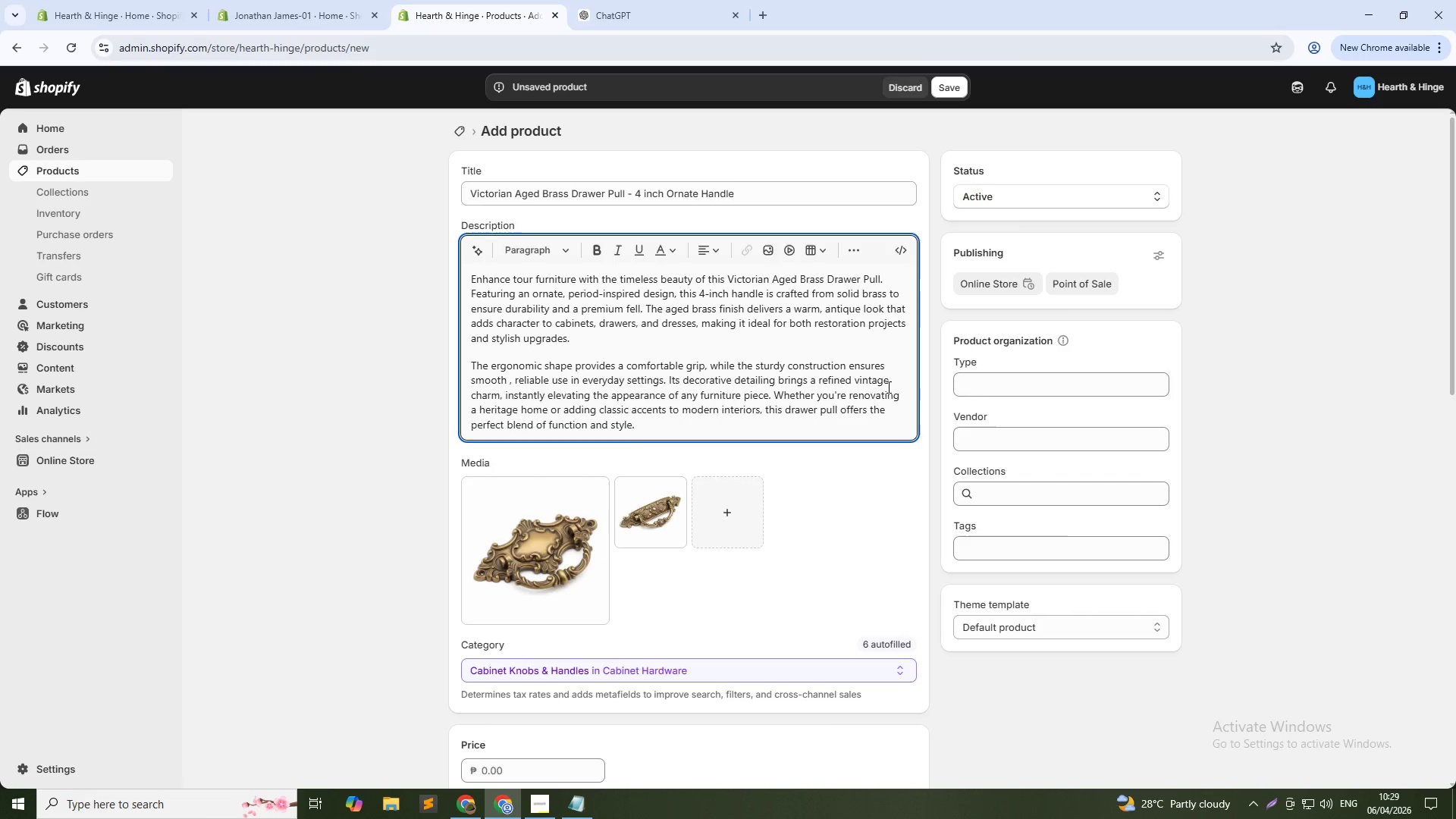 
key(Enter)
 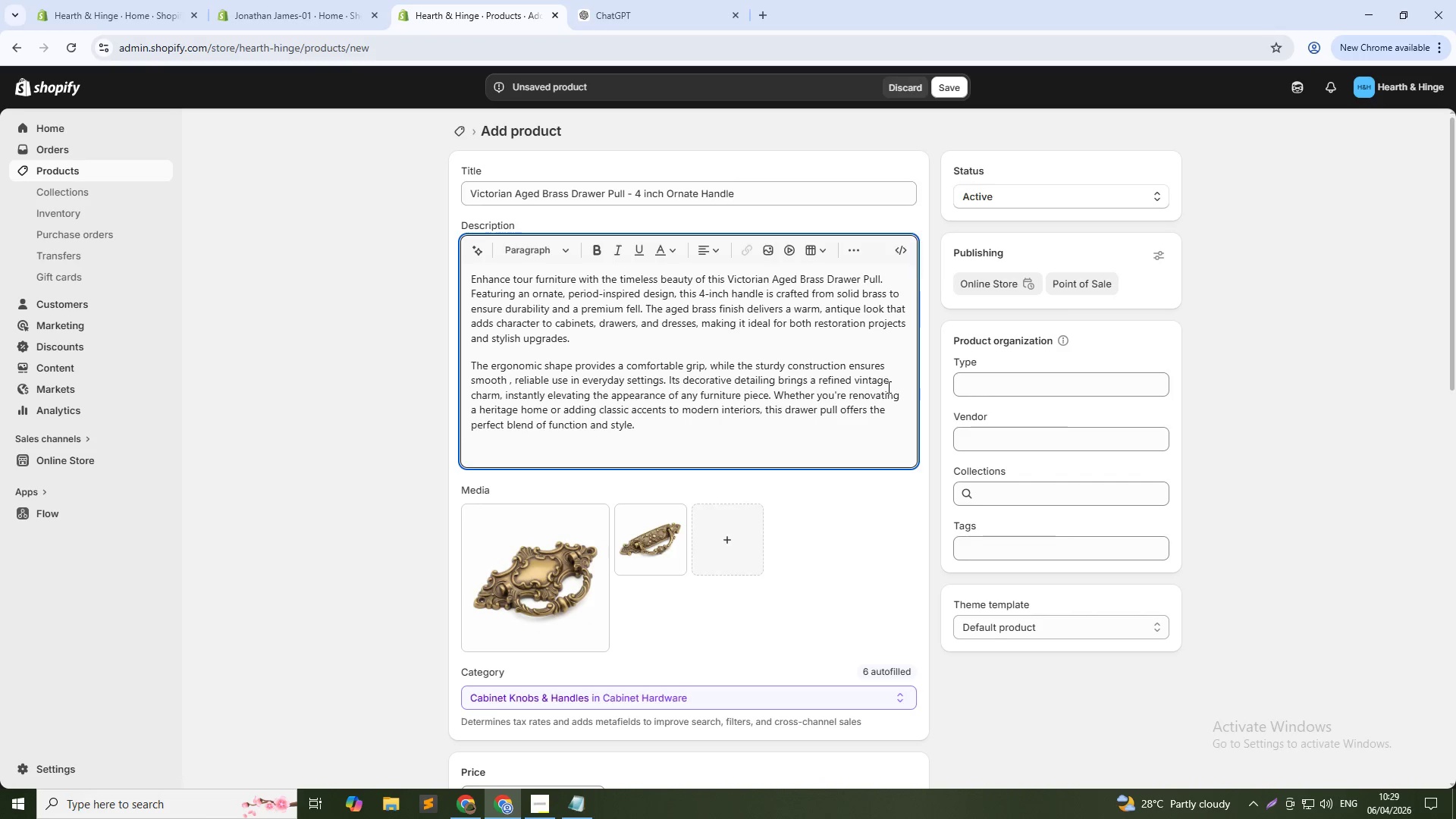 
type(Technical Specifications:)
 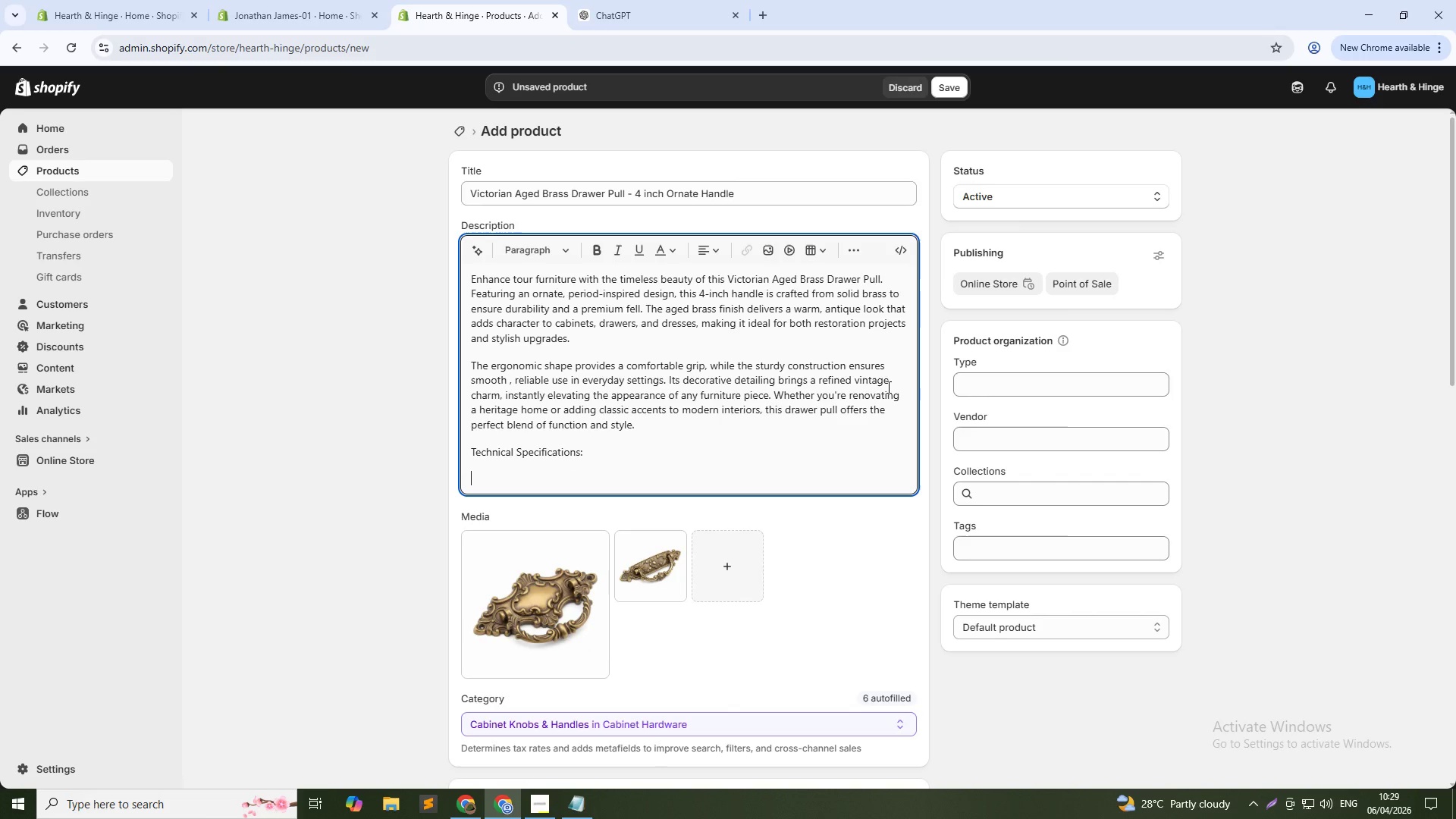 
 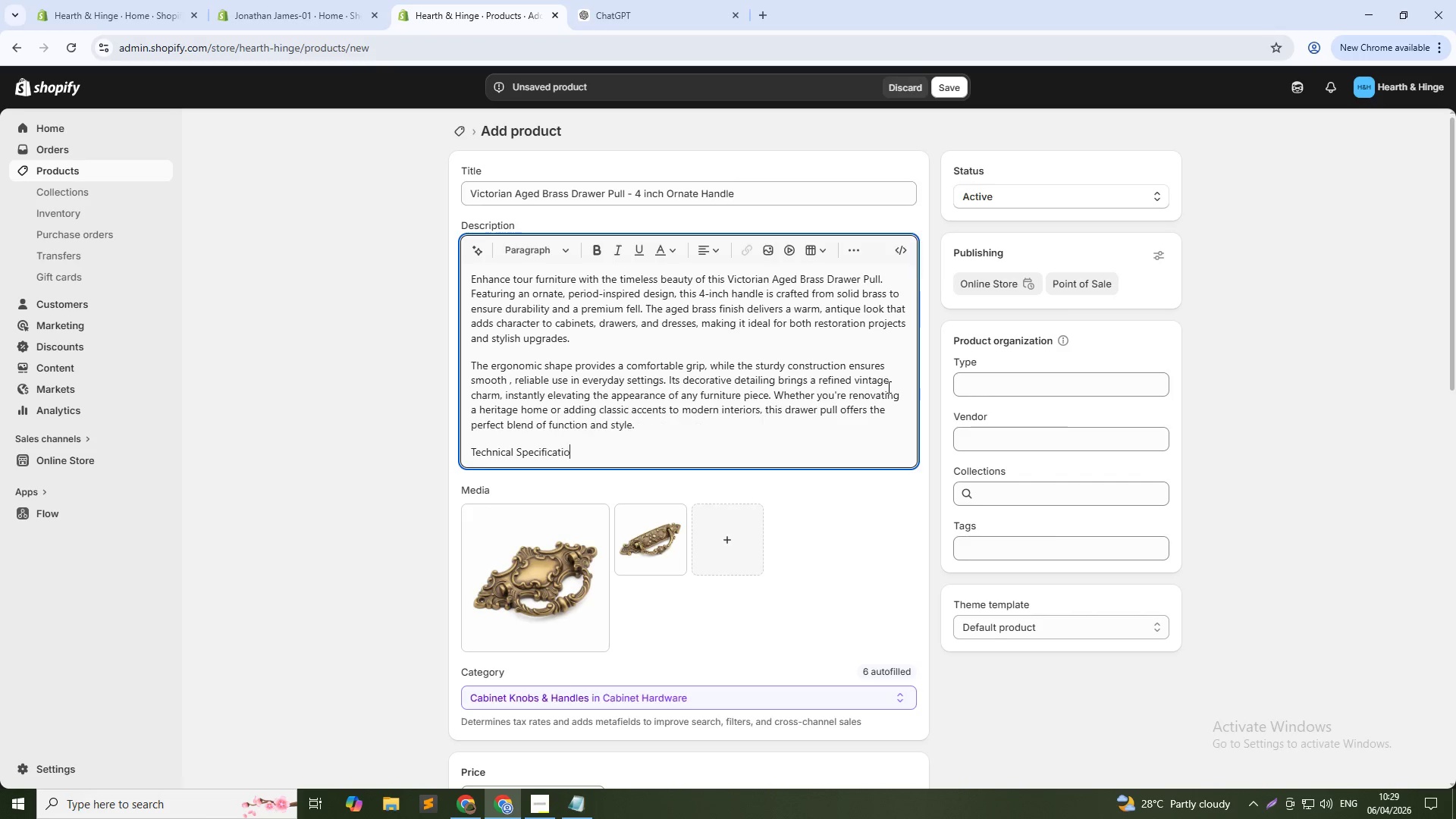 
key(Enter)
 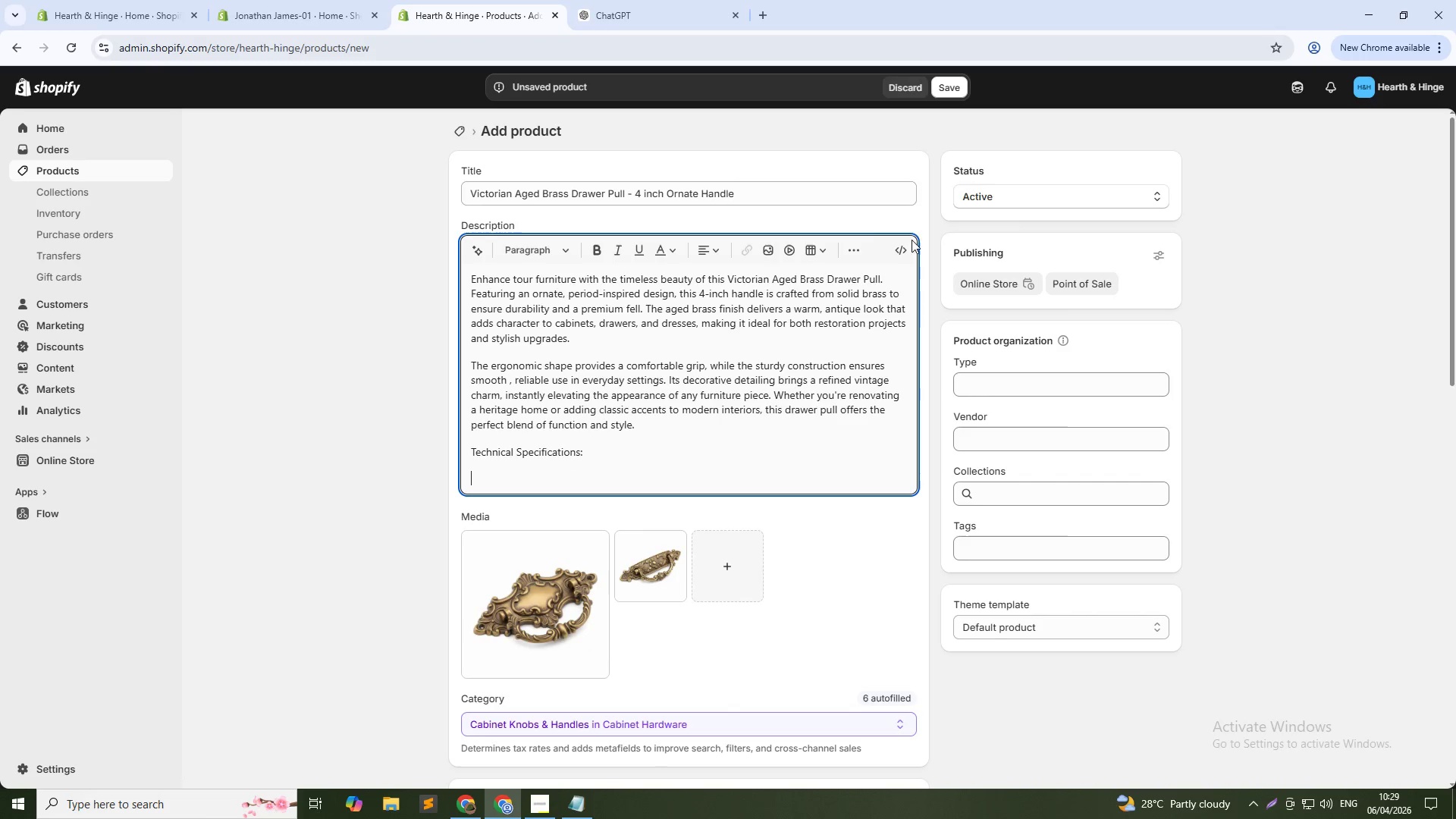 
left_click([896, 248])
 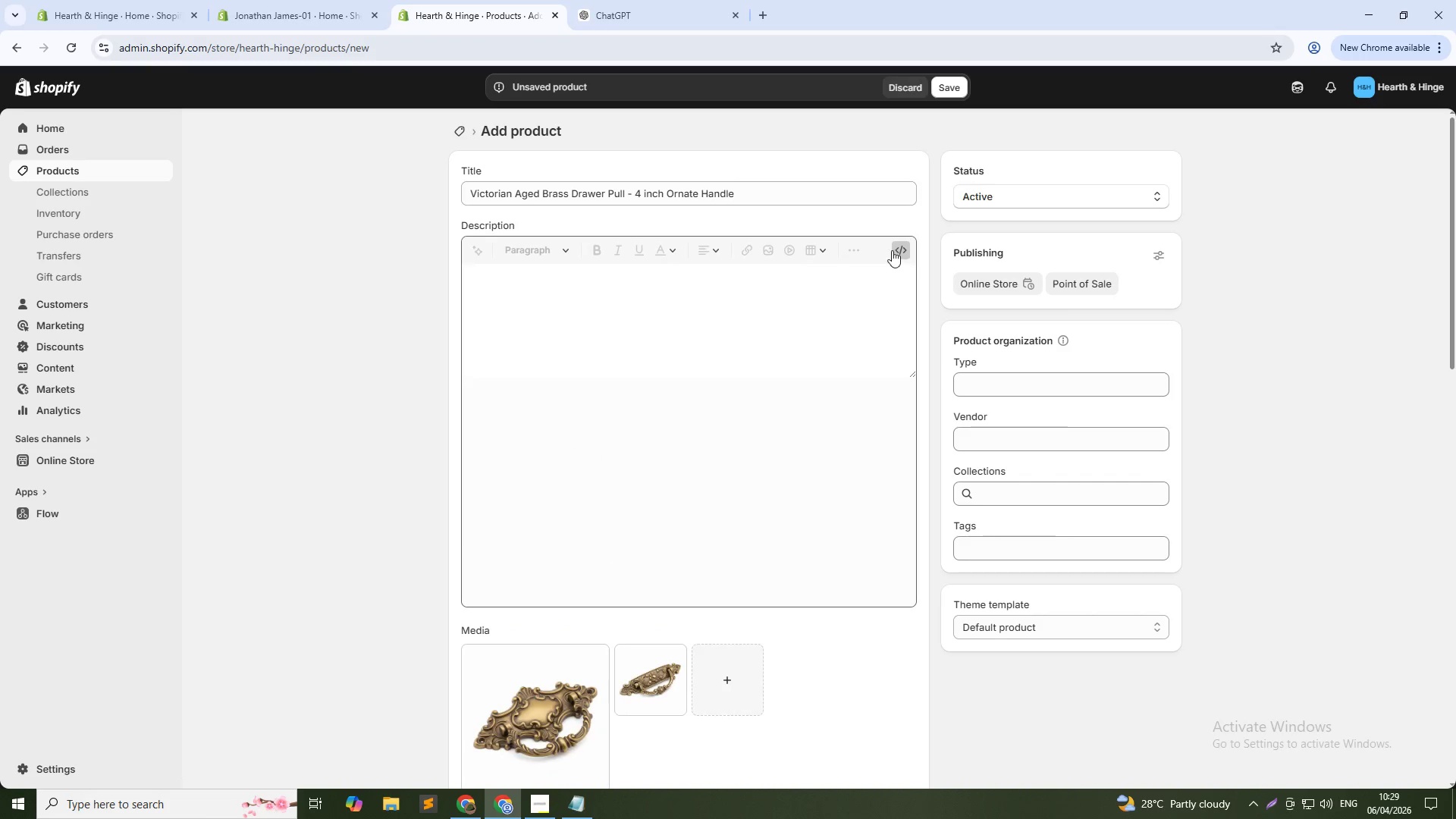 
left_click([901, 249])
 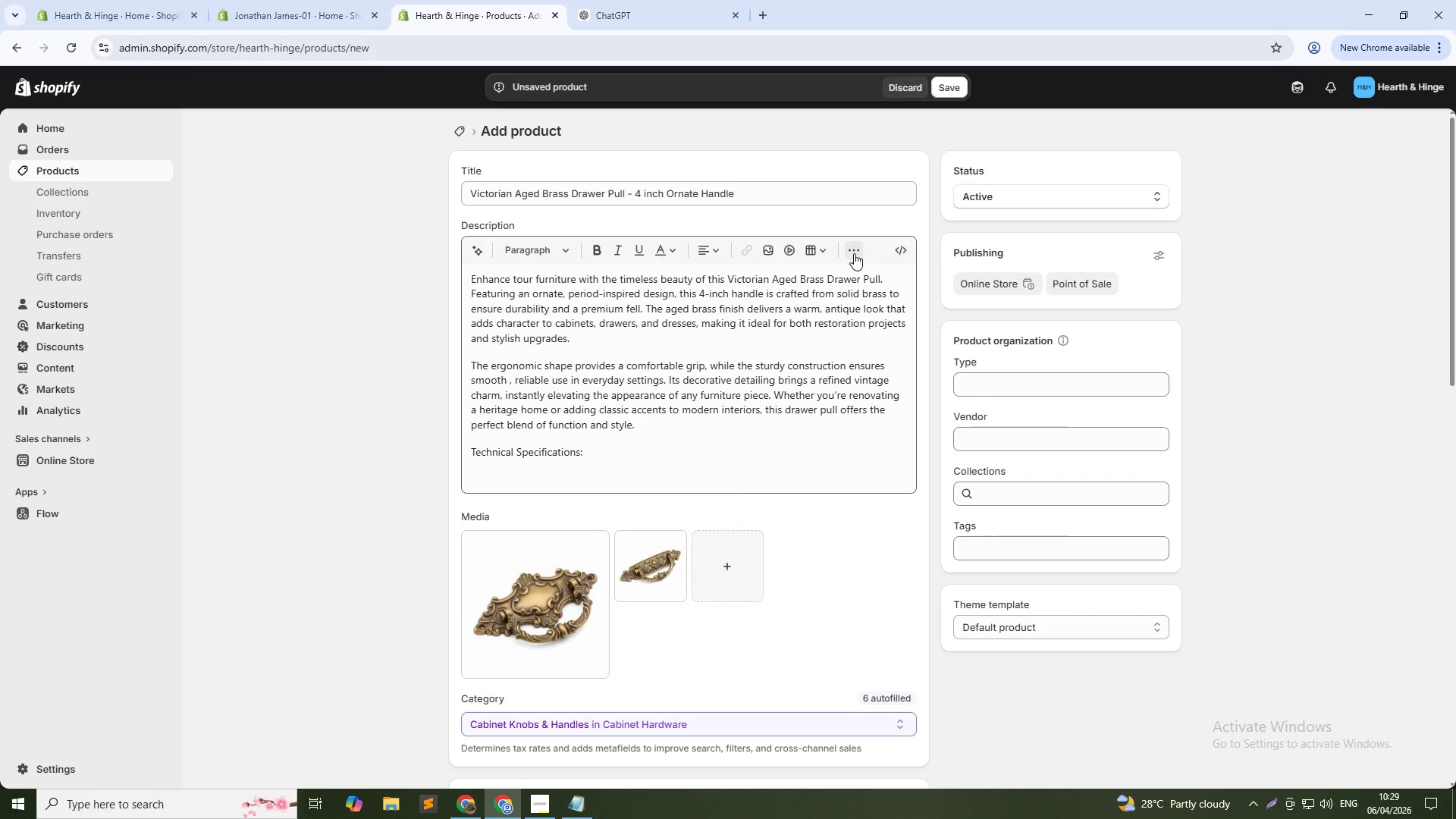 
left_click([854, 253])
 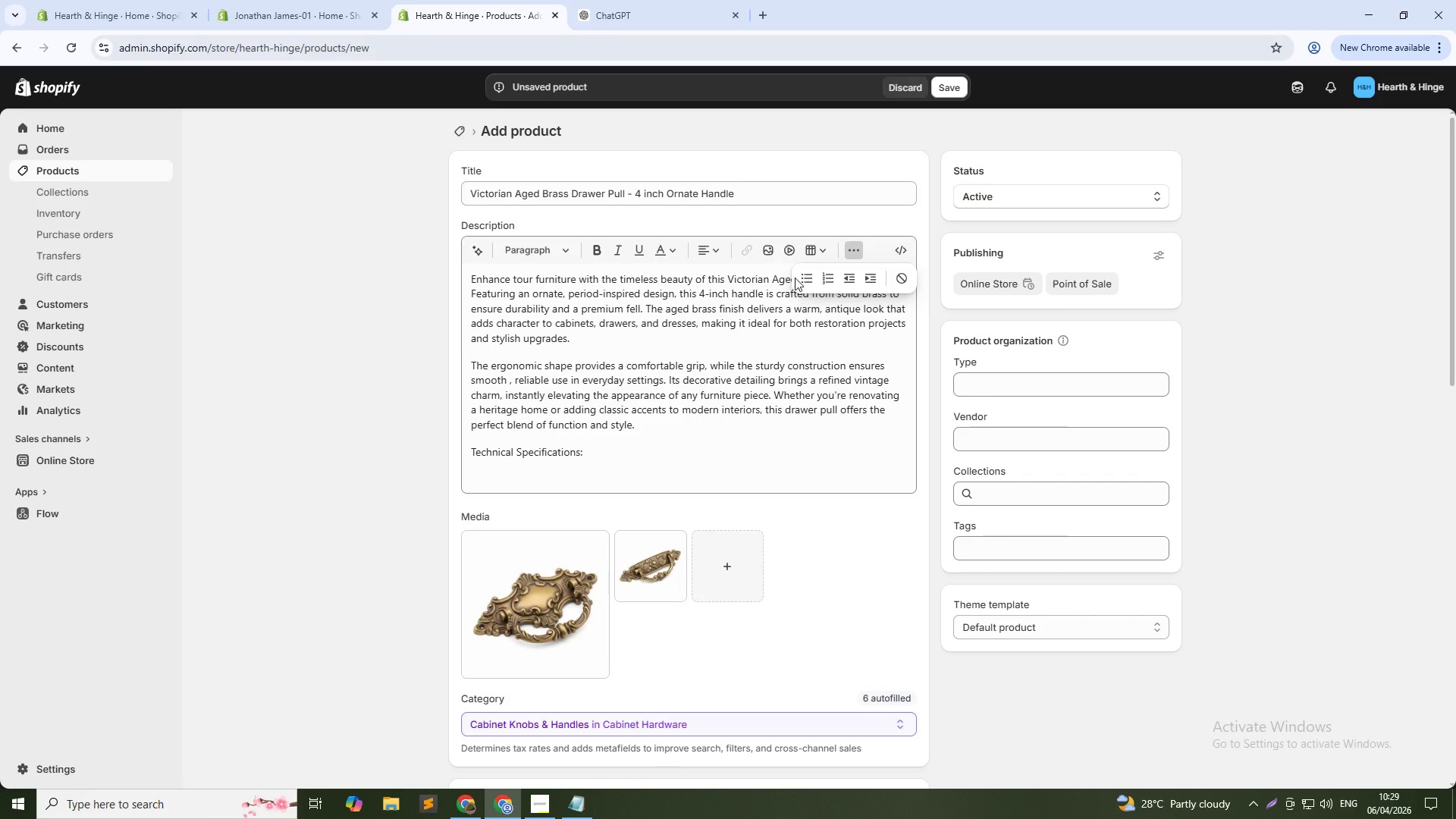 
left_click([802, 276])
 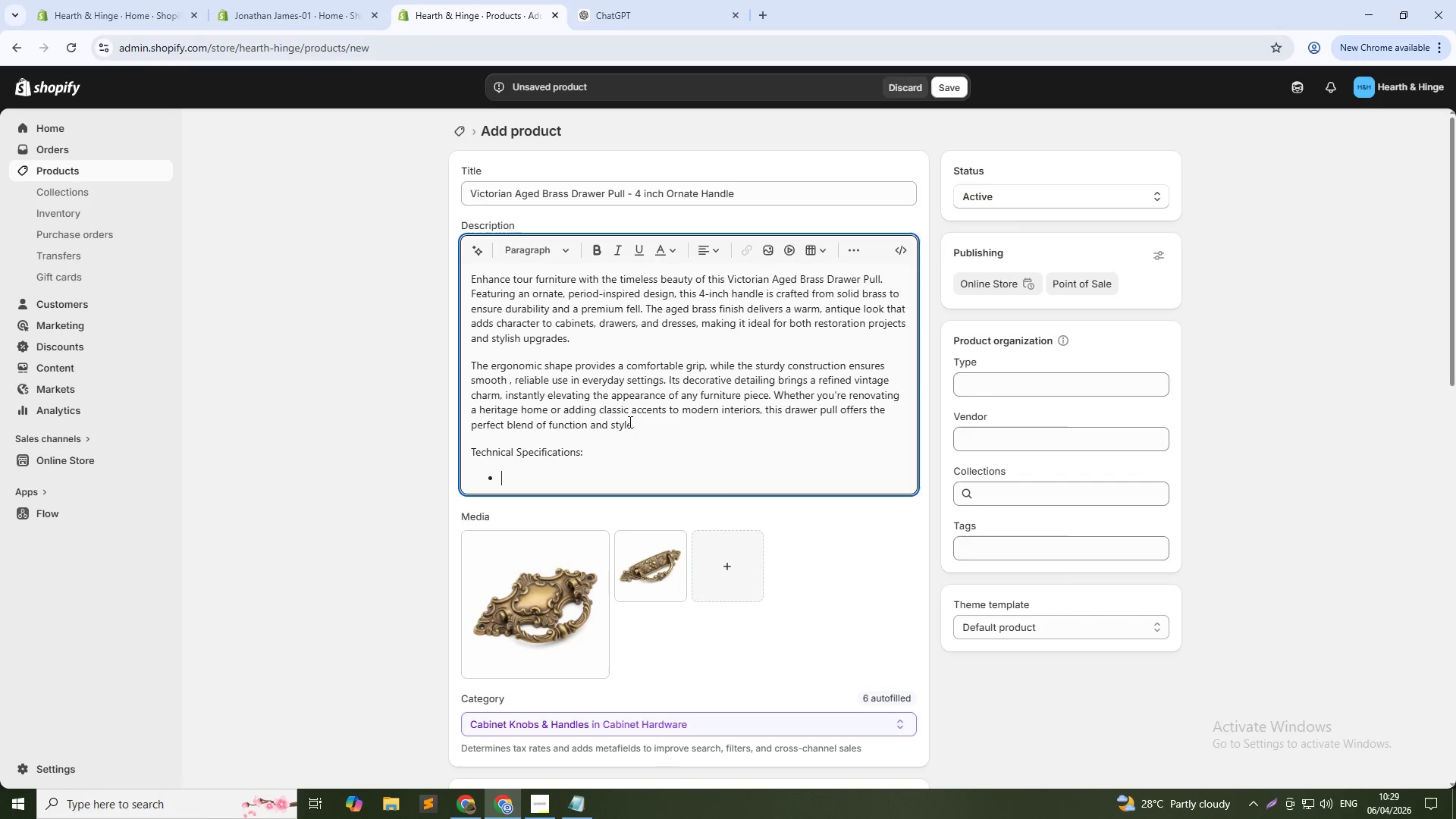 
type(Material: SOlid Brass)
 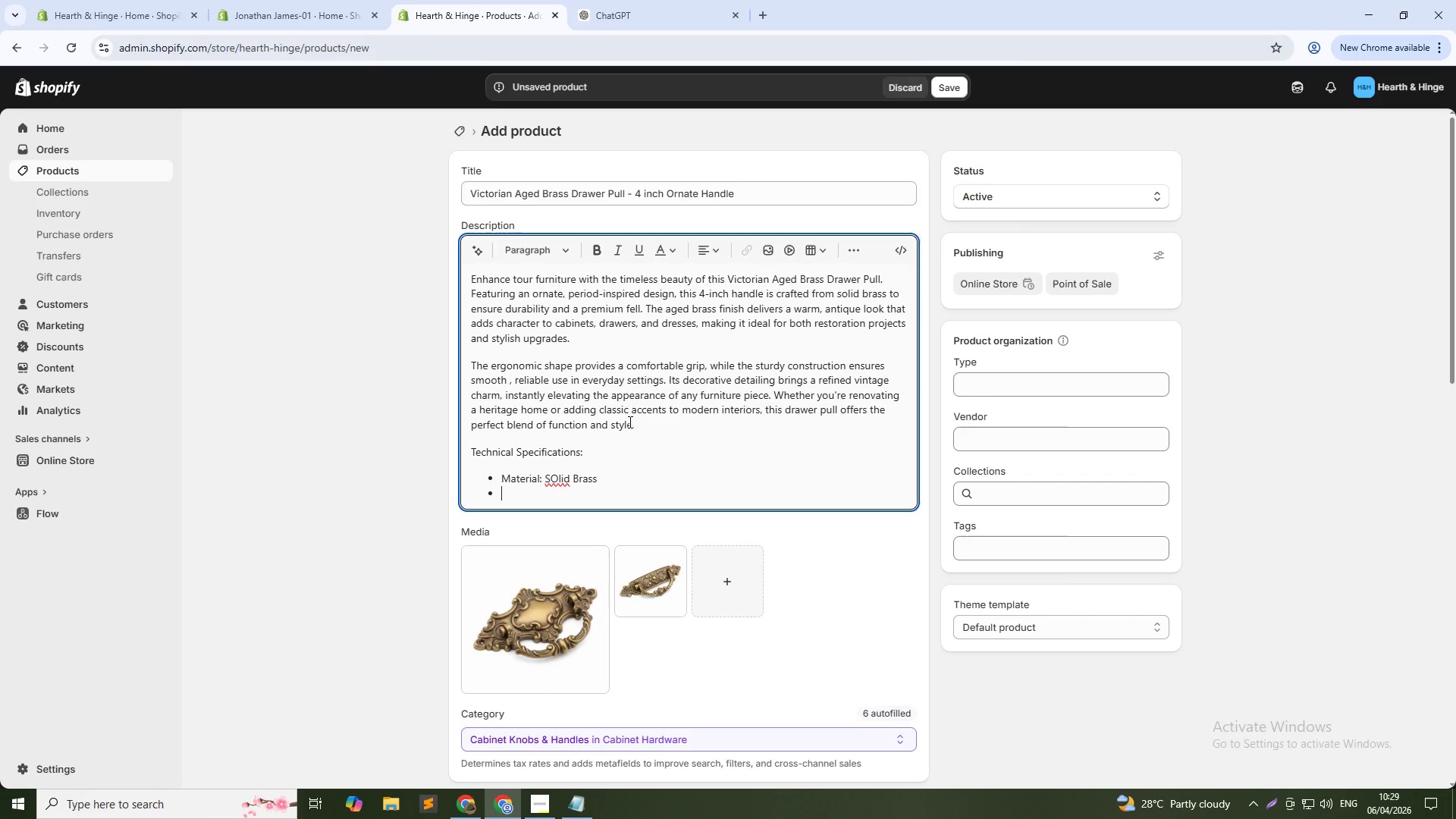 
 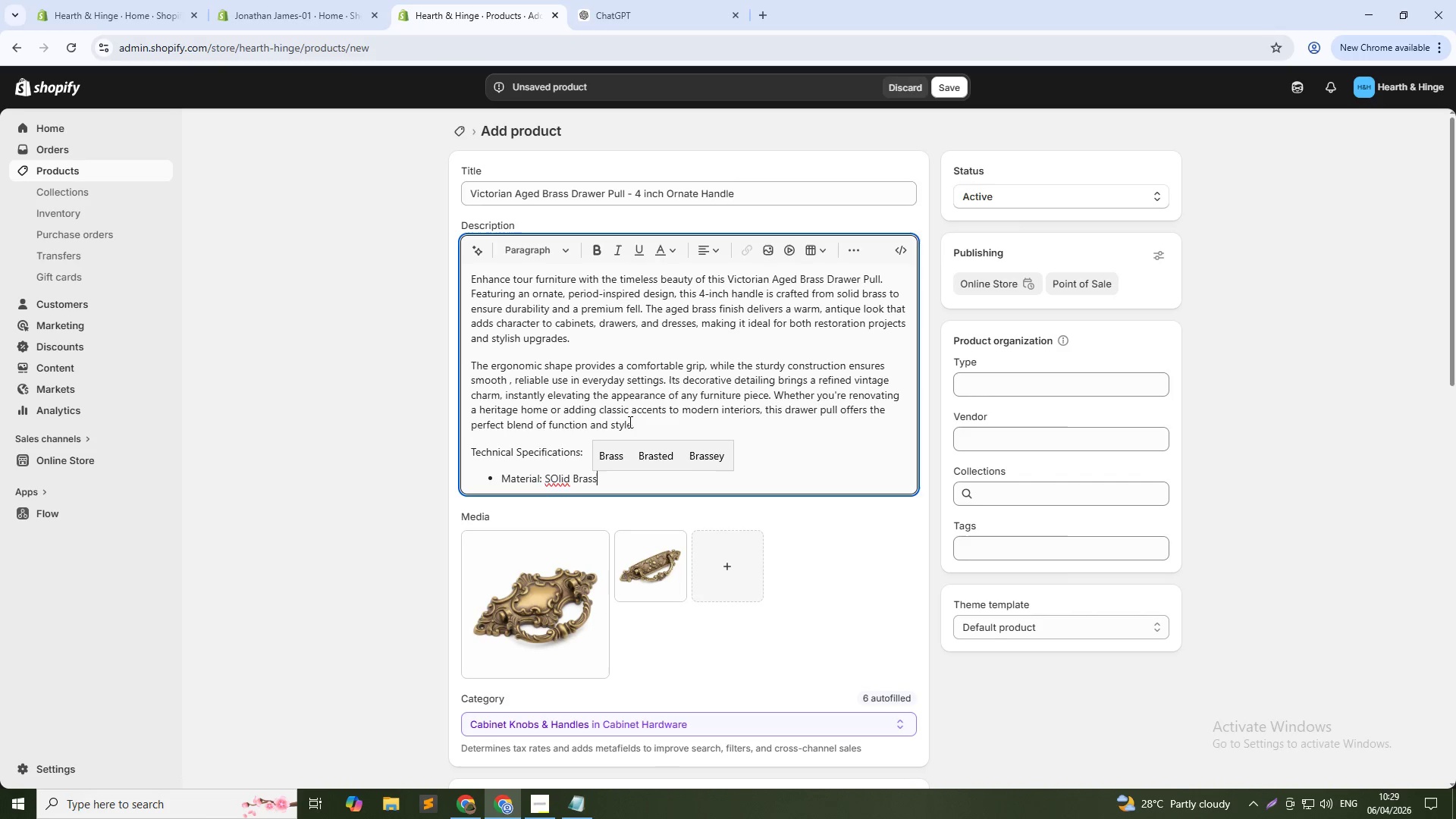 
key(Enter)
 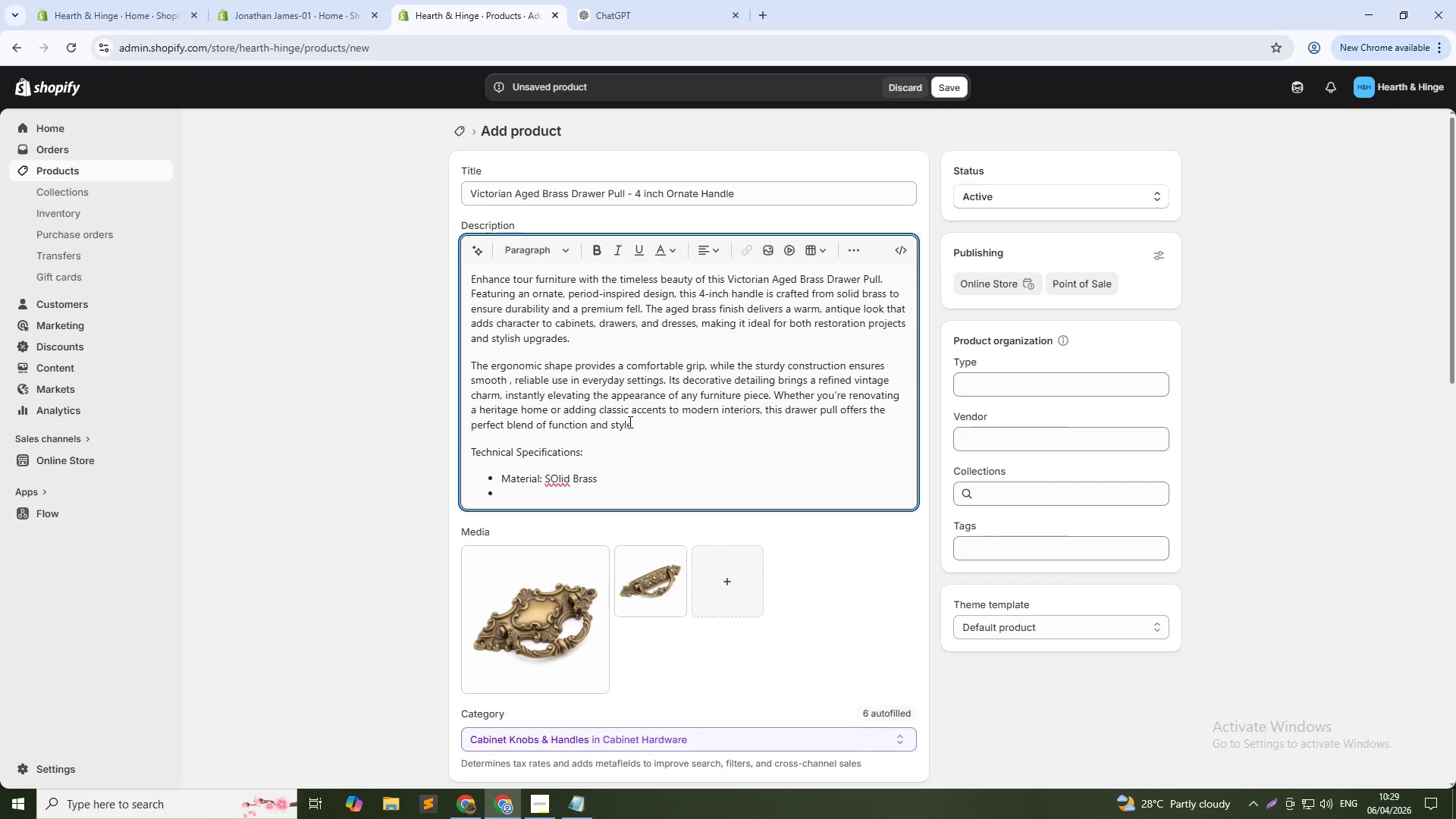 
key(Backspace)
key(Backspace)
key(Backspace)
key(Backspace)
key(Backspace)
key(Backspace)
key(Backspace)
key(Backspace)
key(Backspace)
key(Backspace)
key(Backspace)
type(olid Brass)
 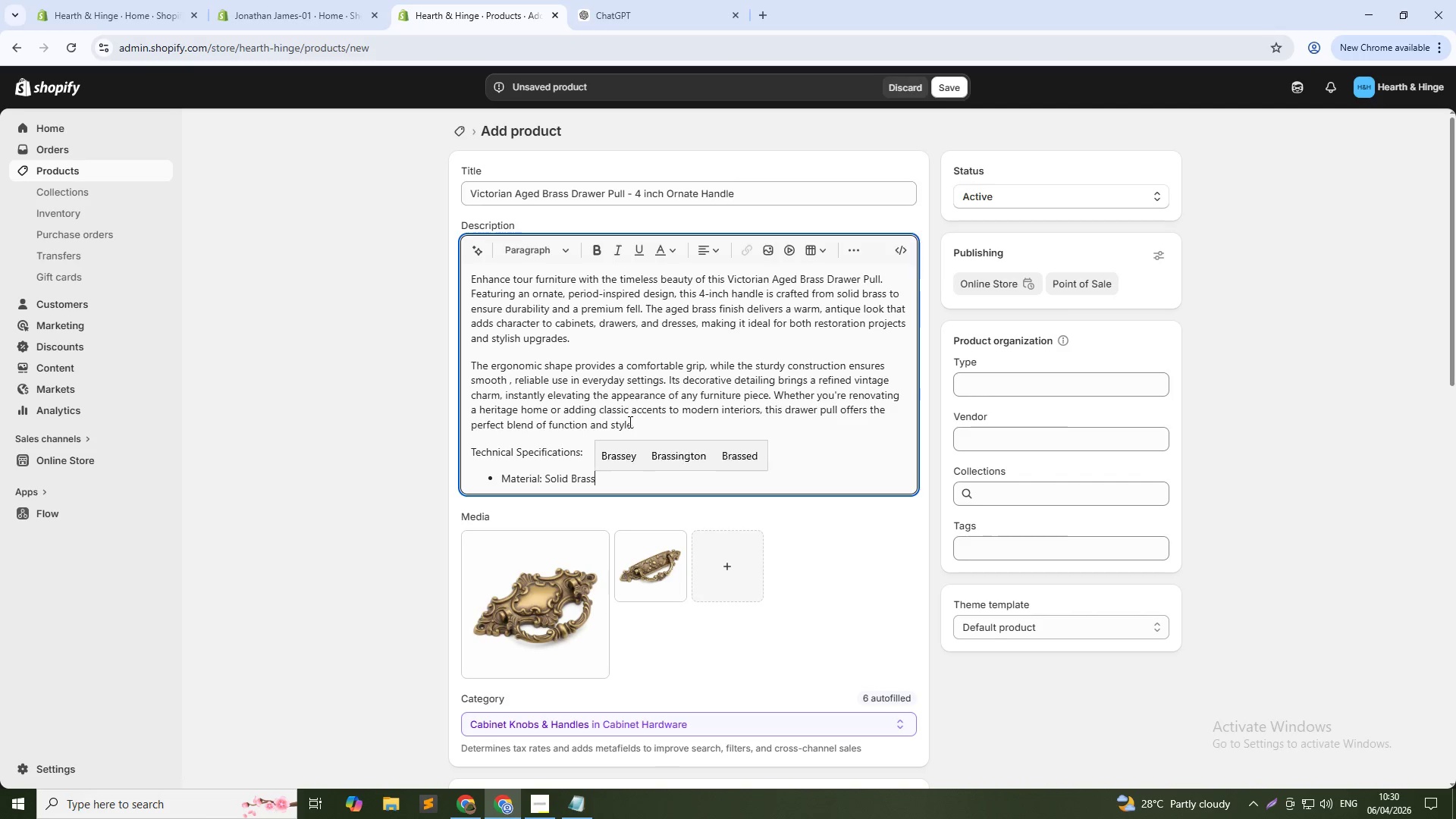 
key(Enter)
 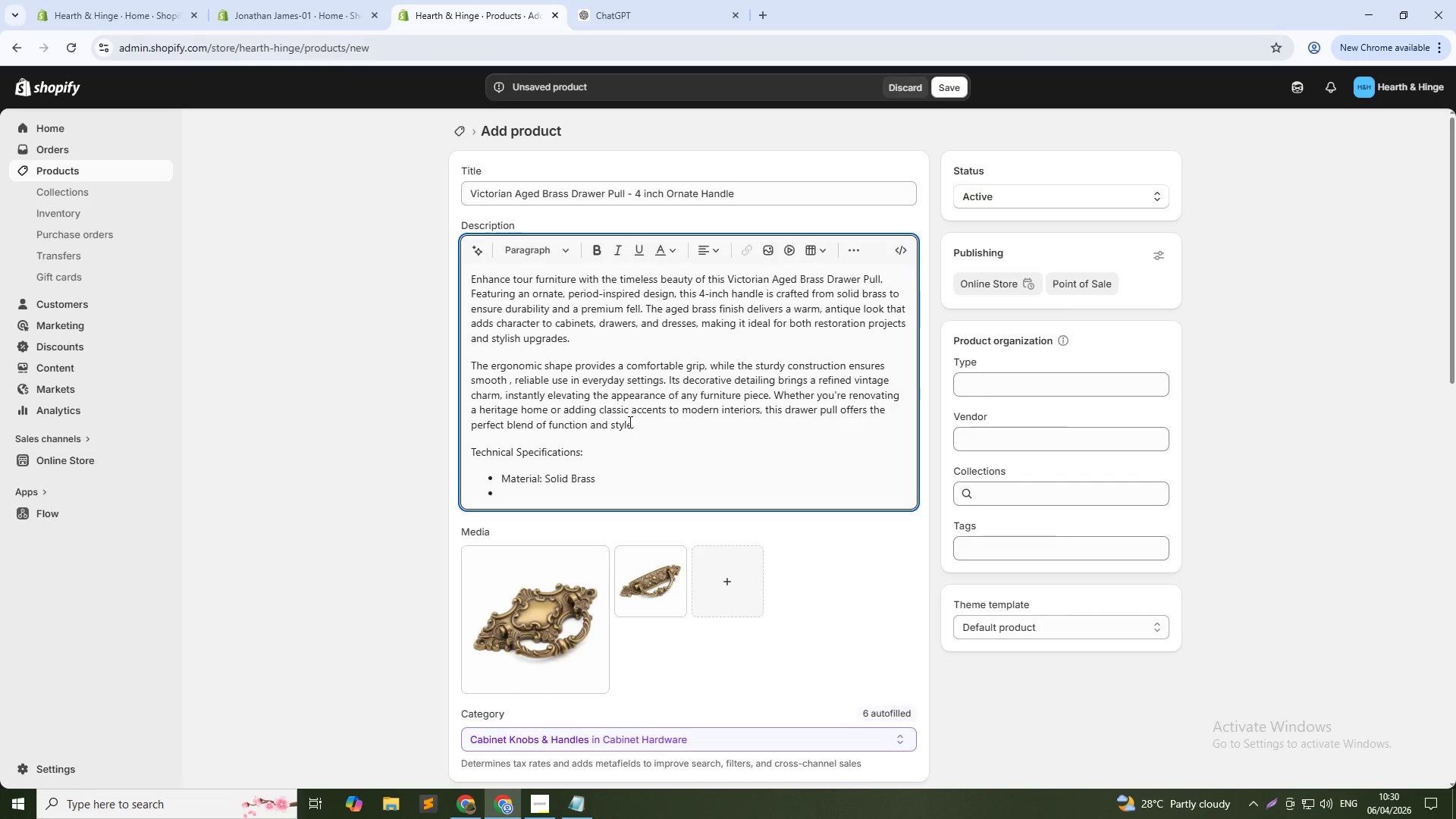 
type(Finish: Aged Brass)
 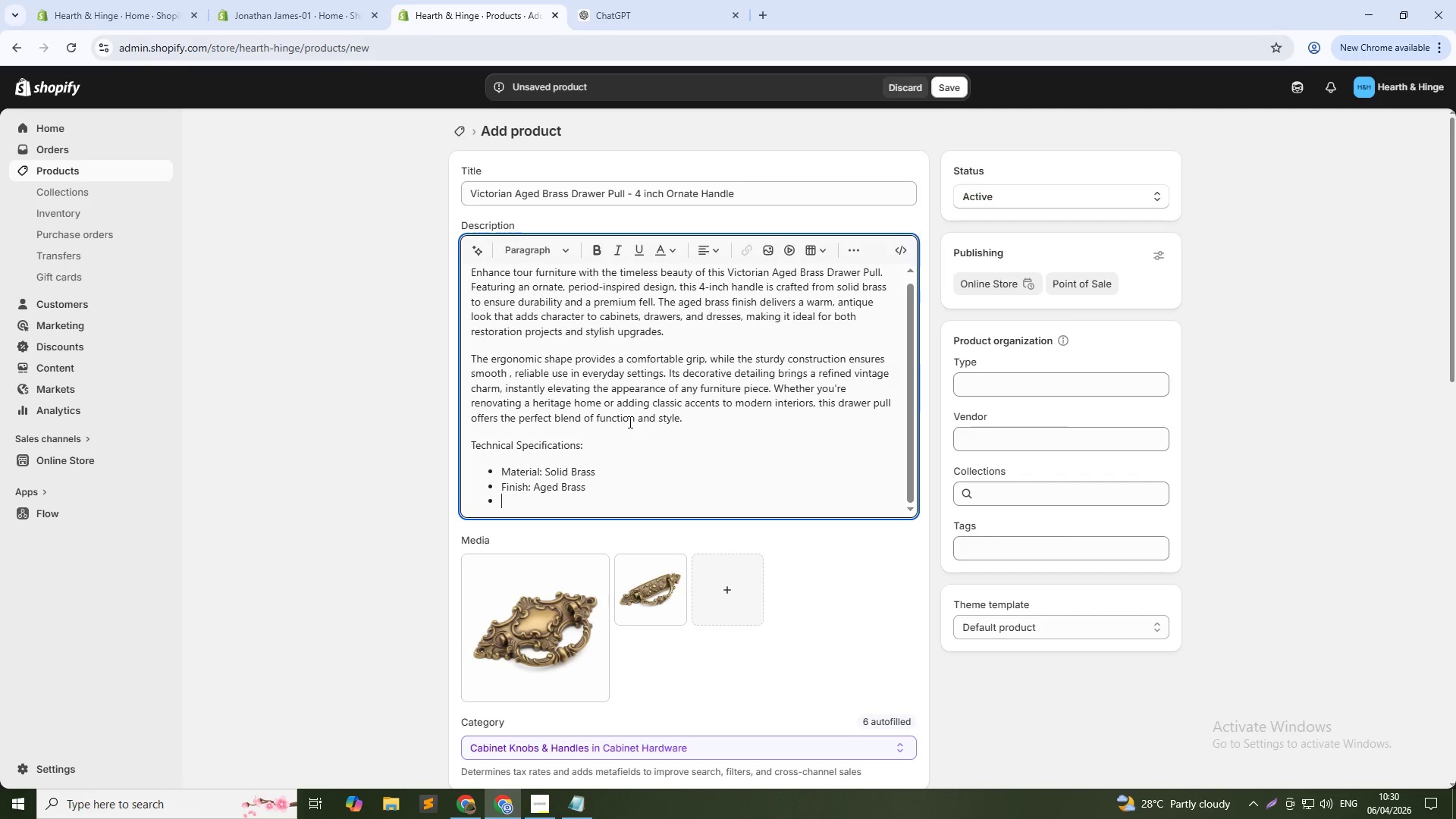 
 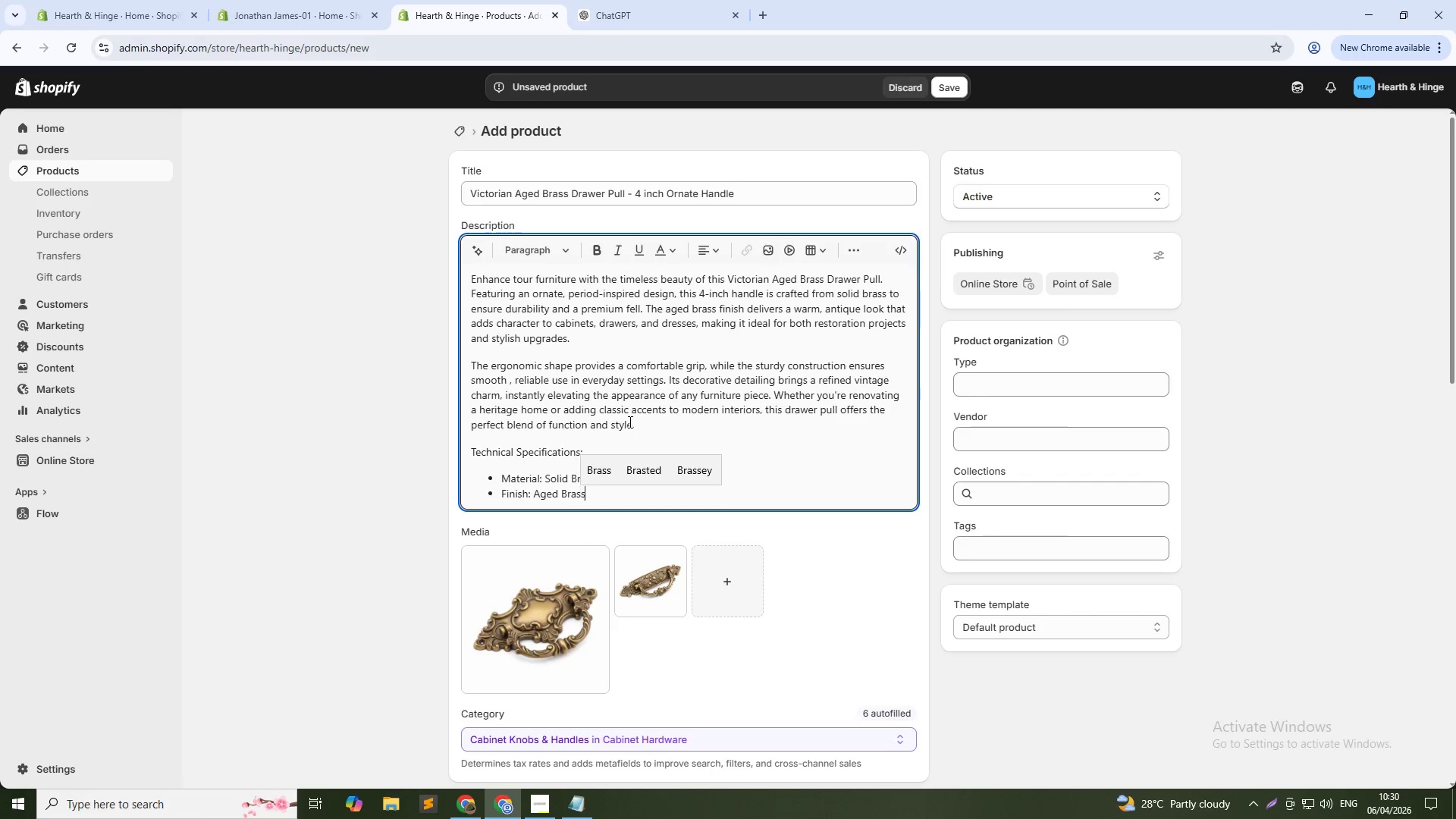 
key(Enter)
 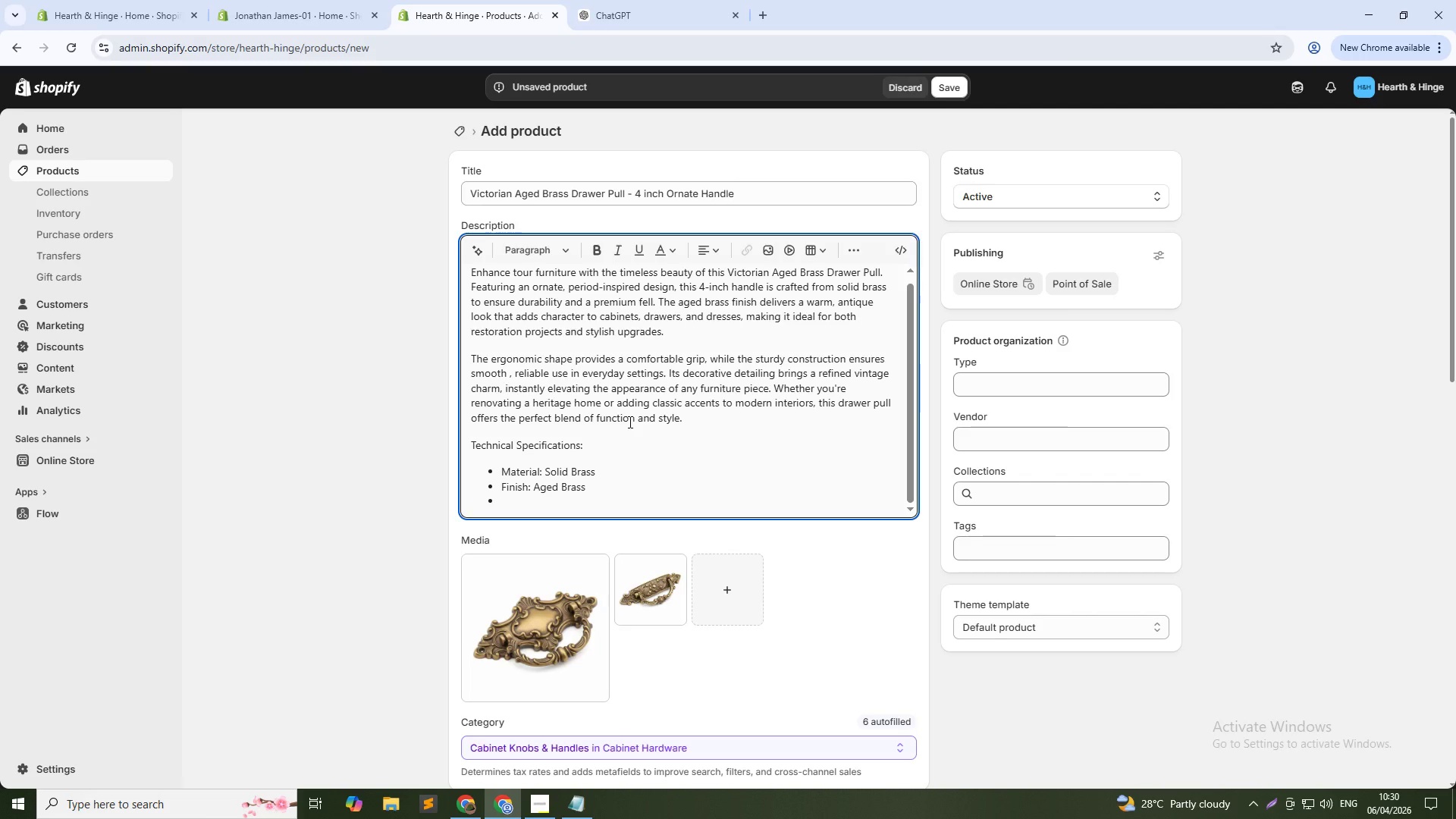 
type(Size: 4 inch ())
 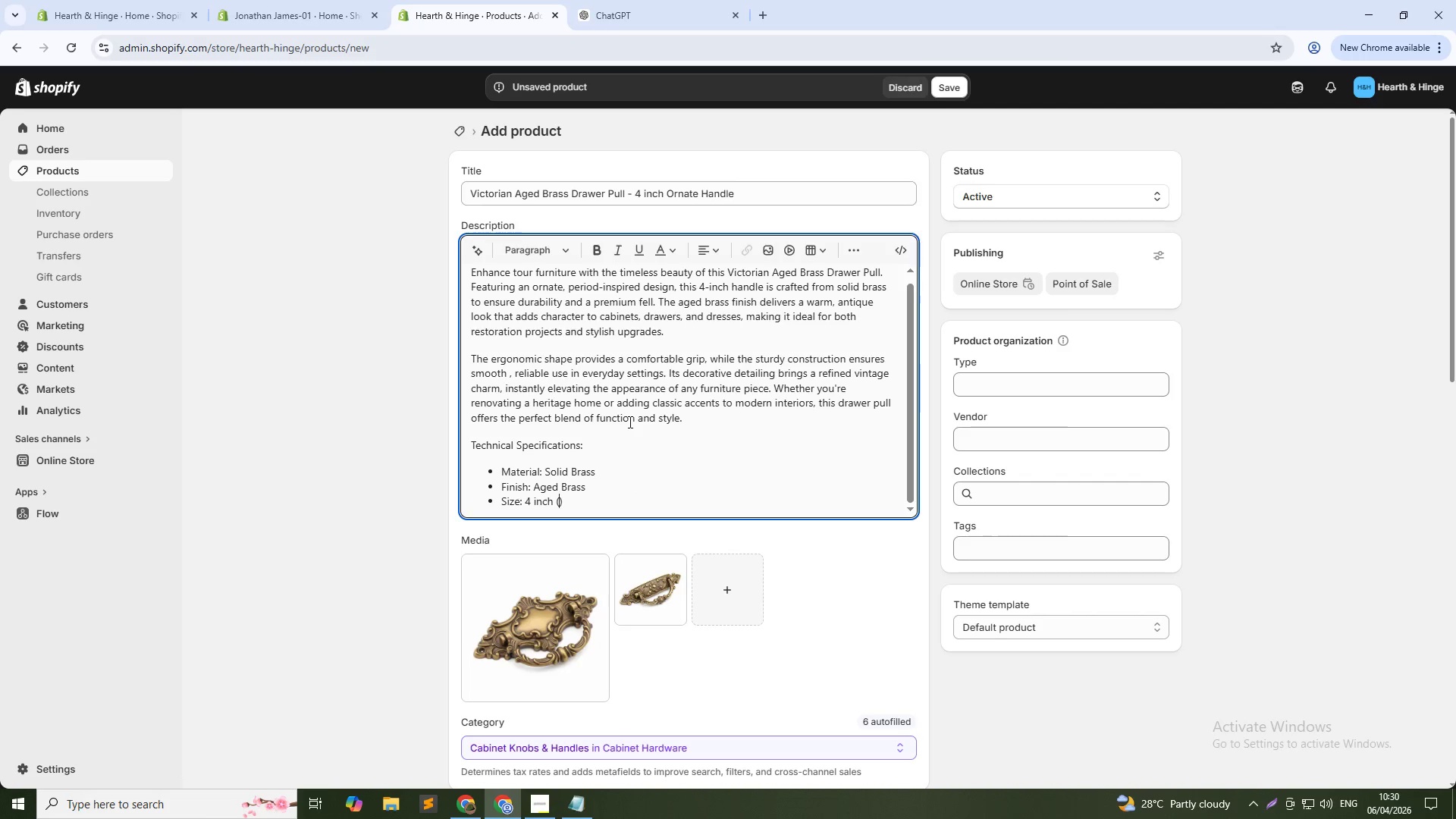 
 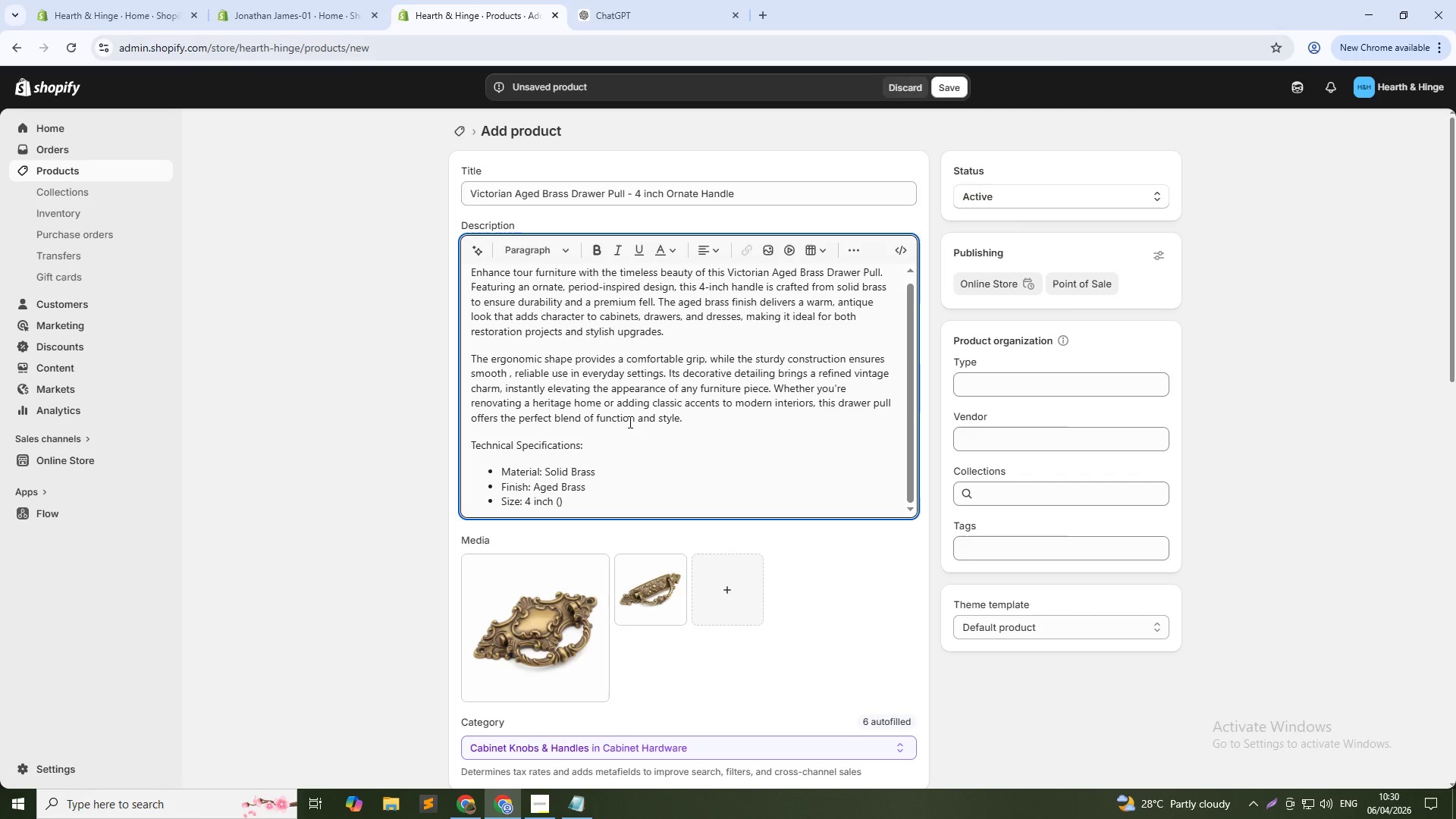 
key(ArrowLeft)
 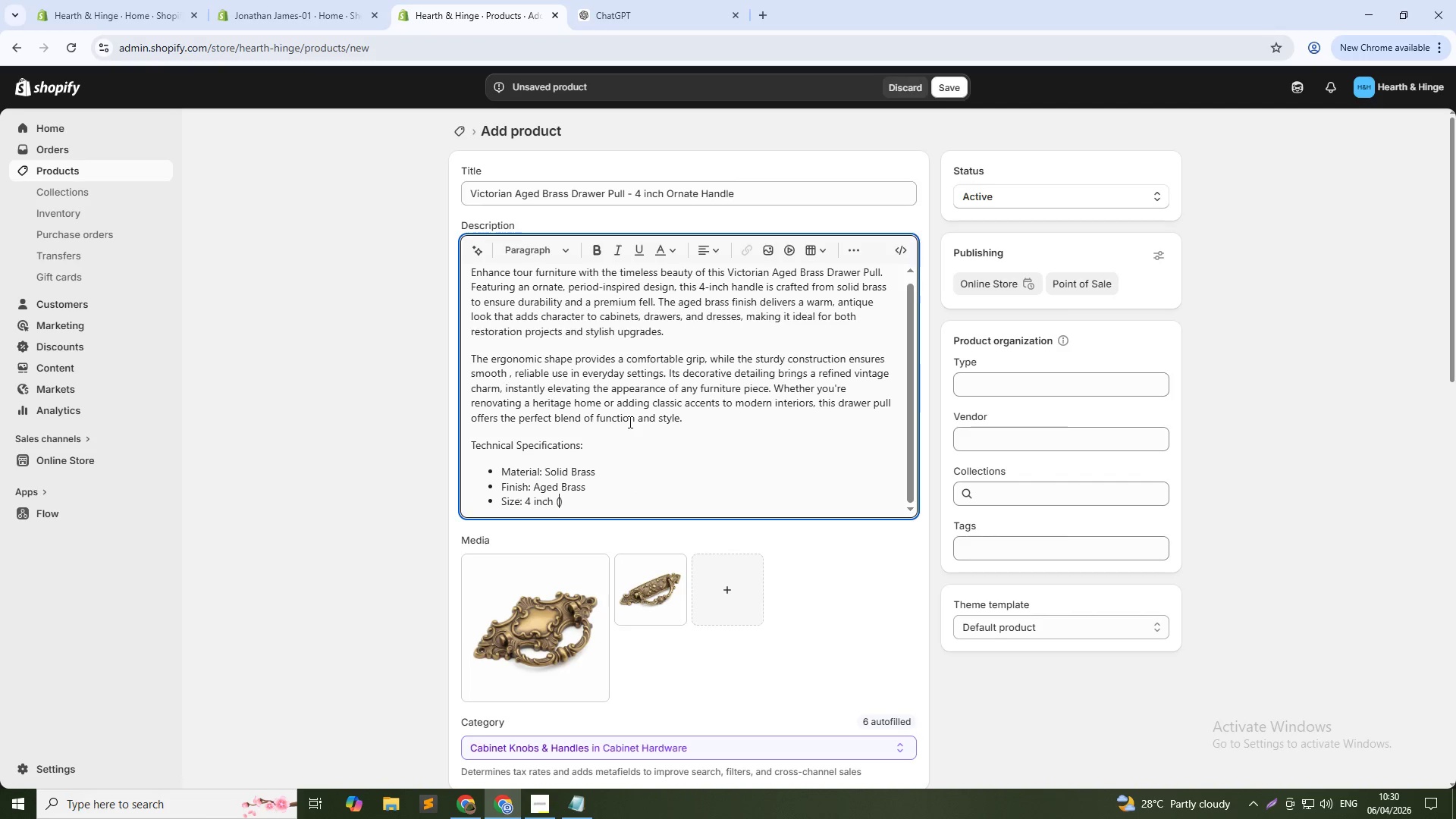 
type(center to)
key(Backspace)
key(Backspace)
key(Backspace)
type(-to-center)
 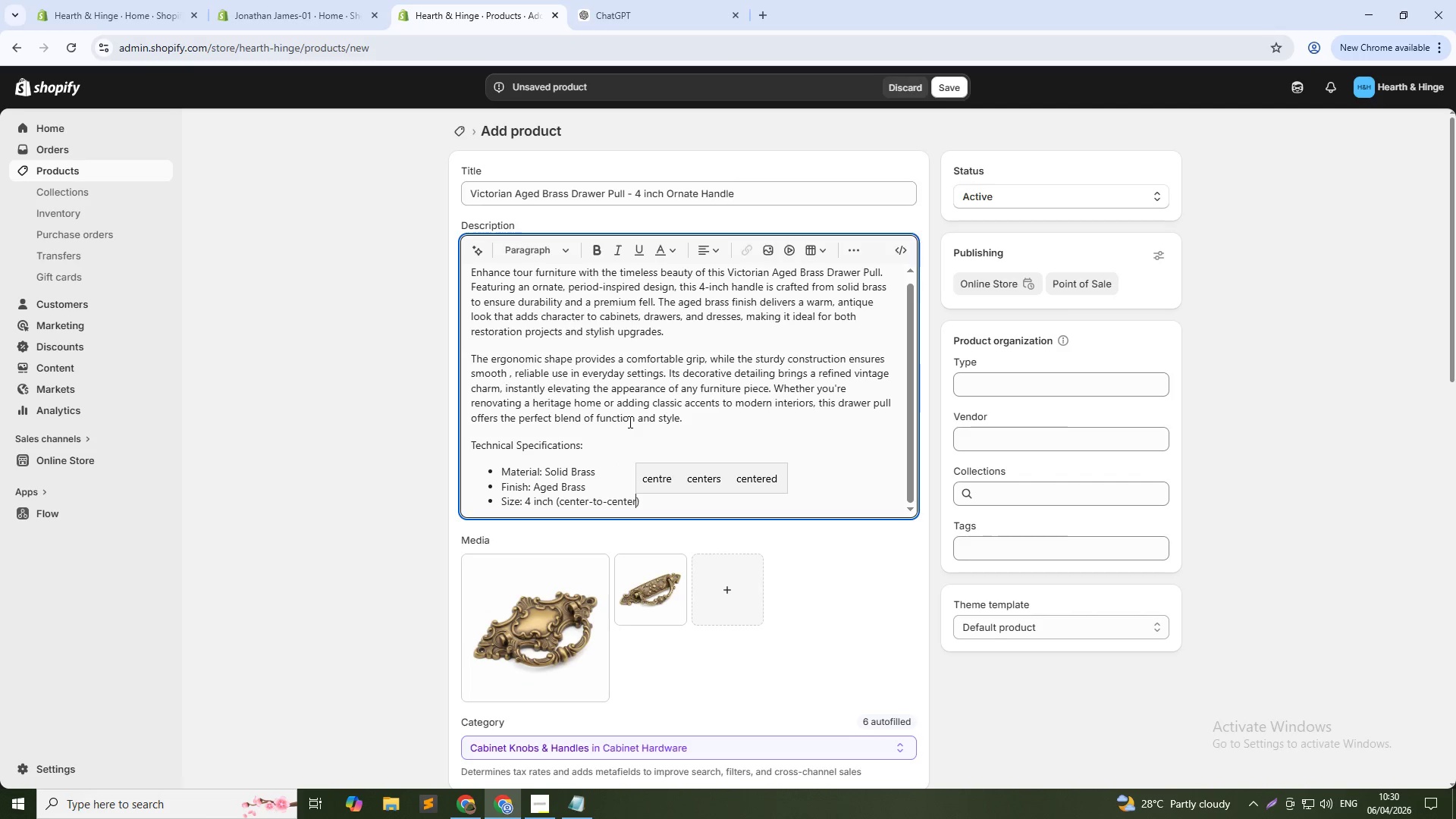 
key(ArrowRight)
 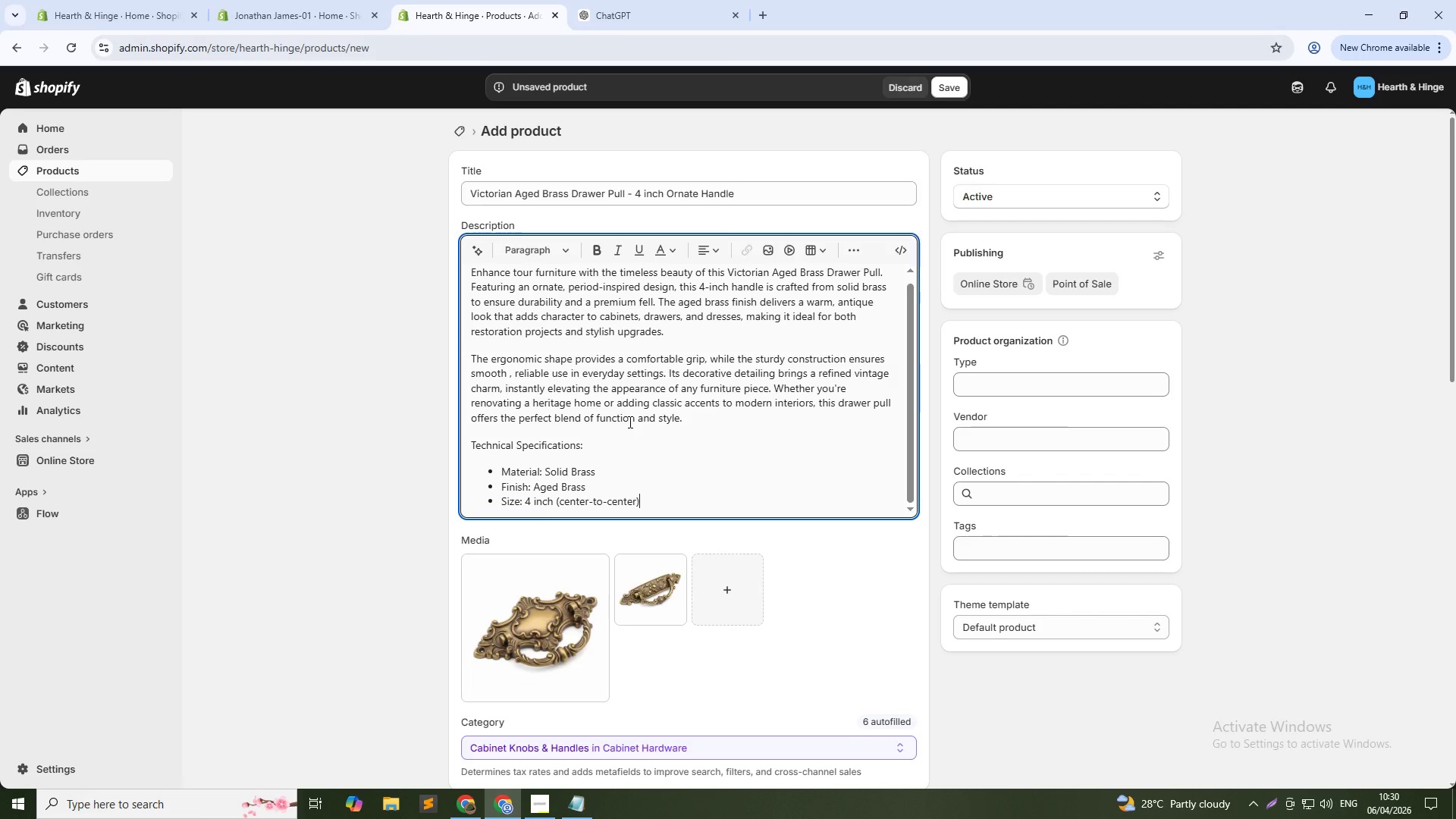 
key(Enter)
 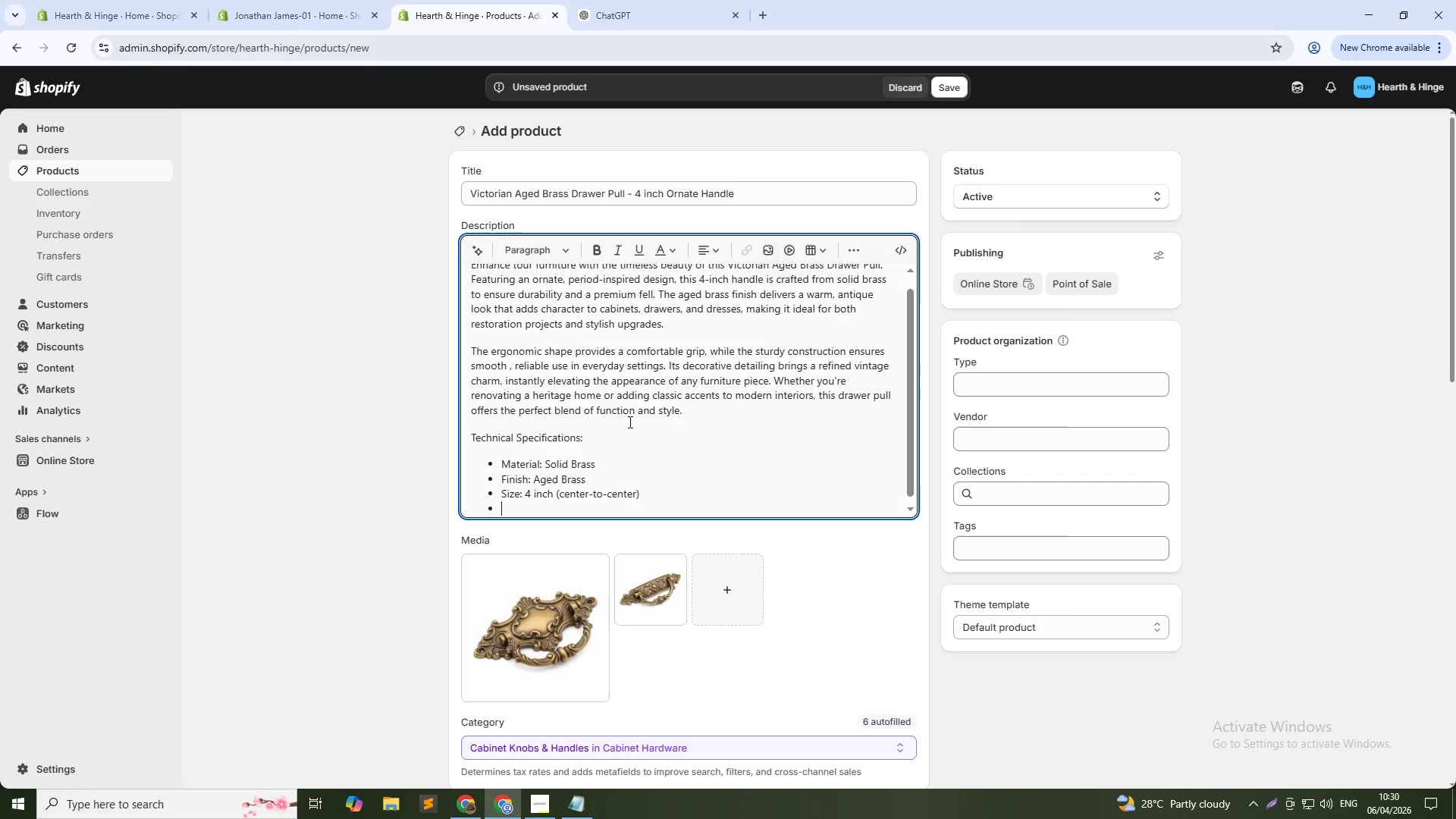 
type(Screw Type: Standard M4 cabinet screws)
 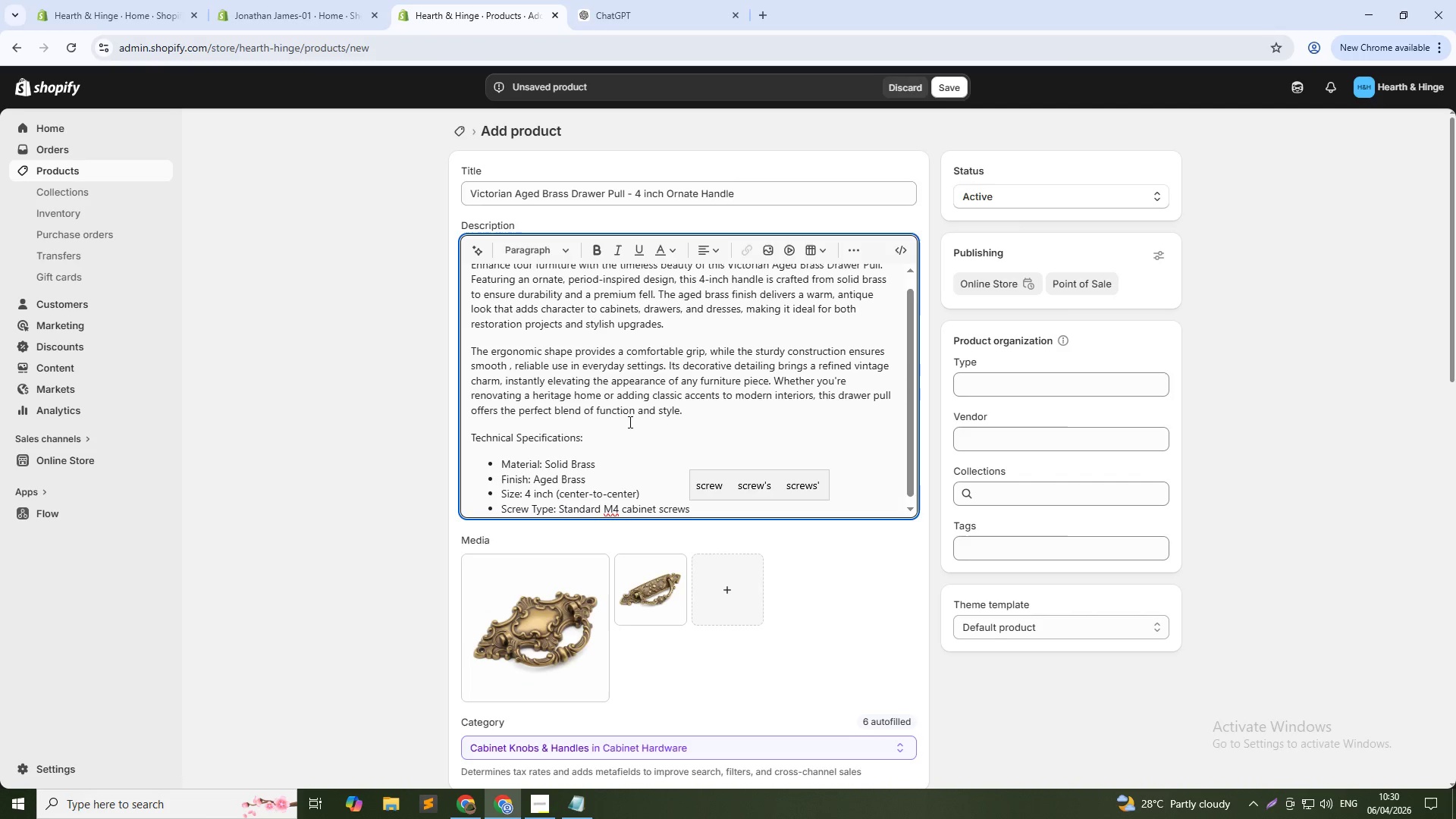 
wait(5.28)
 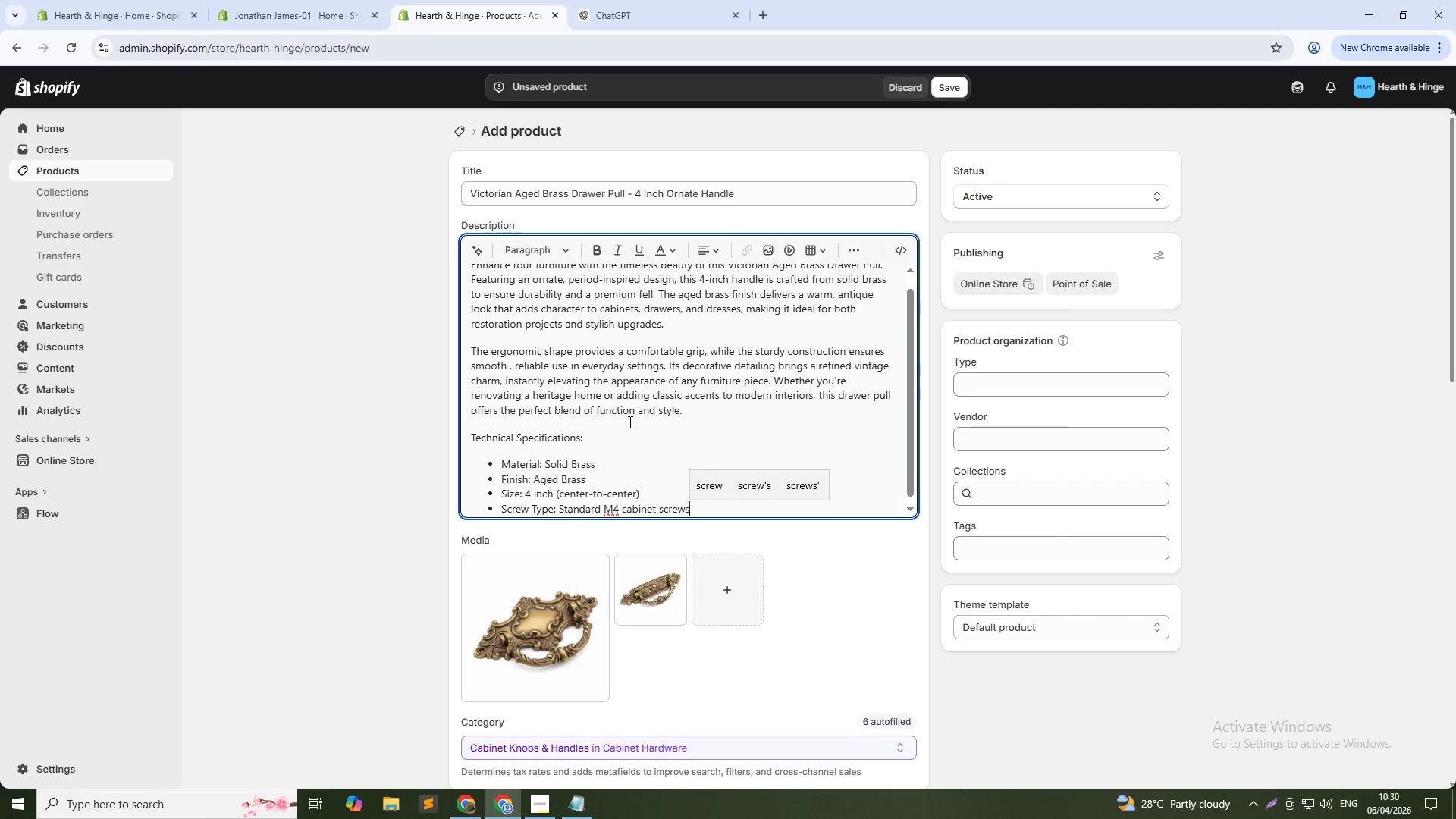 
type( ())
 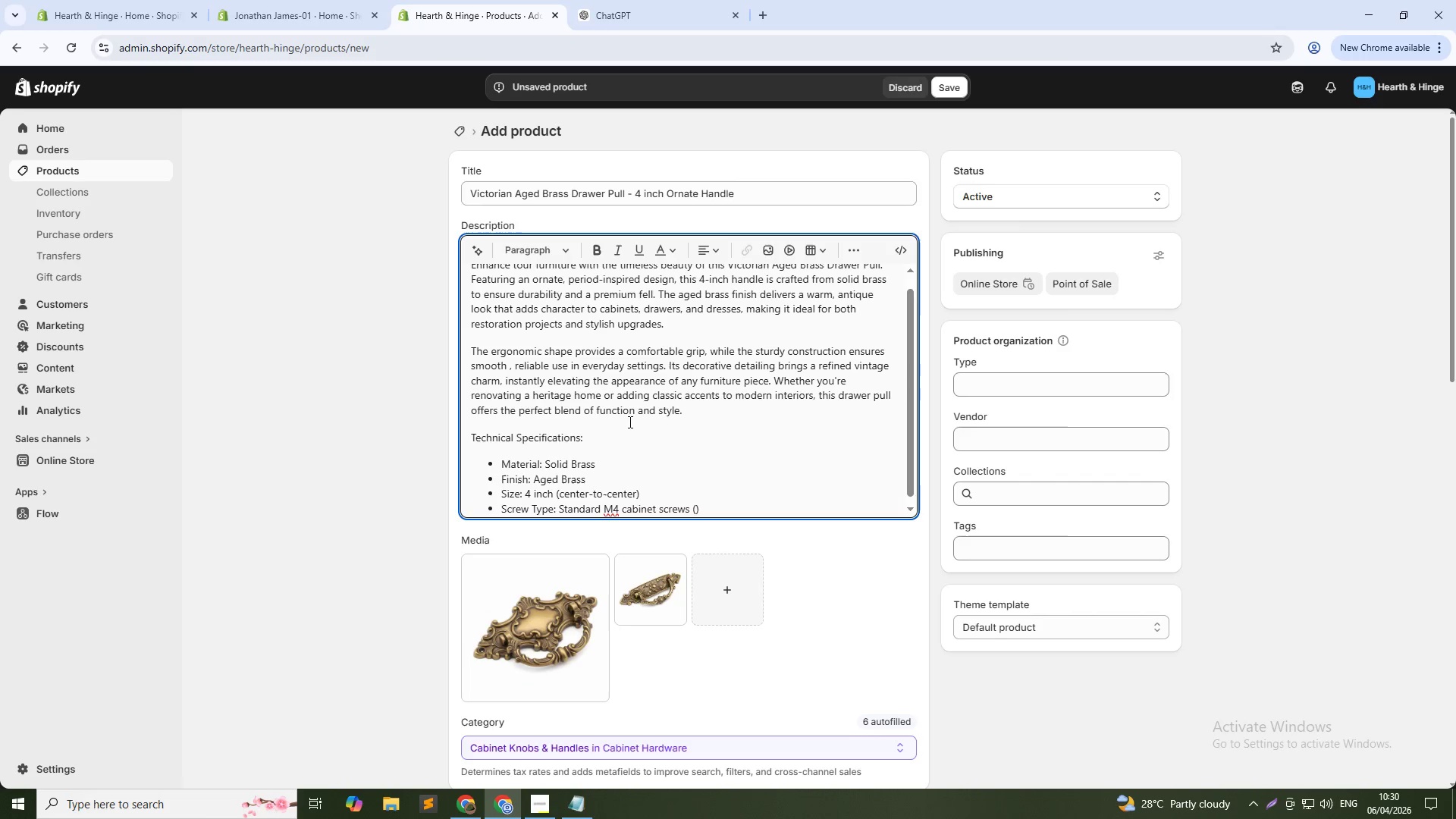 
key(ArrowLeft)
 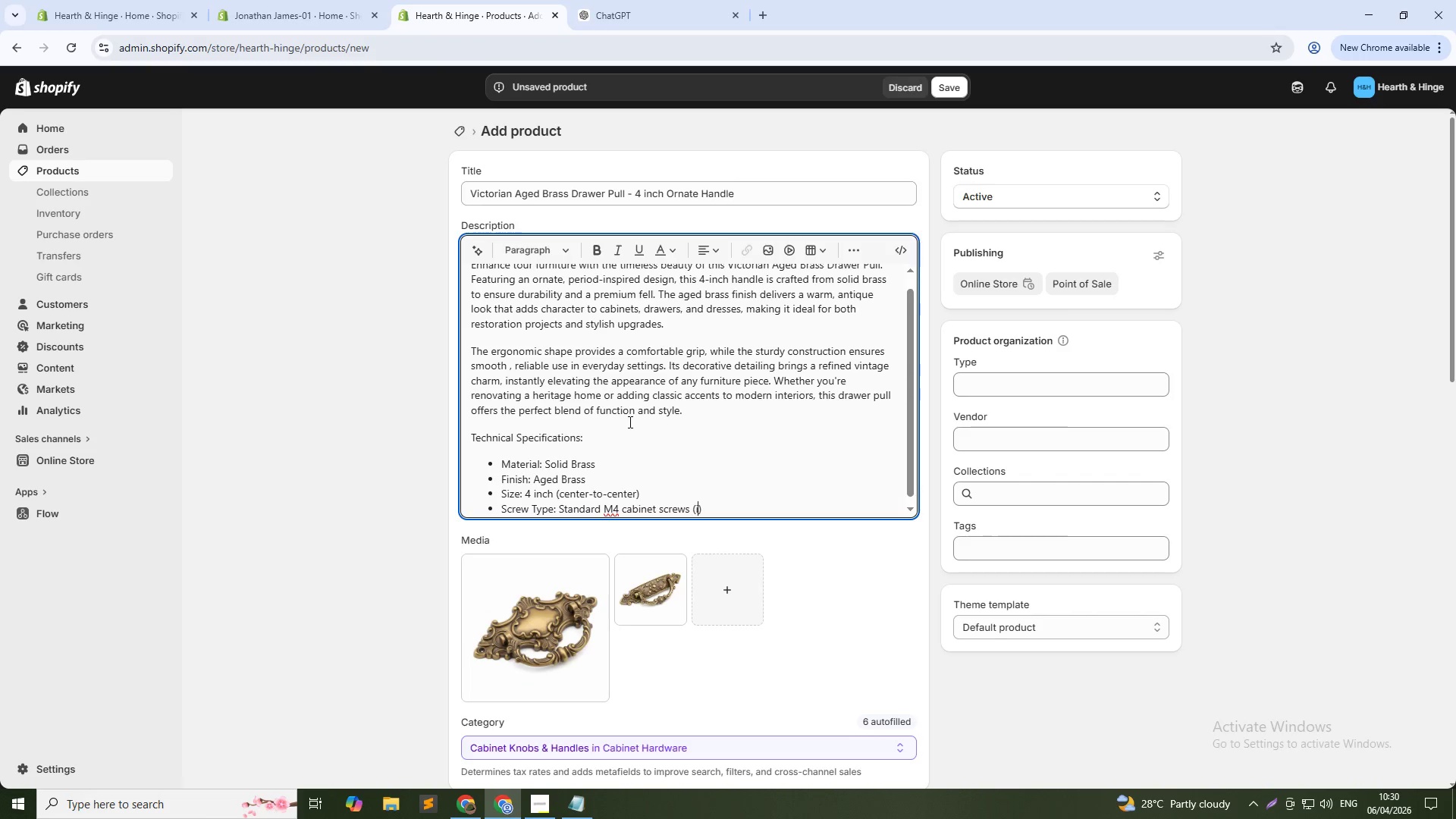 
type(included)
 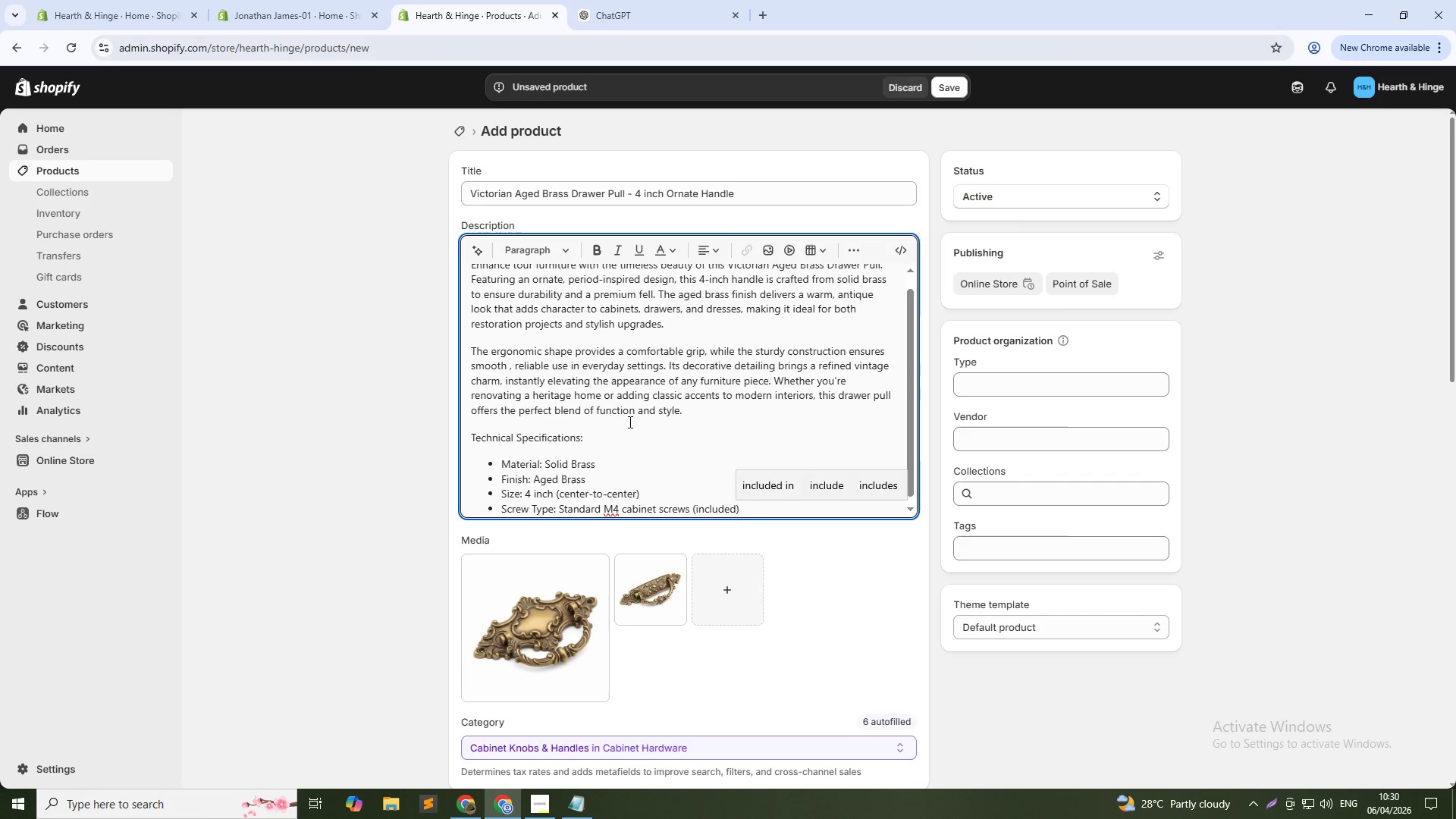 
key(ArrowRight)
 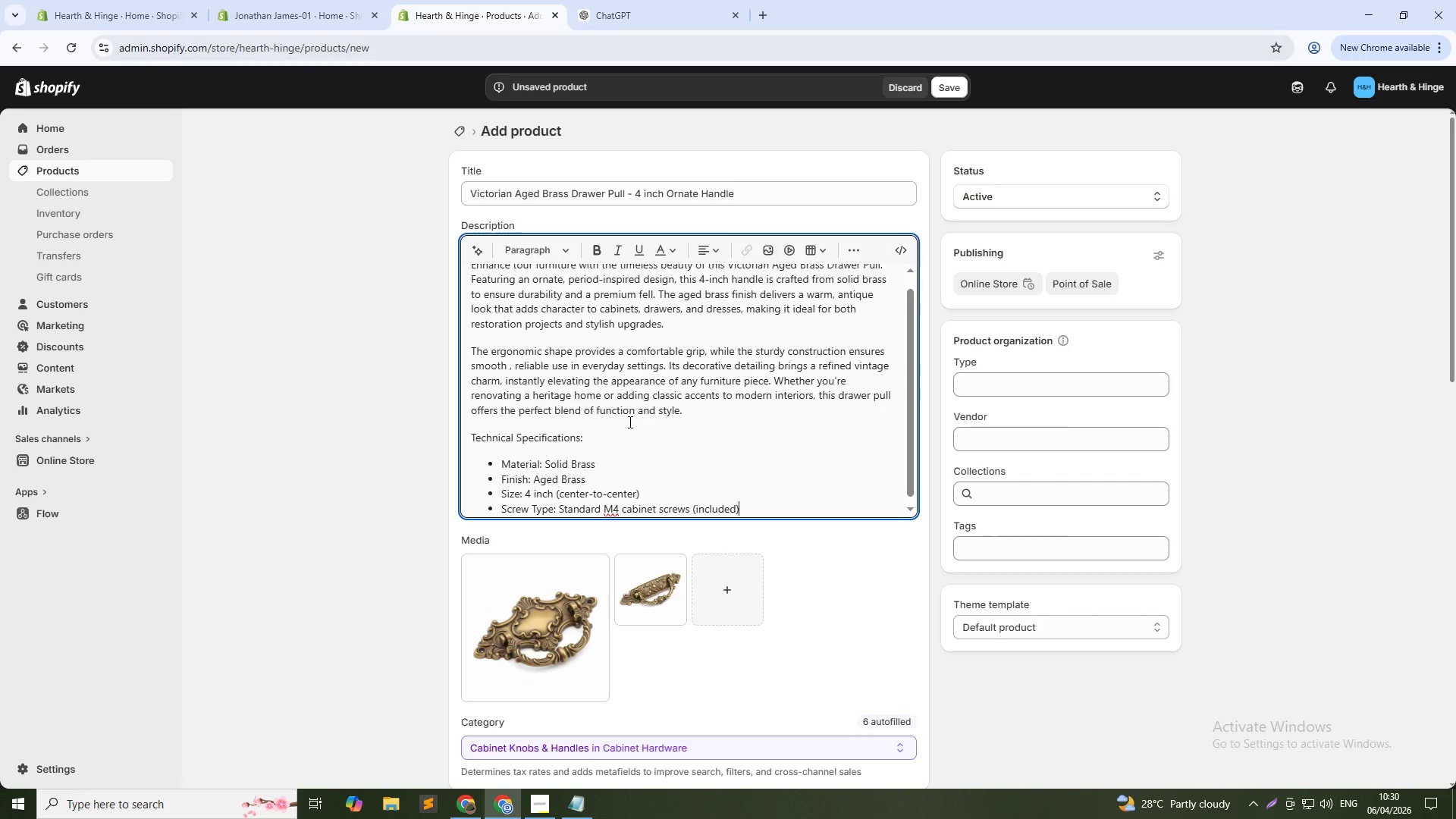 
key(Enter)
 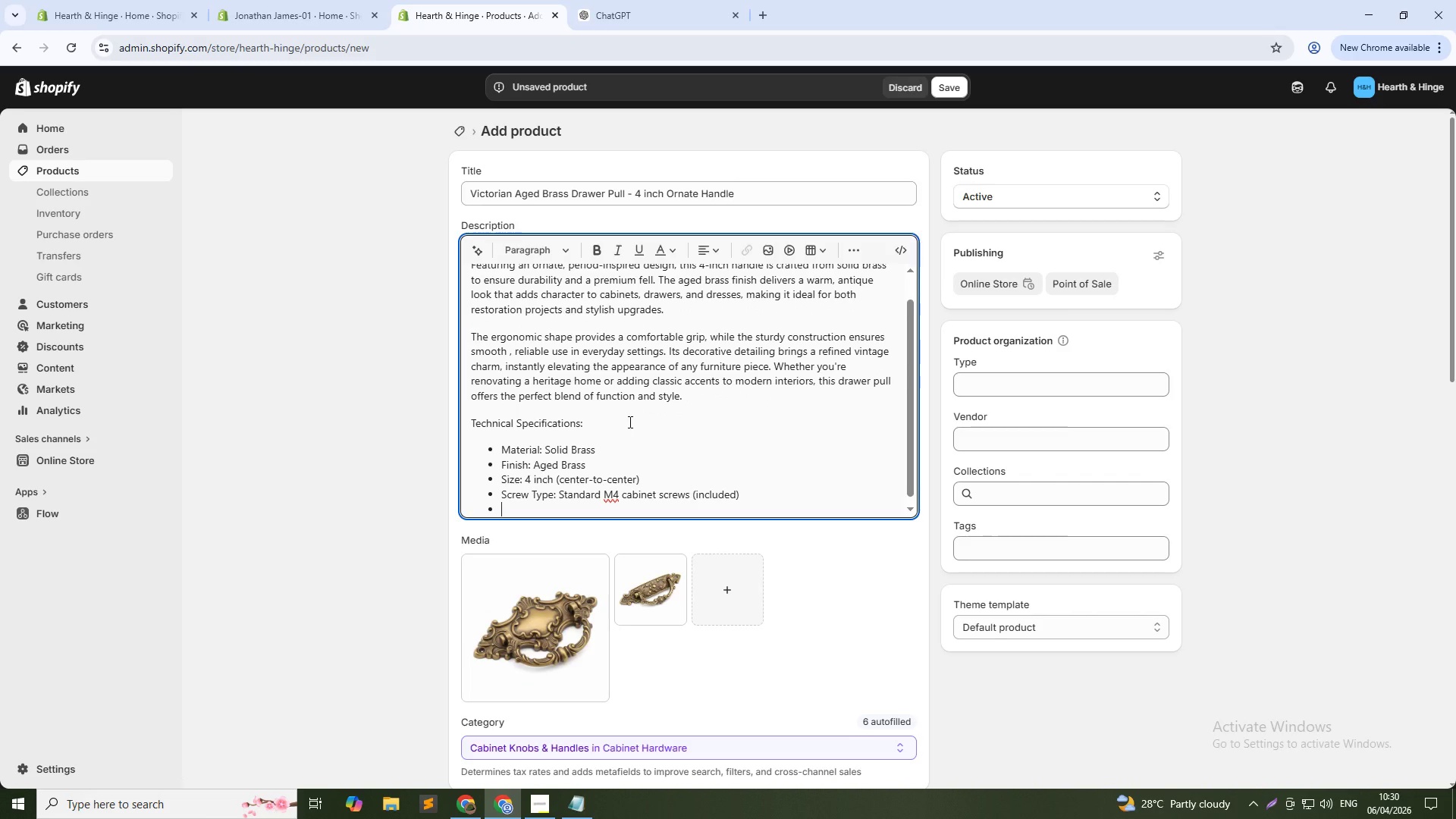 
type(Weight )
key(Backspace)
type(: Approx. 120-180g)
 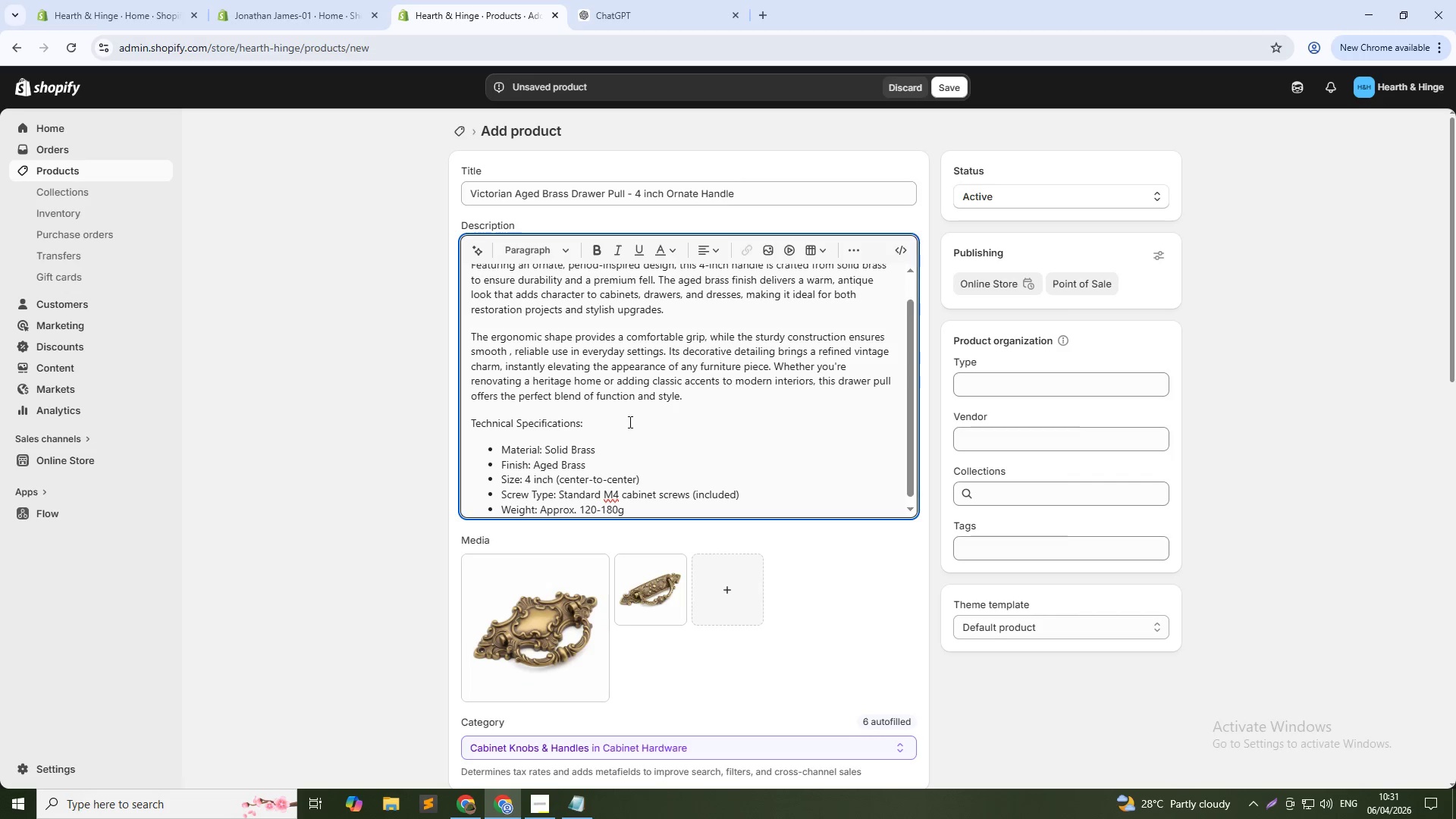 
 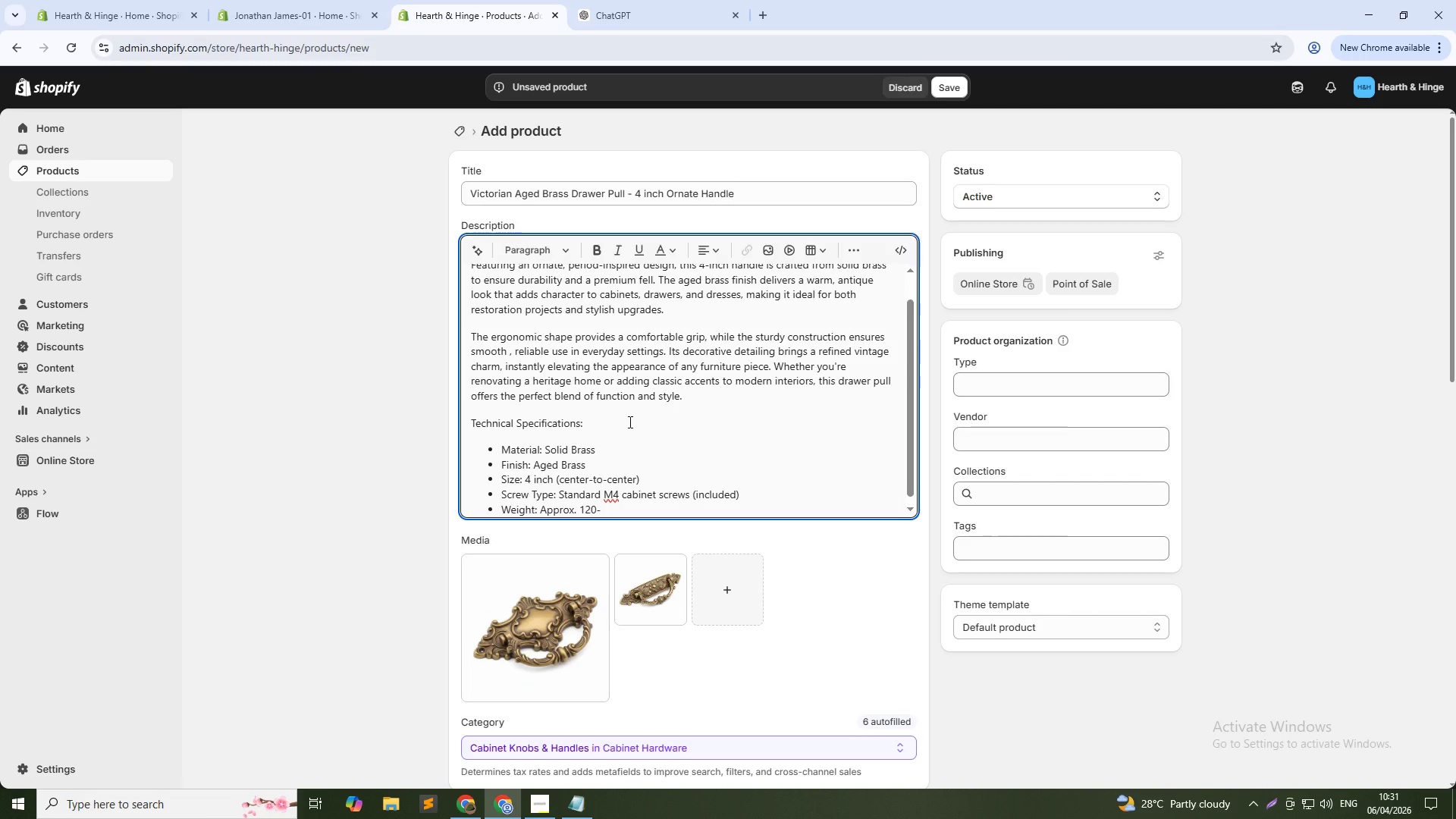 
key(ArrowRight)
 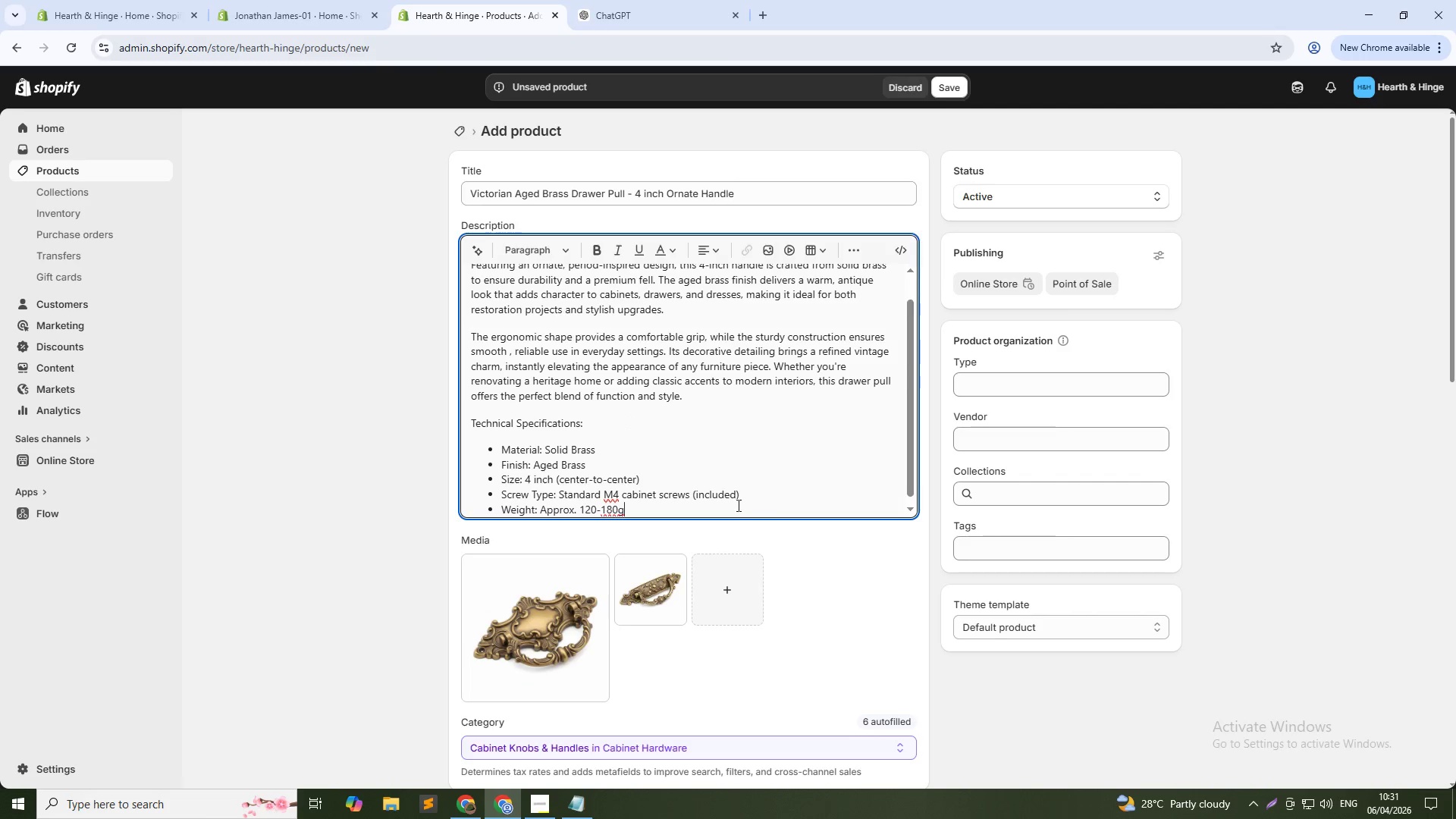 
left_click([1020, 389])
 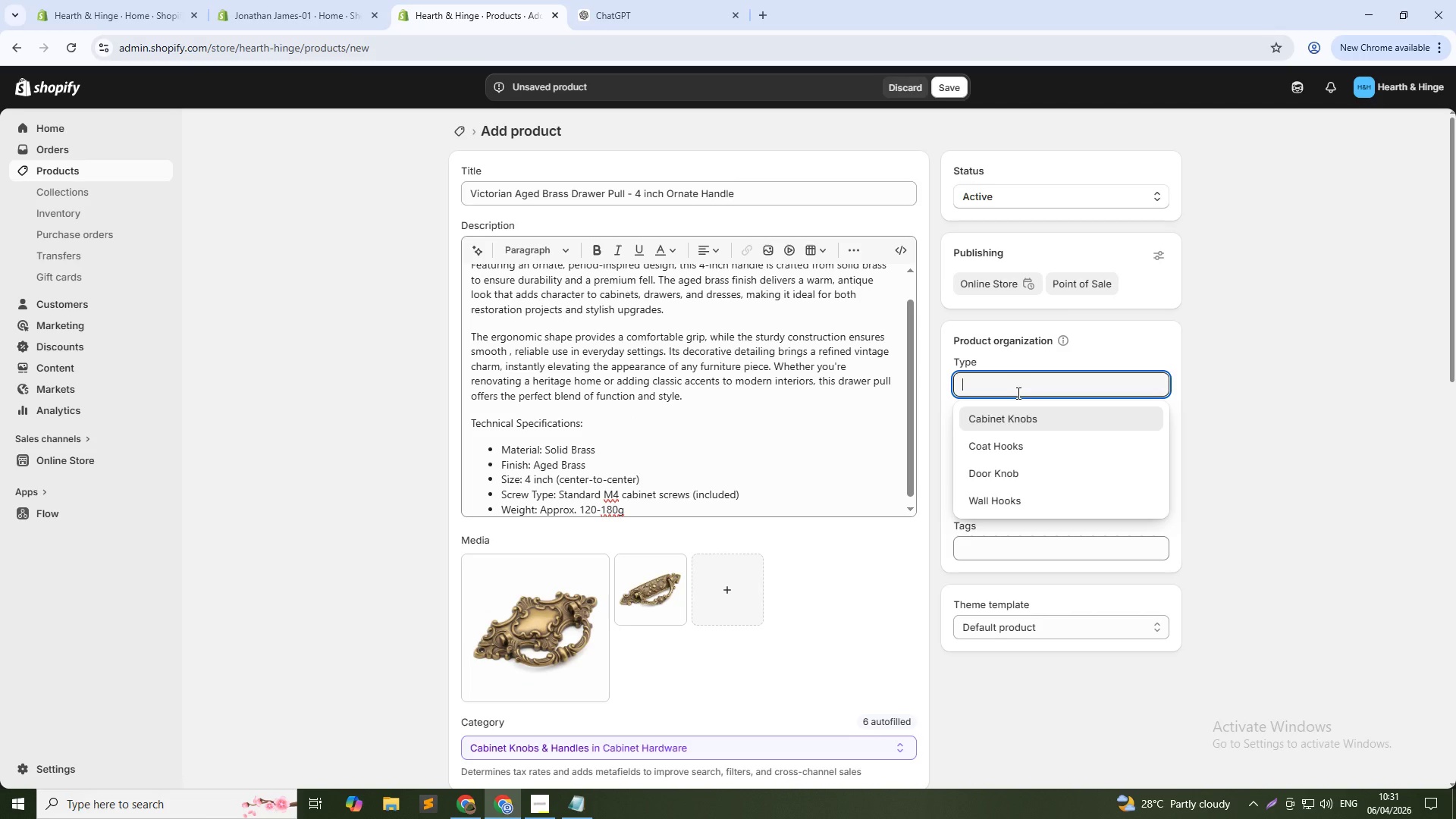 
type(Drawer Pulls)
 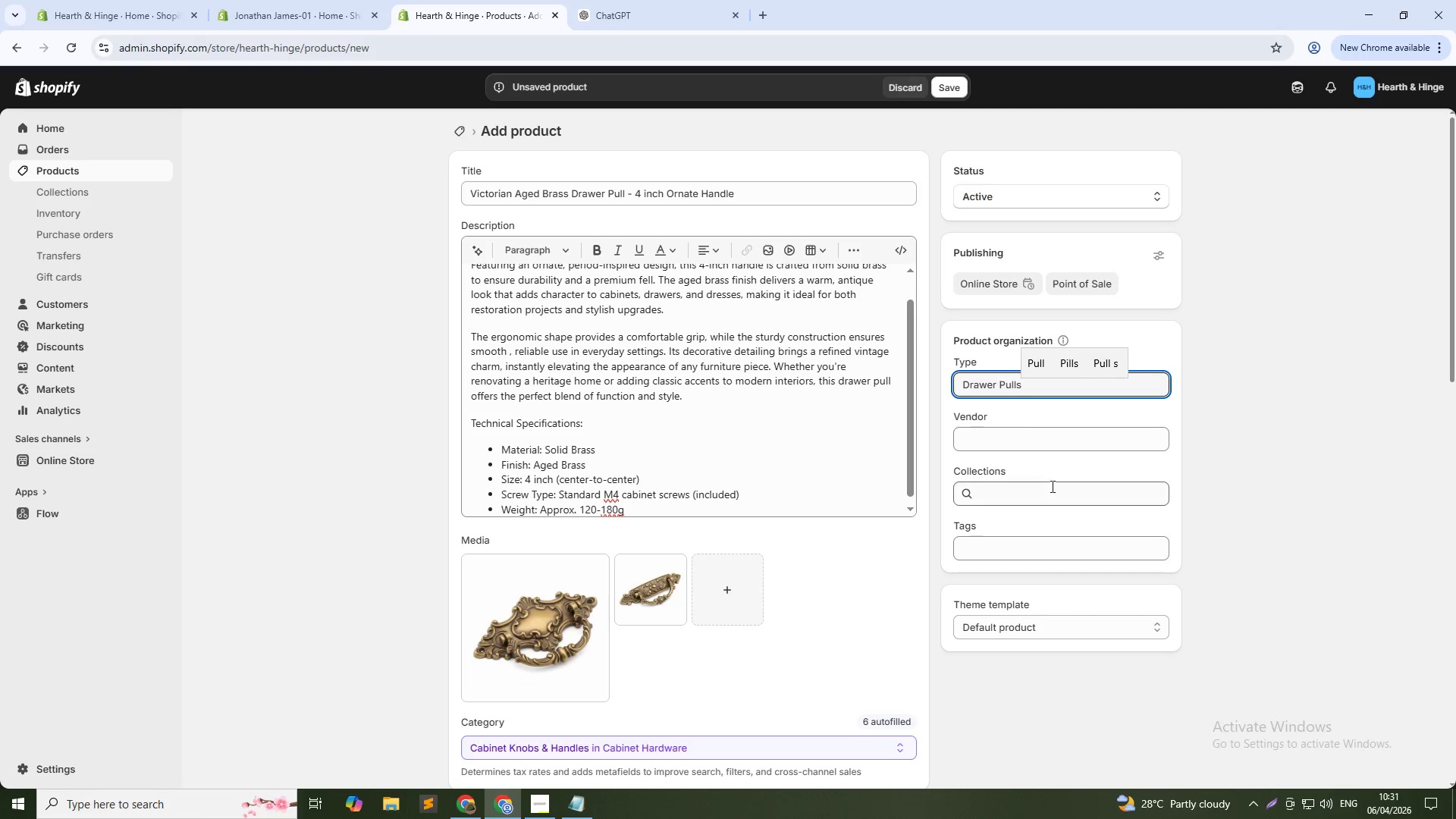 
left_click([1036, 440])
 